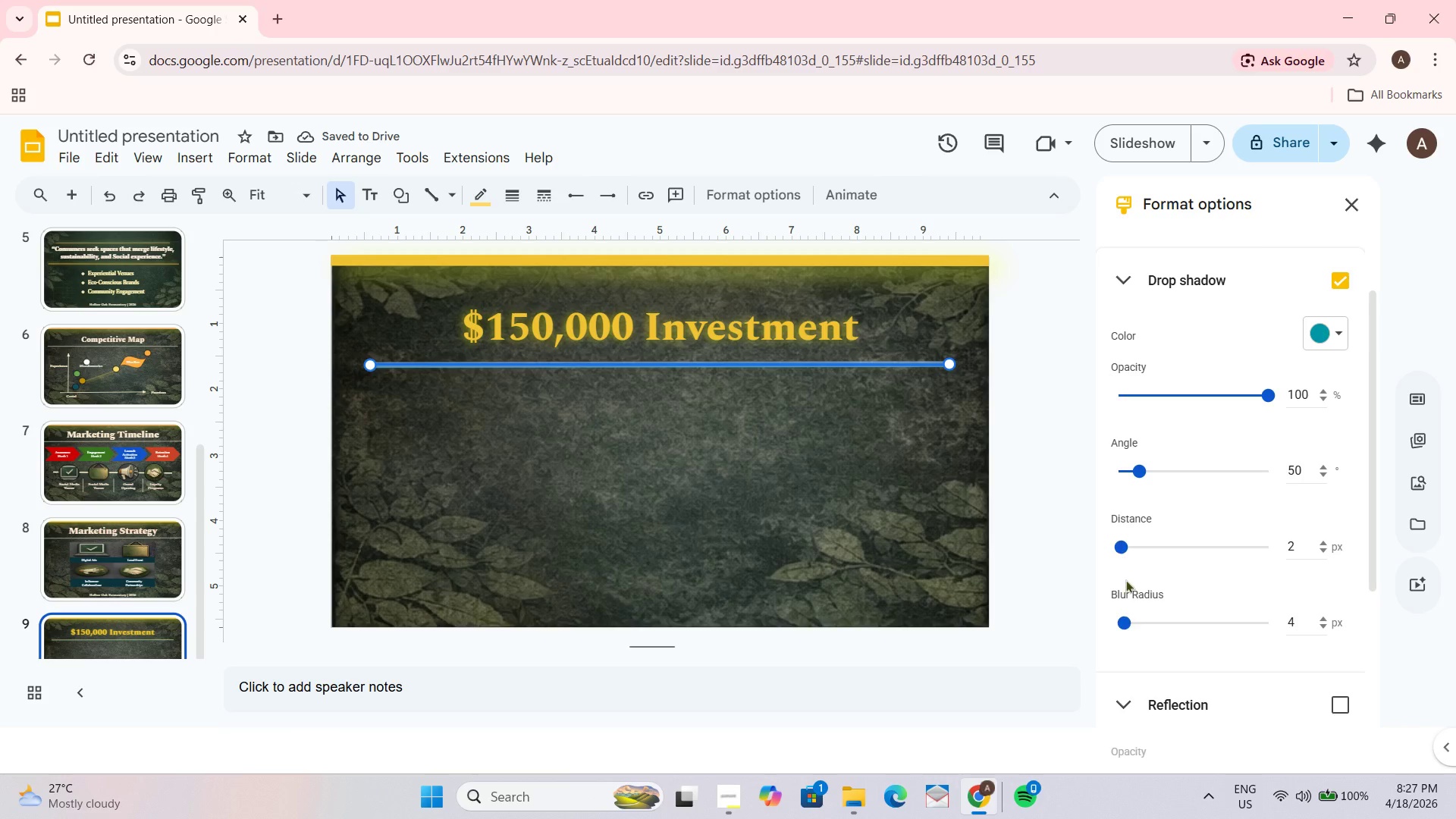 
left_click_drag(start_coordinate=[1123, 620], to_coordinate=[1241, 598])
 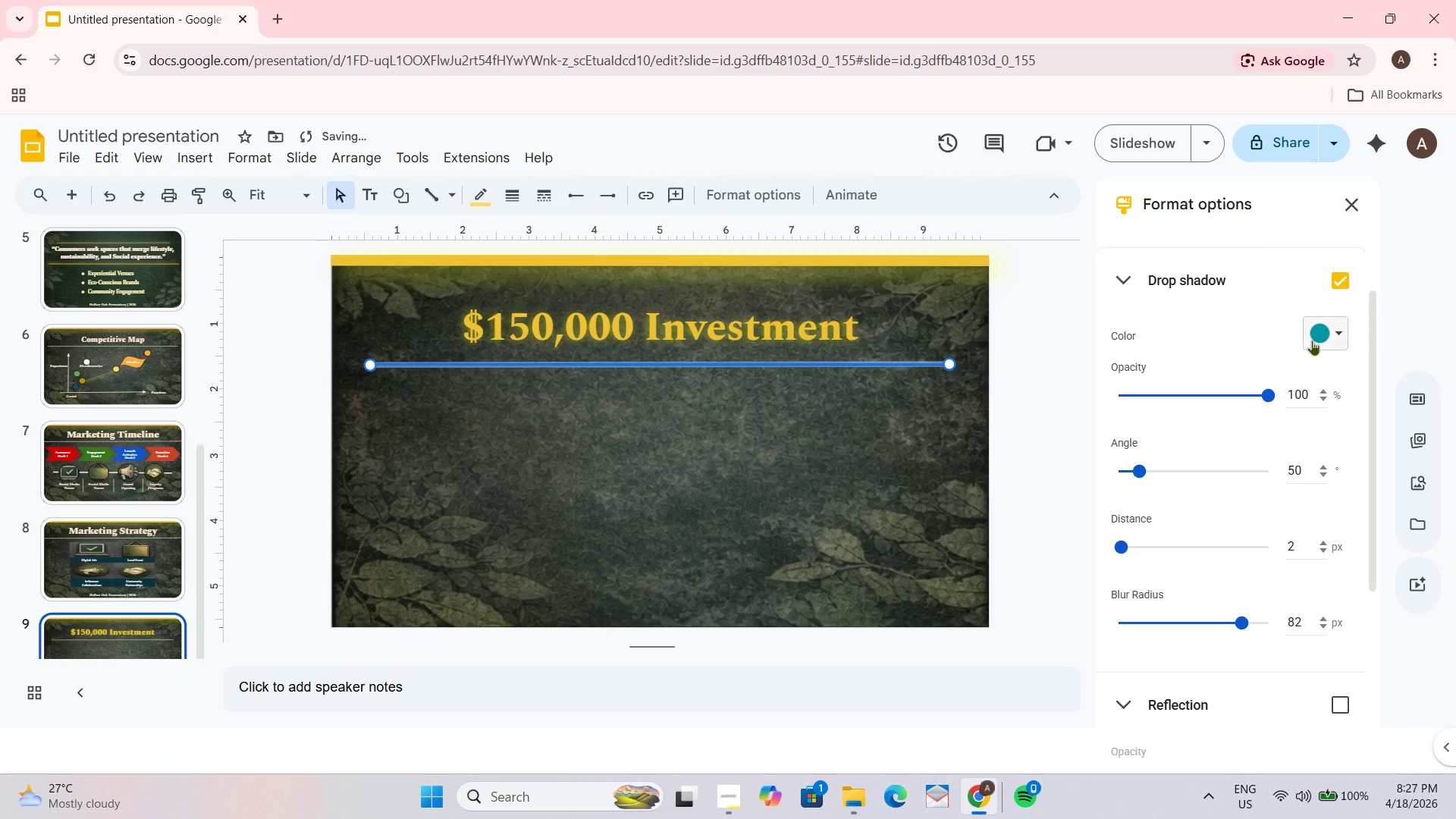 
left_click([1341, 325])
 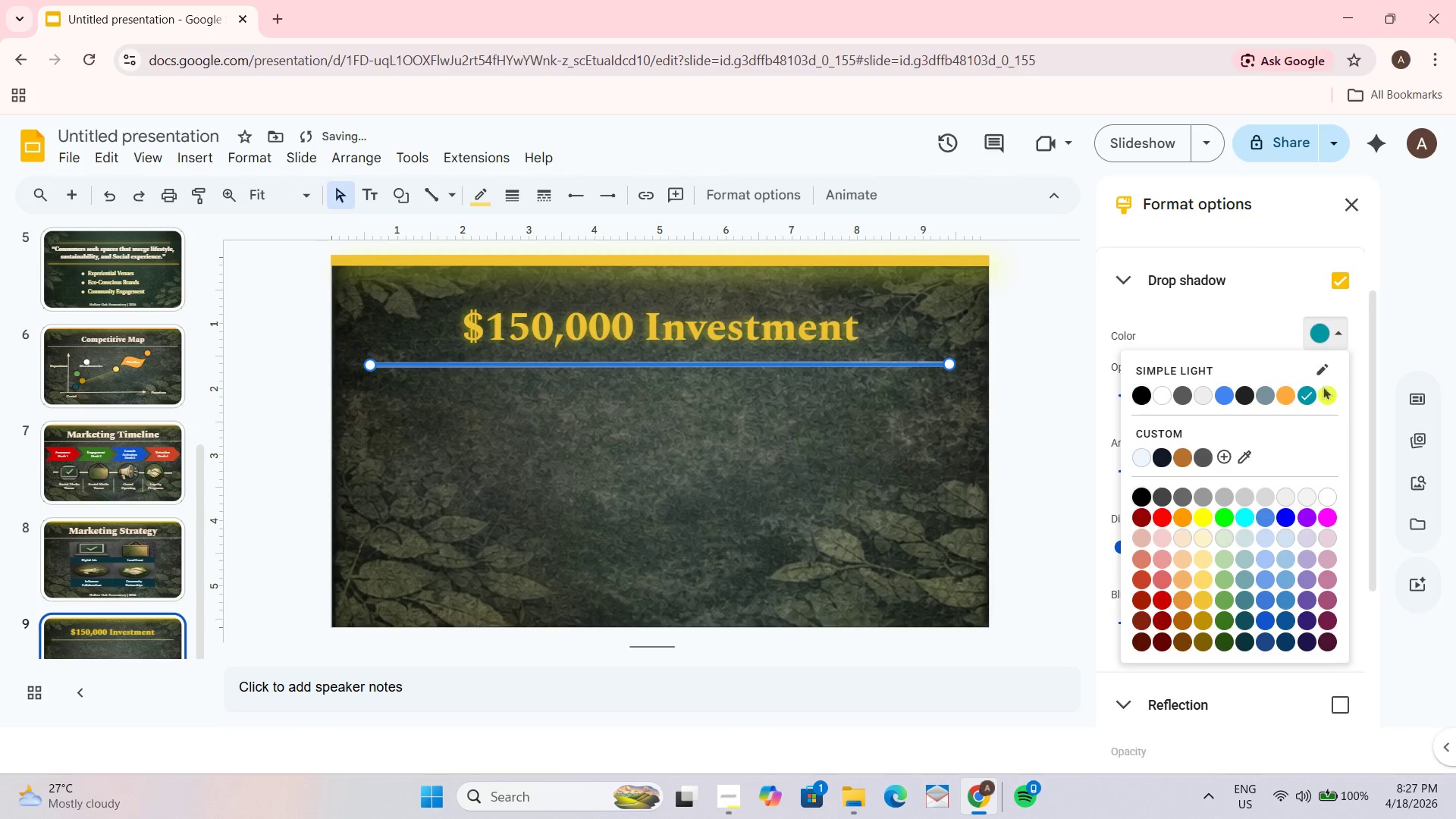 
left_click([1322, 396])
 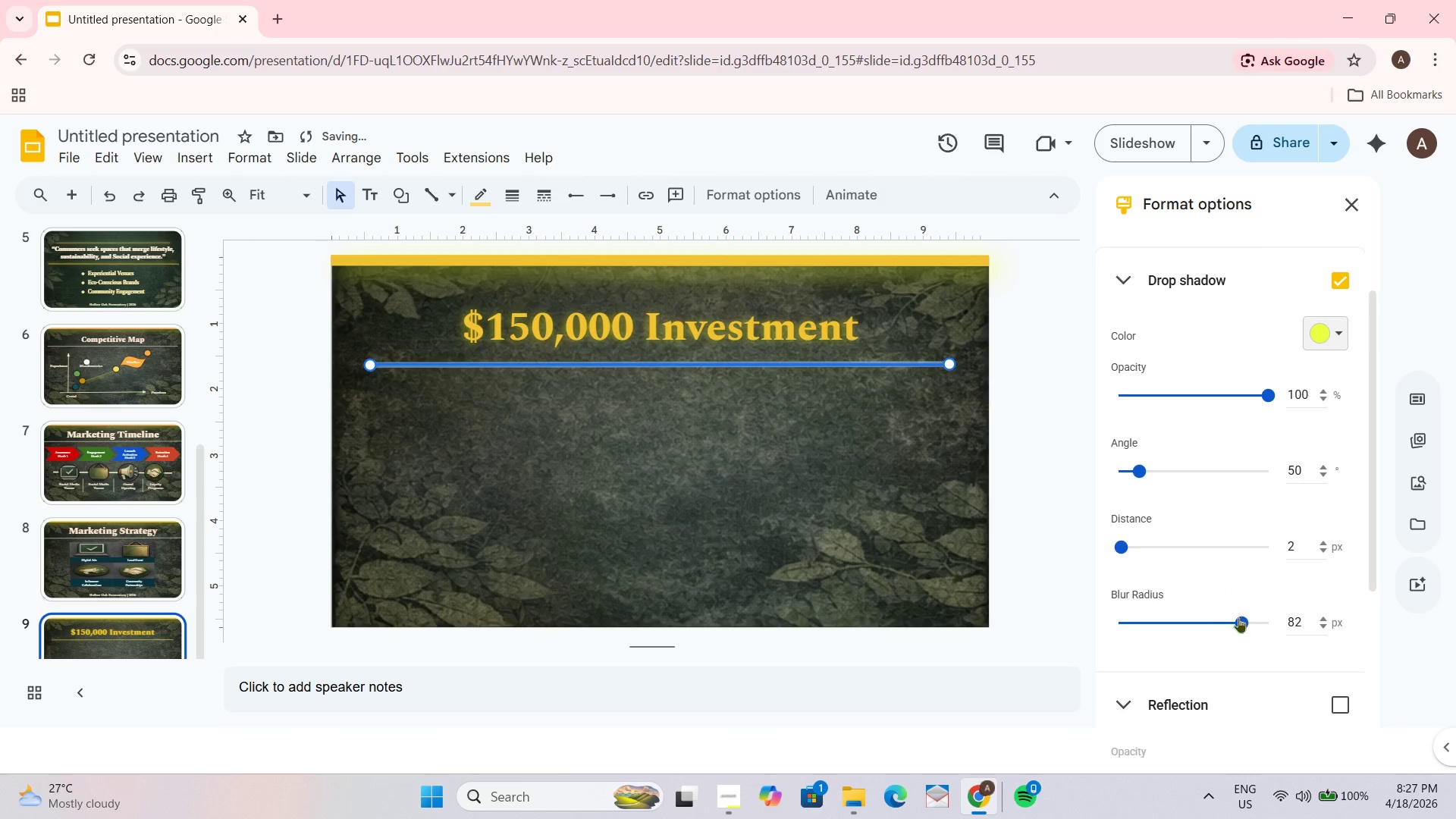 
left_click_drag(start_coordinate=[1247, 629], to_coordinate=[1233, 629])
 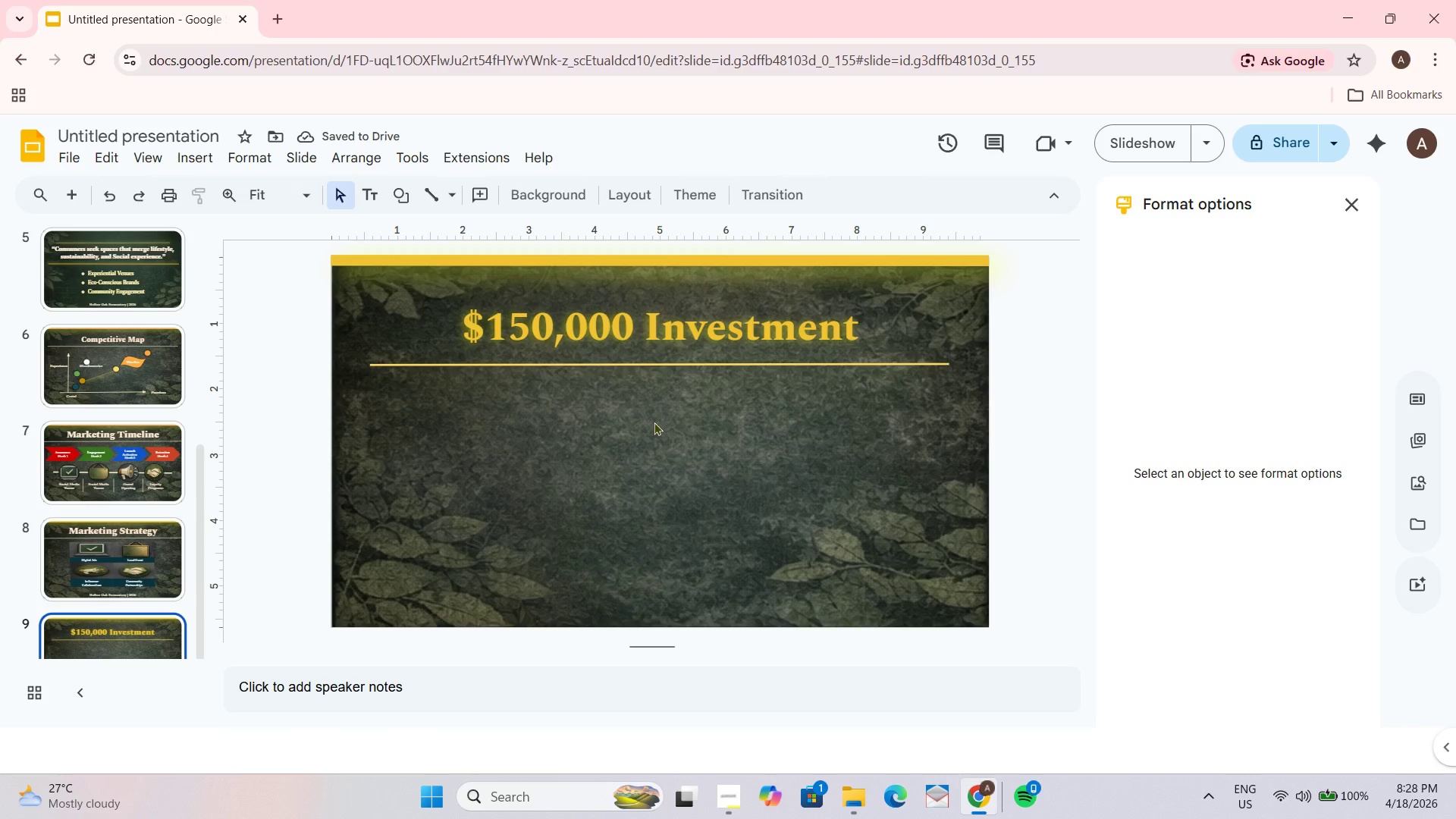 
wait(6.38)
 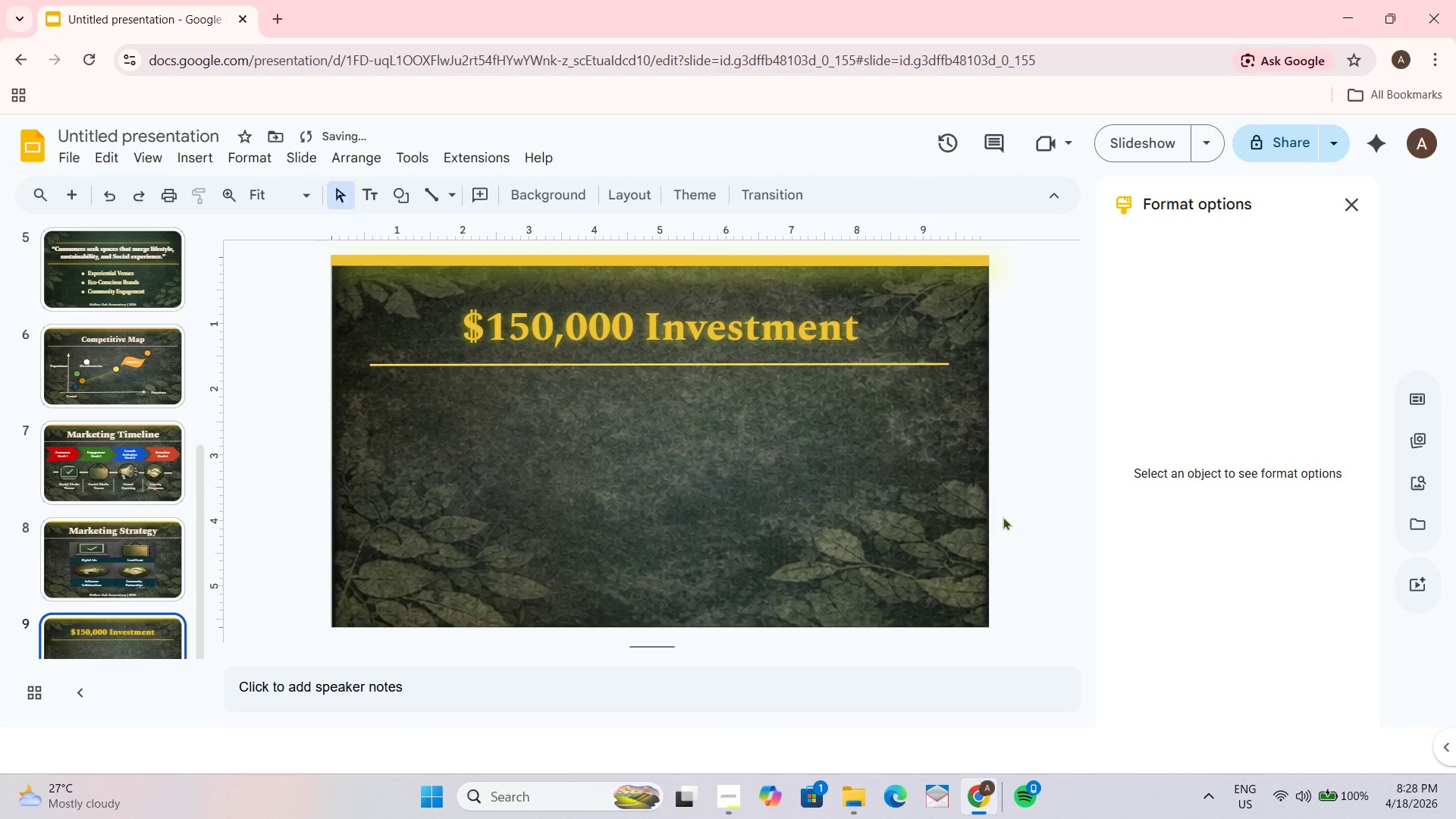 
mouse_move([376, 193])
 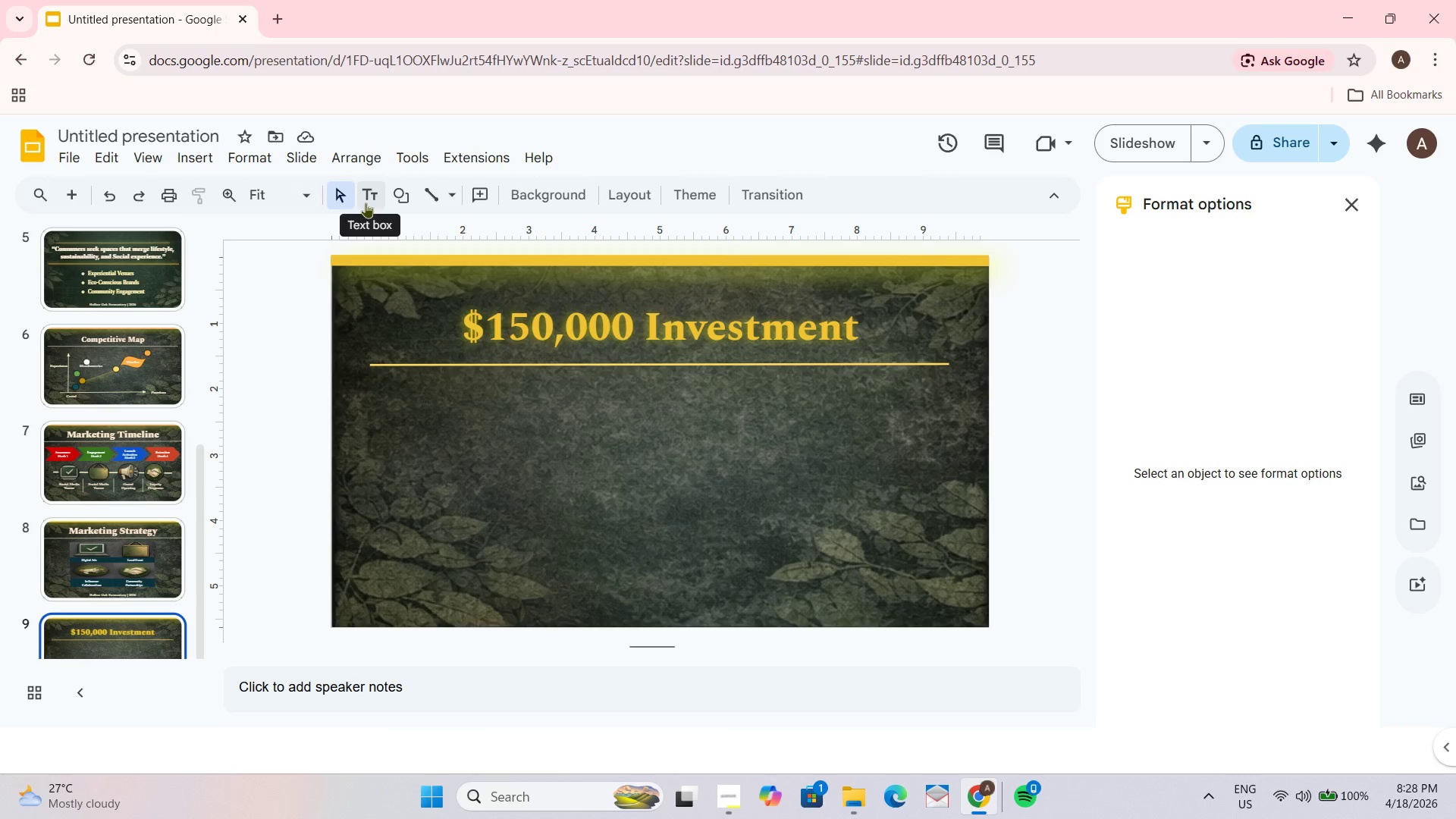 
left_click([366, 202])
 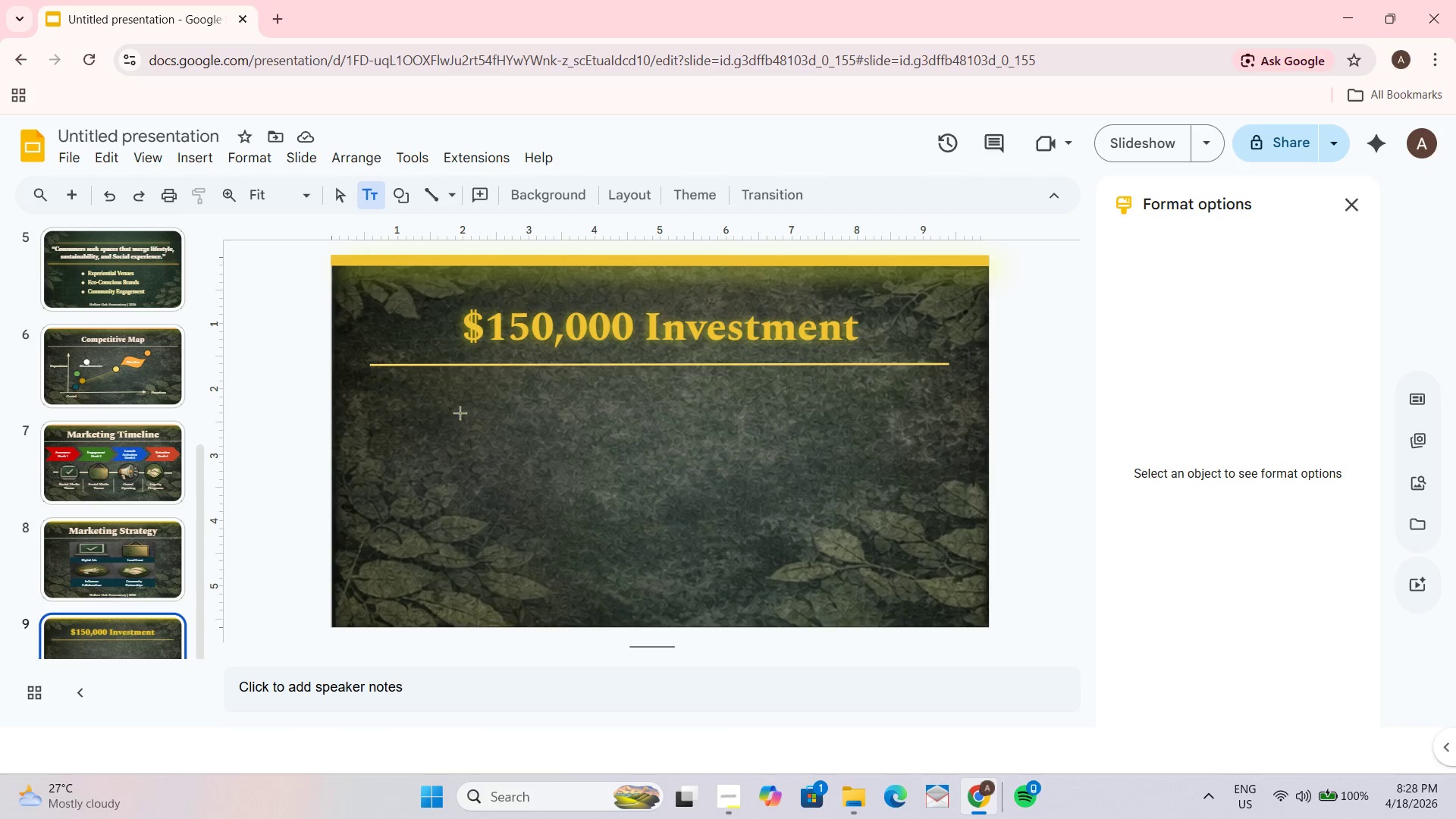 
left_click_drag(start_coordinate=[457, 407], to_coordinate=[902, 553])
 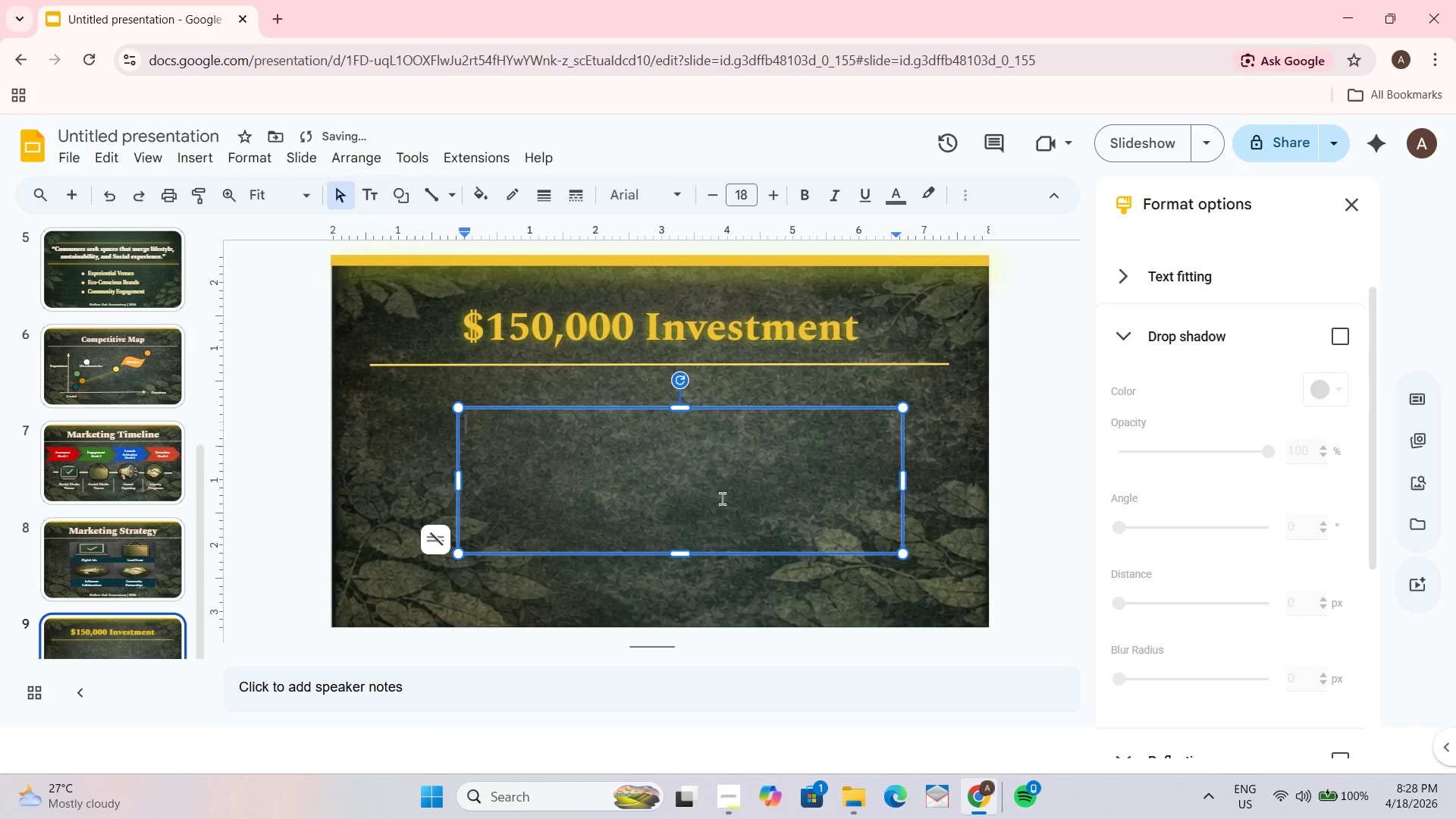 
left_click([655, 437])
 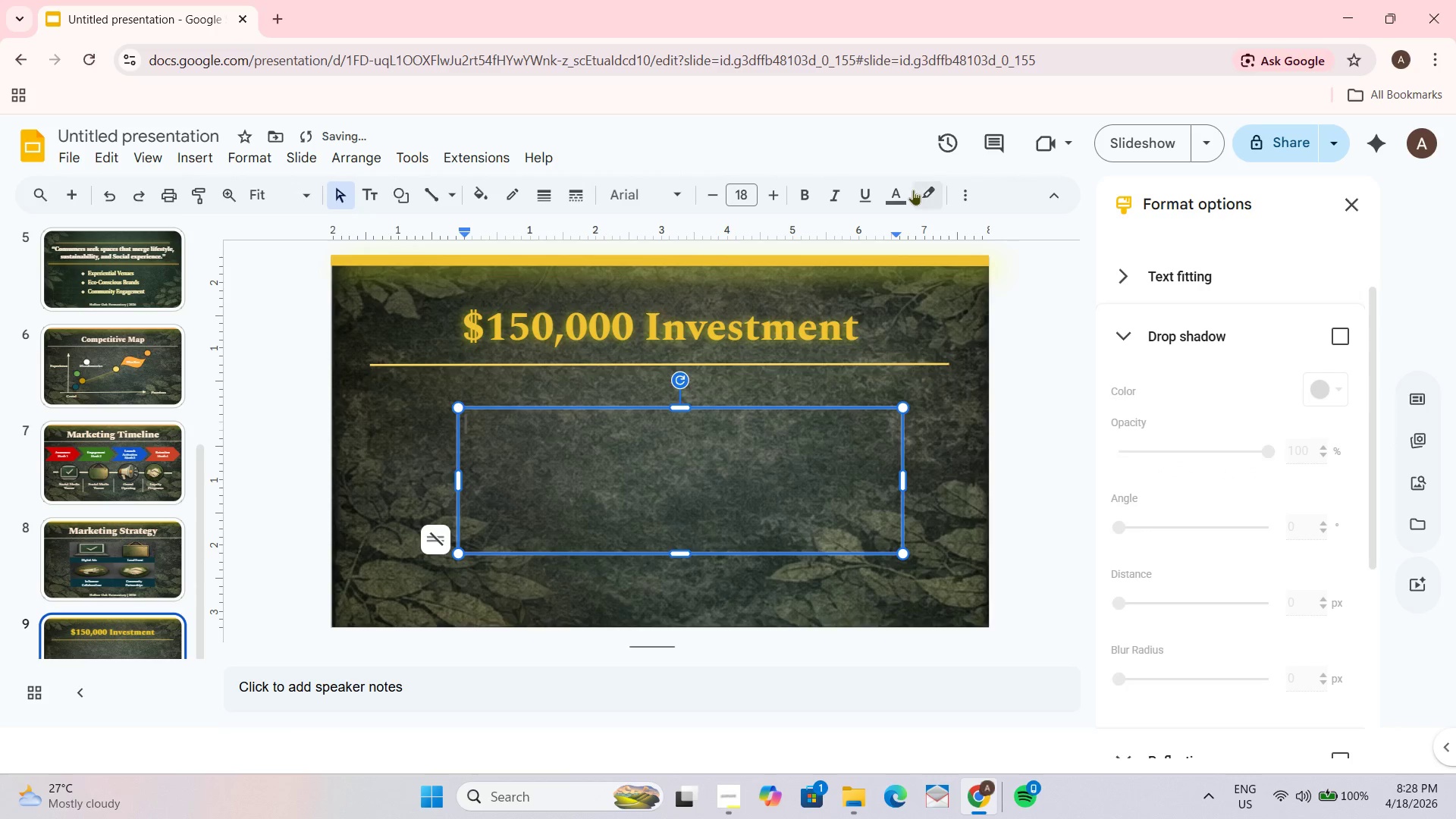 
double_click([895, 190])
 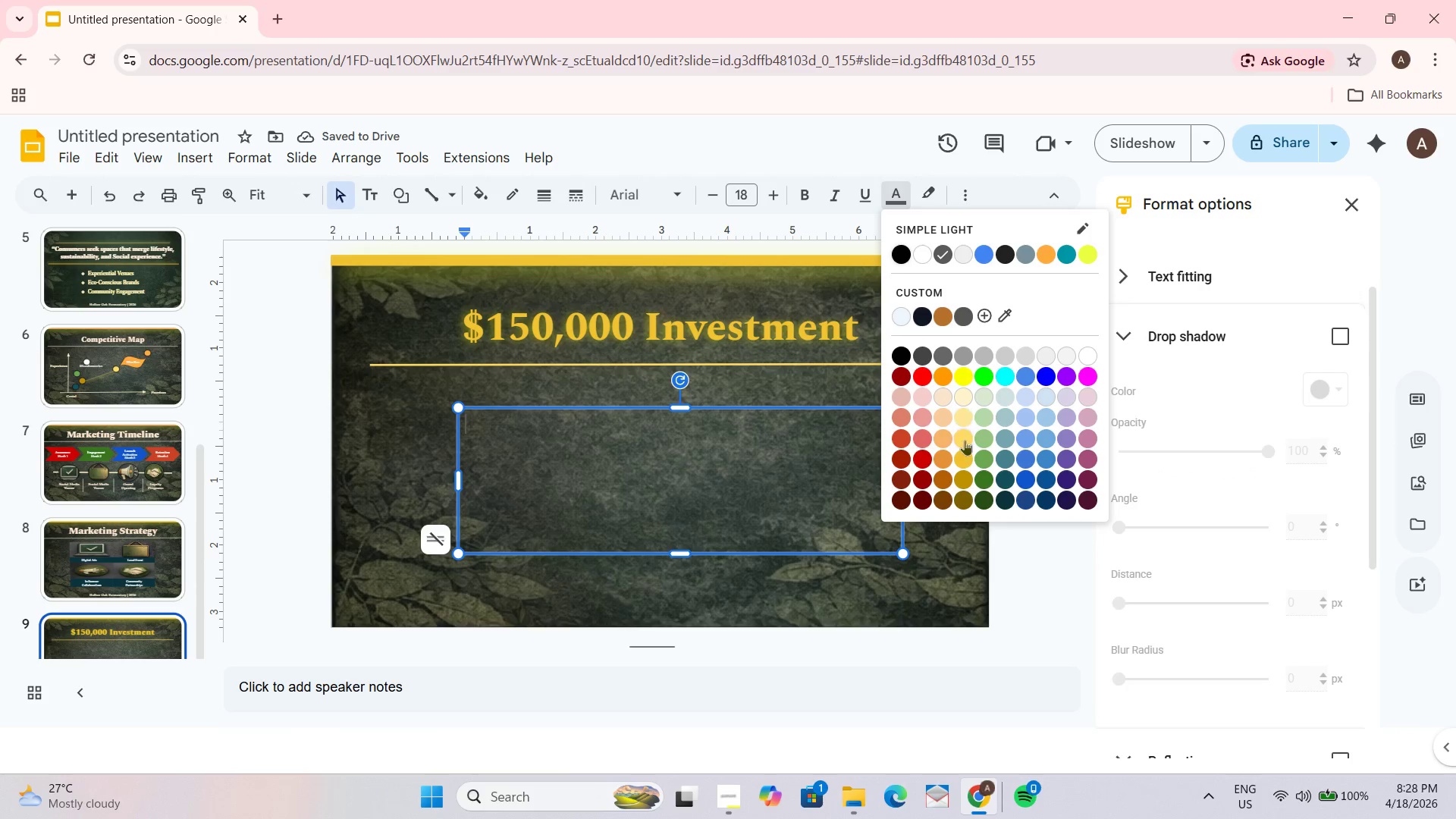 
left_click([966, 444])
 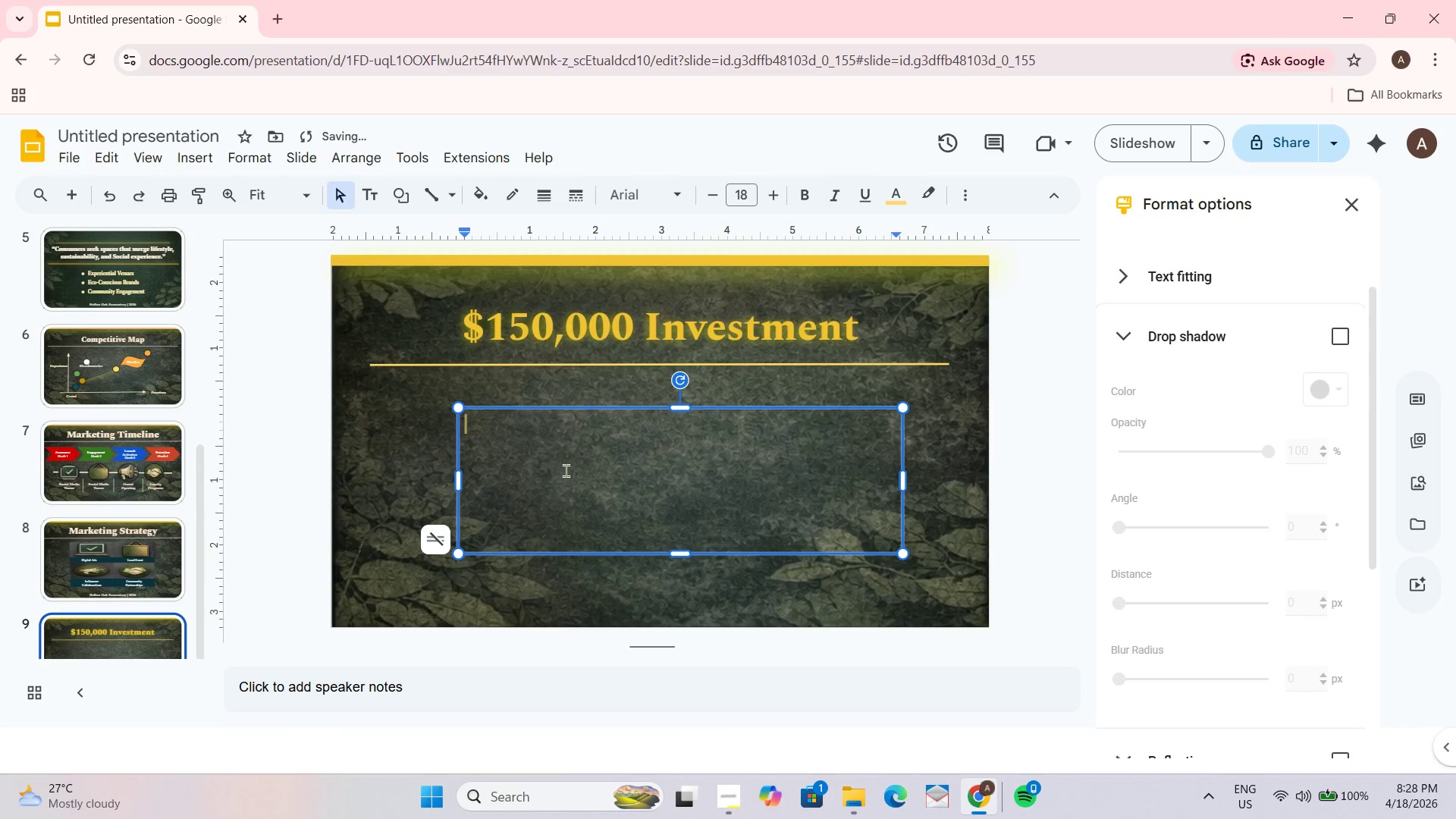 
type(To )
 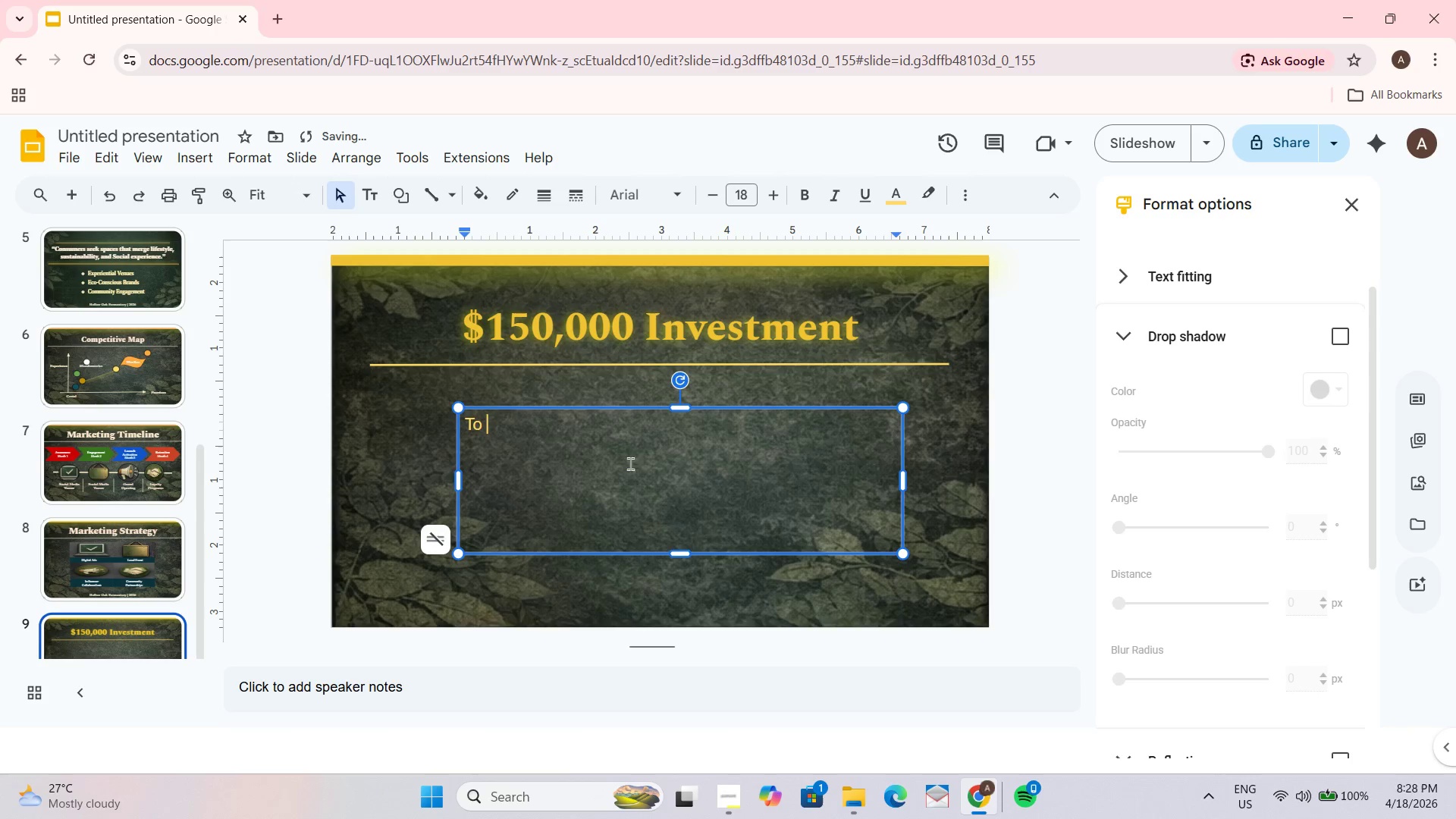 
hold_key(key=ShiftLeft, duration=0.52)
 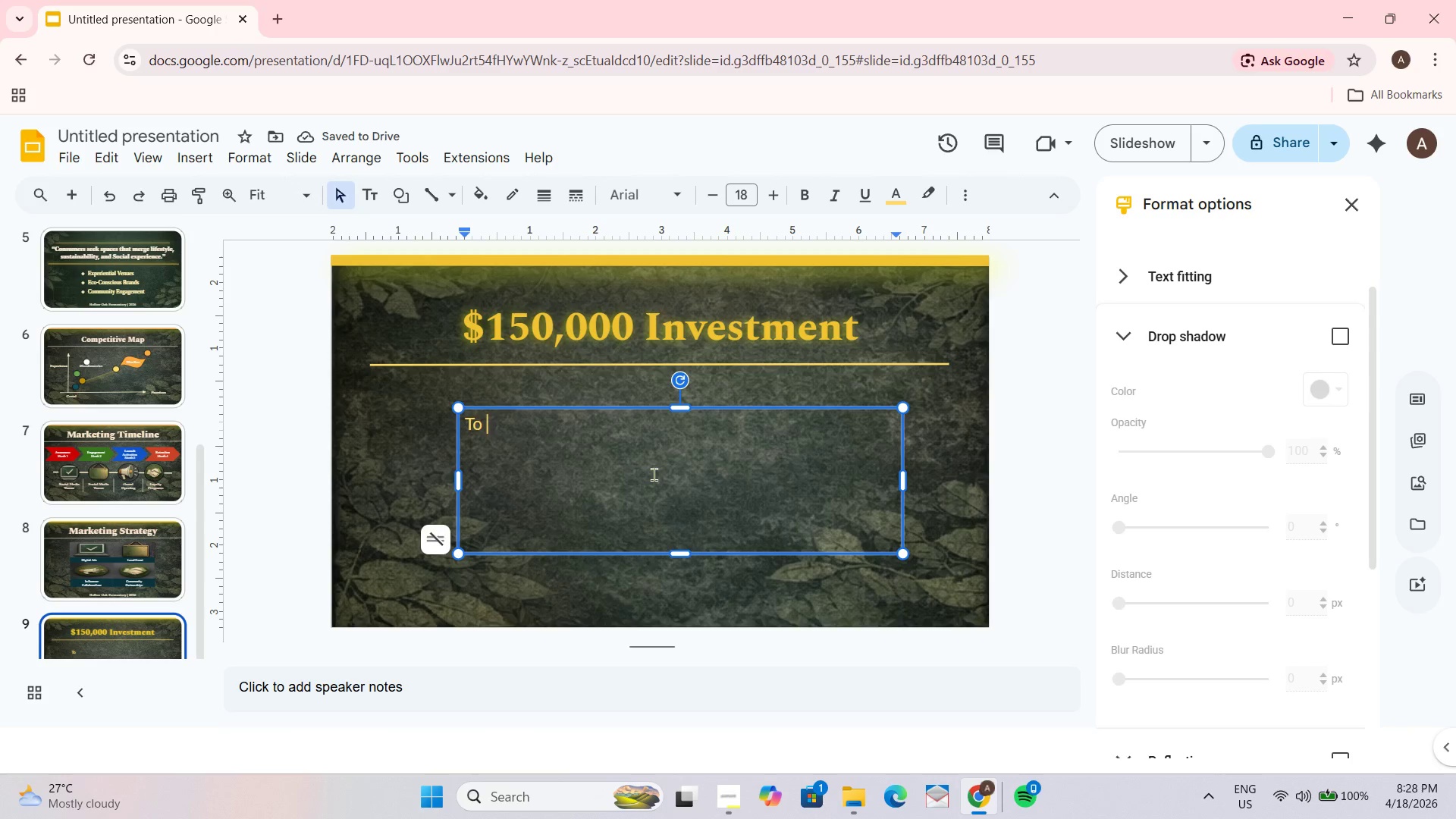 
type(Launch Hollow Oak's )
key(Backspace)
 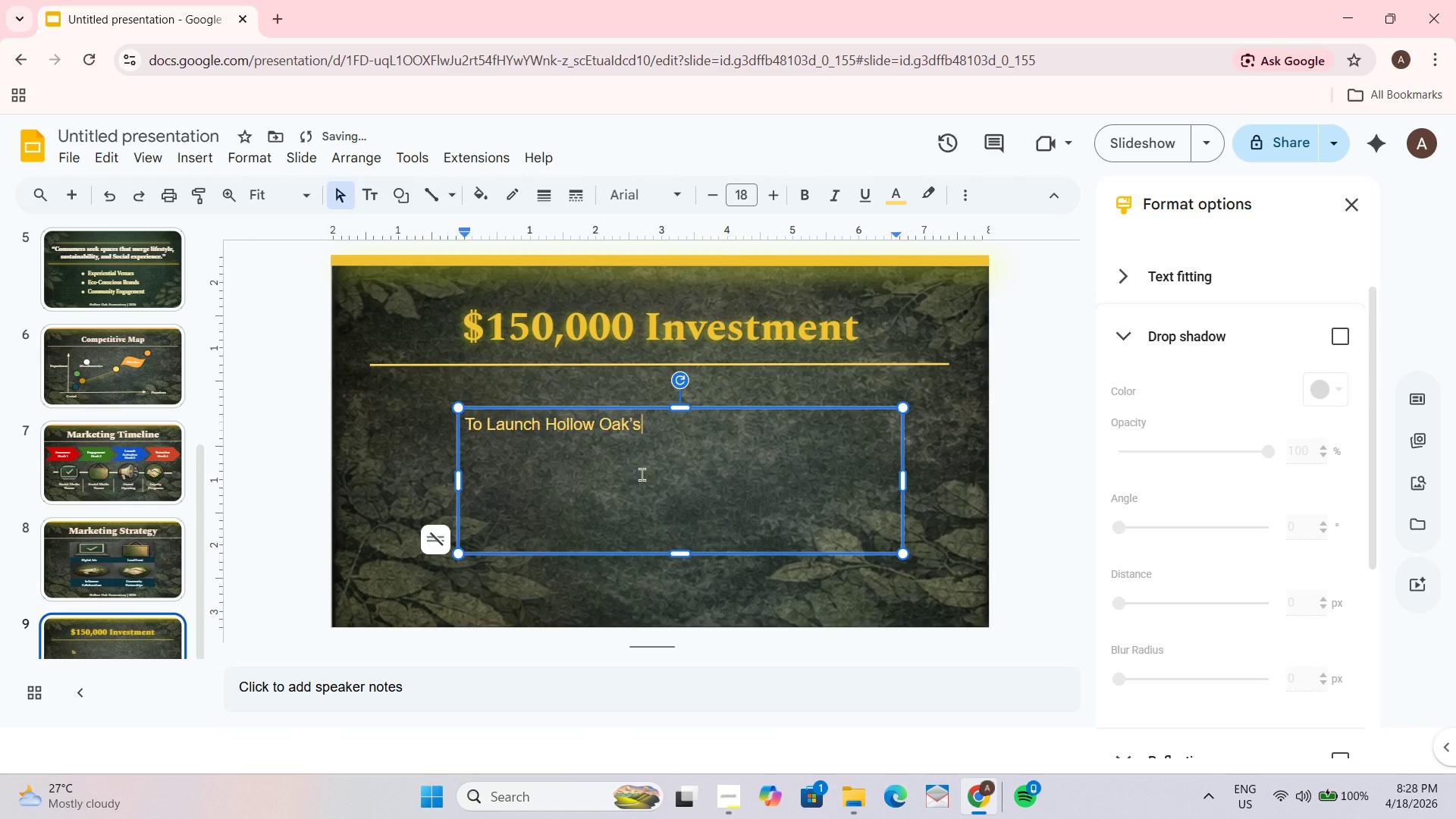 
key(Shift+Enter)
 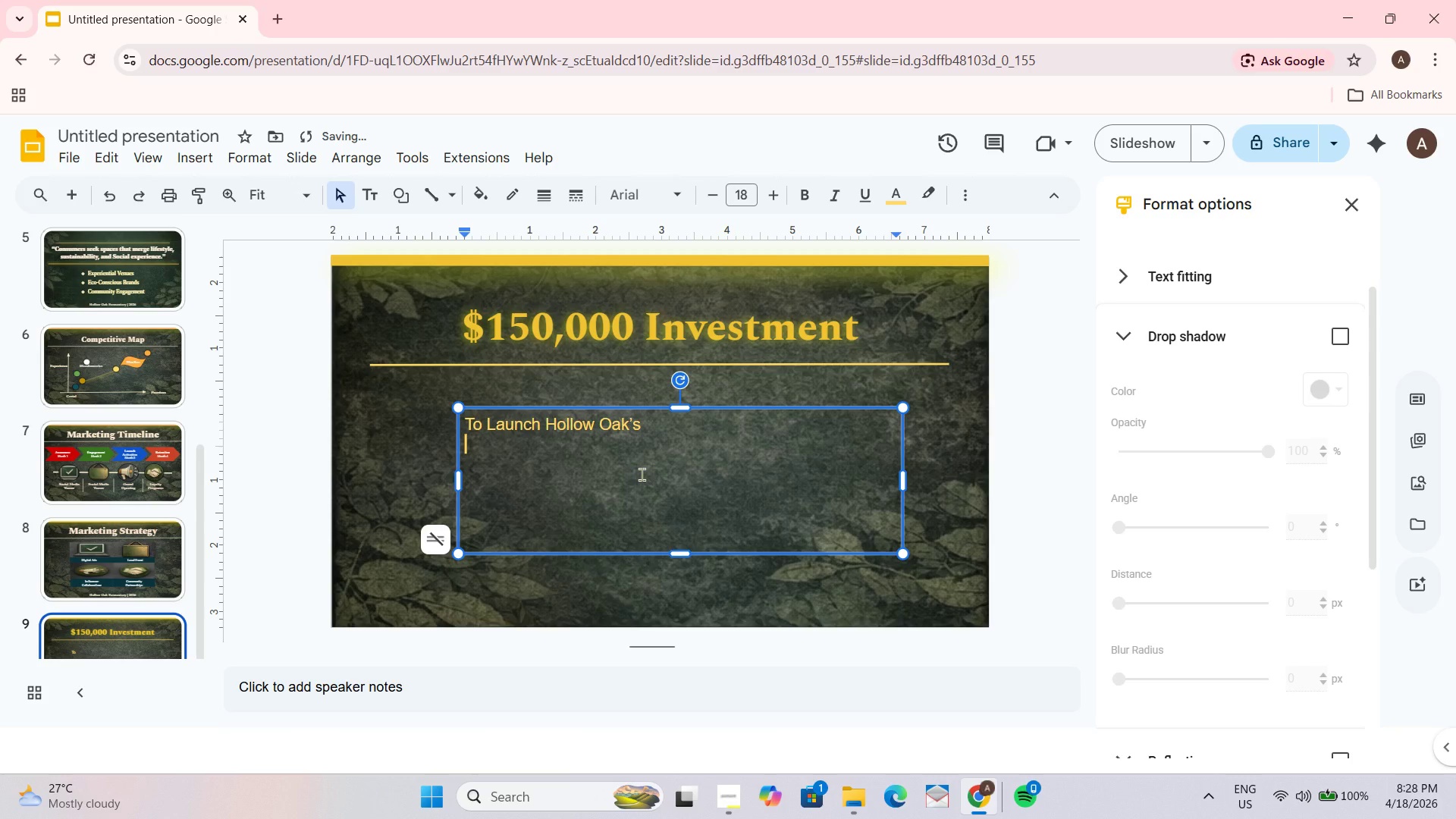 
type(First Urban CO)
key(Backspace)
type(ontainer Taproom)
 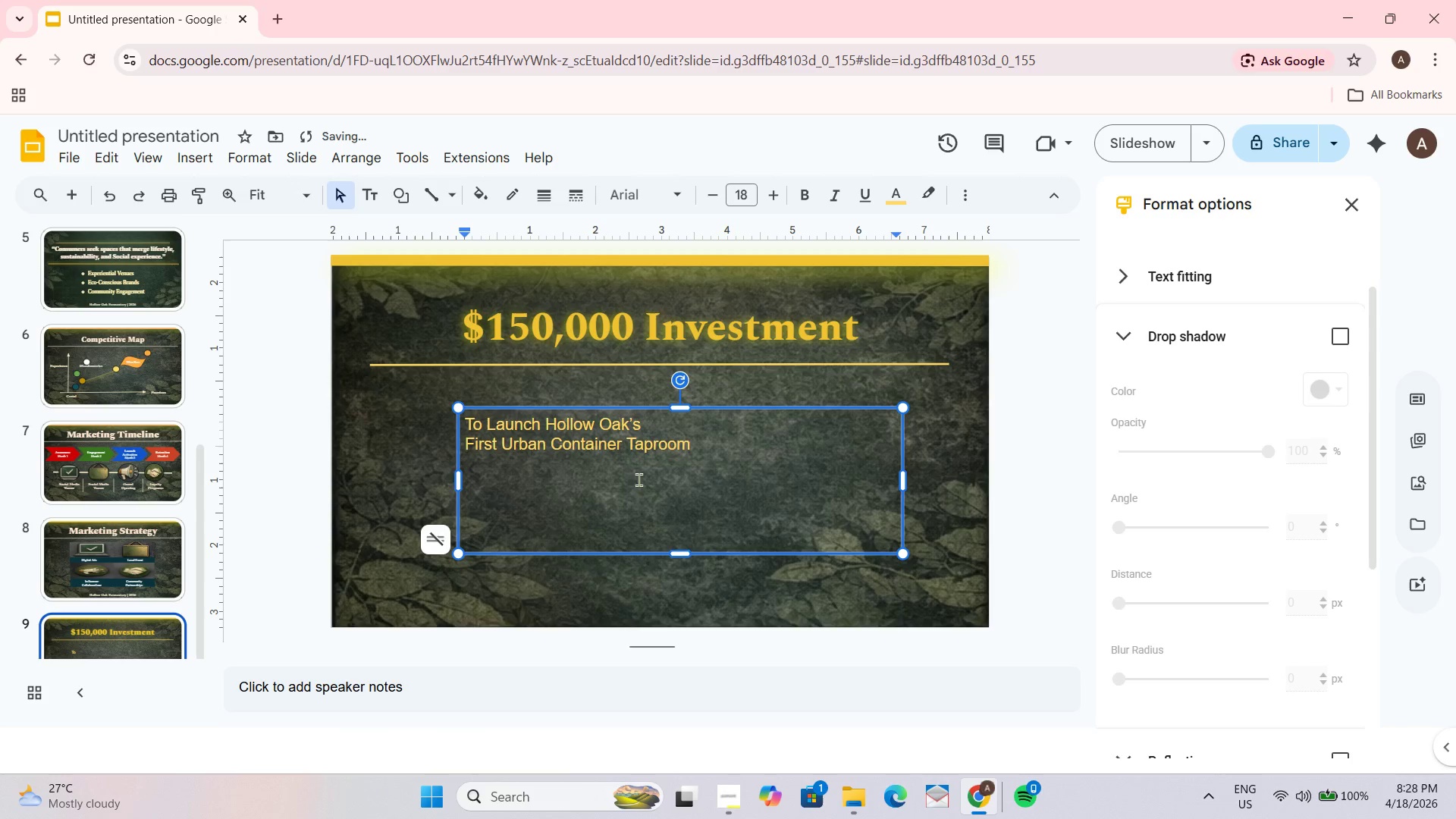 
key(Control+A)
 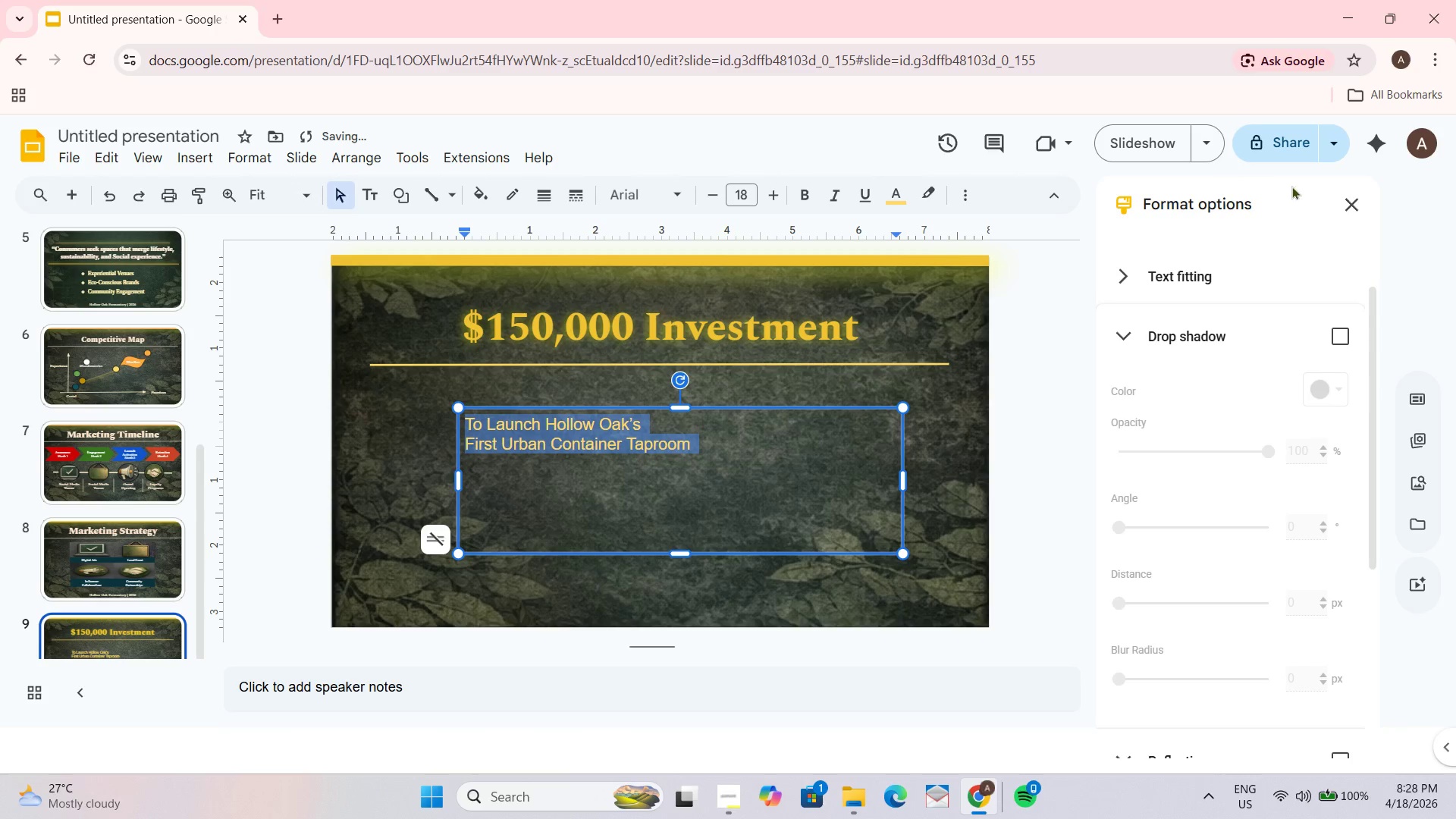 
left_click([1350, 196])
 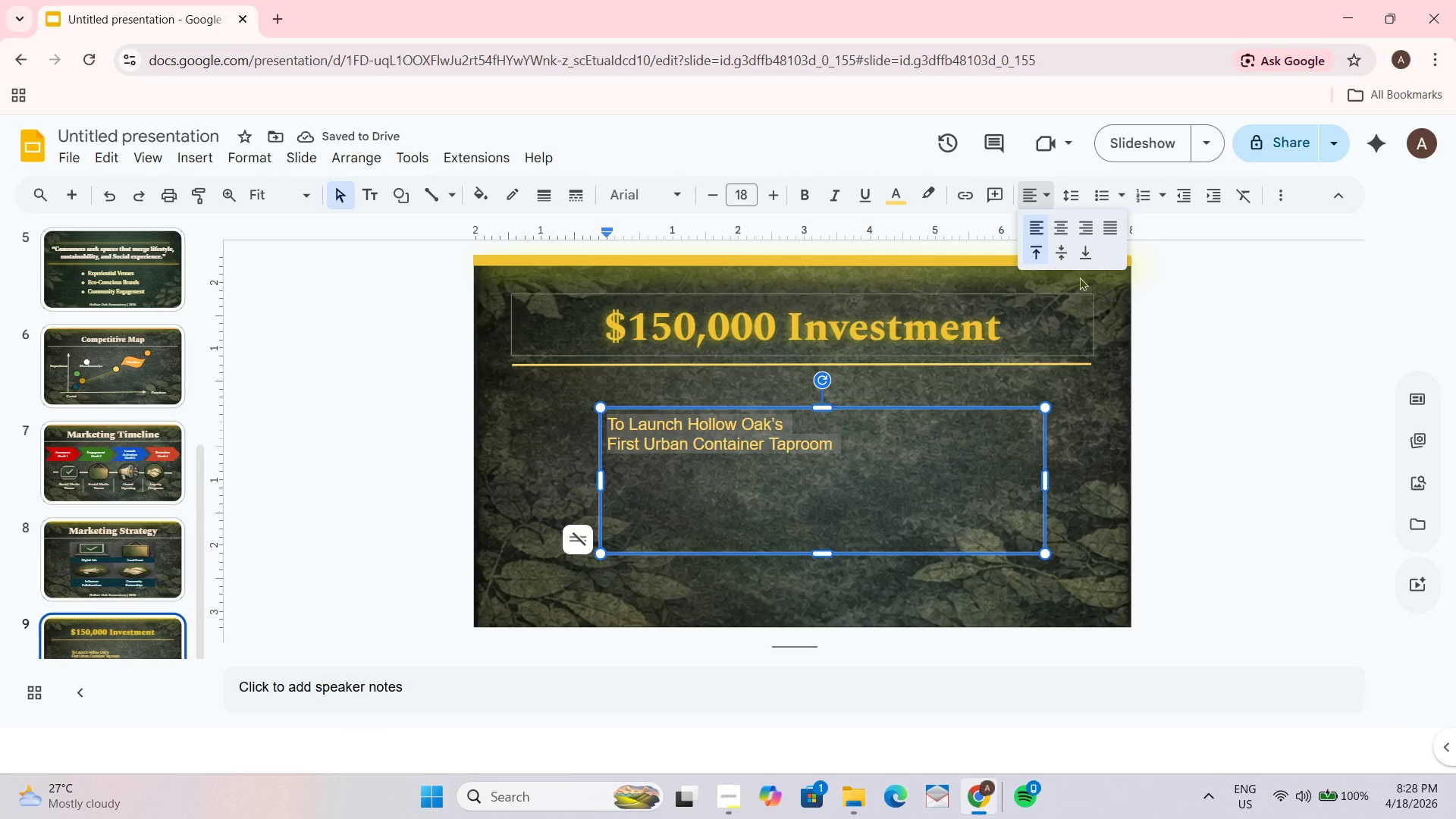 
left_click([1056, 226])
 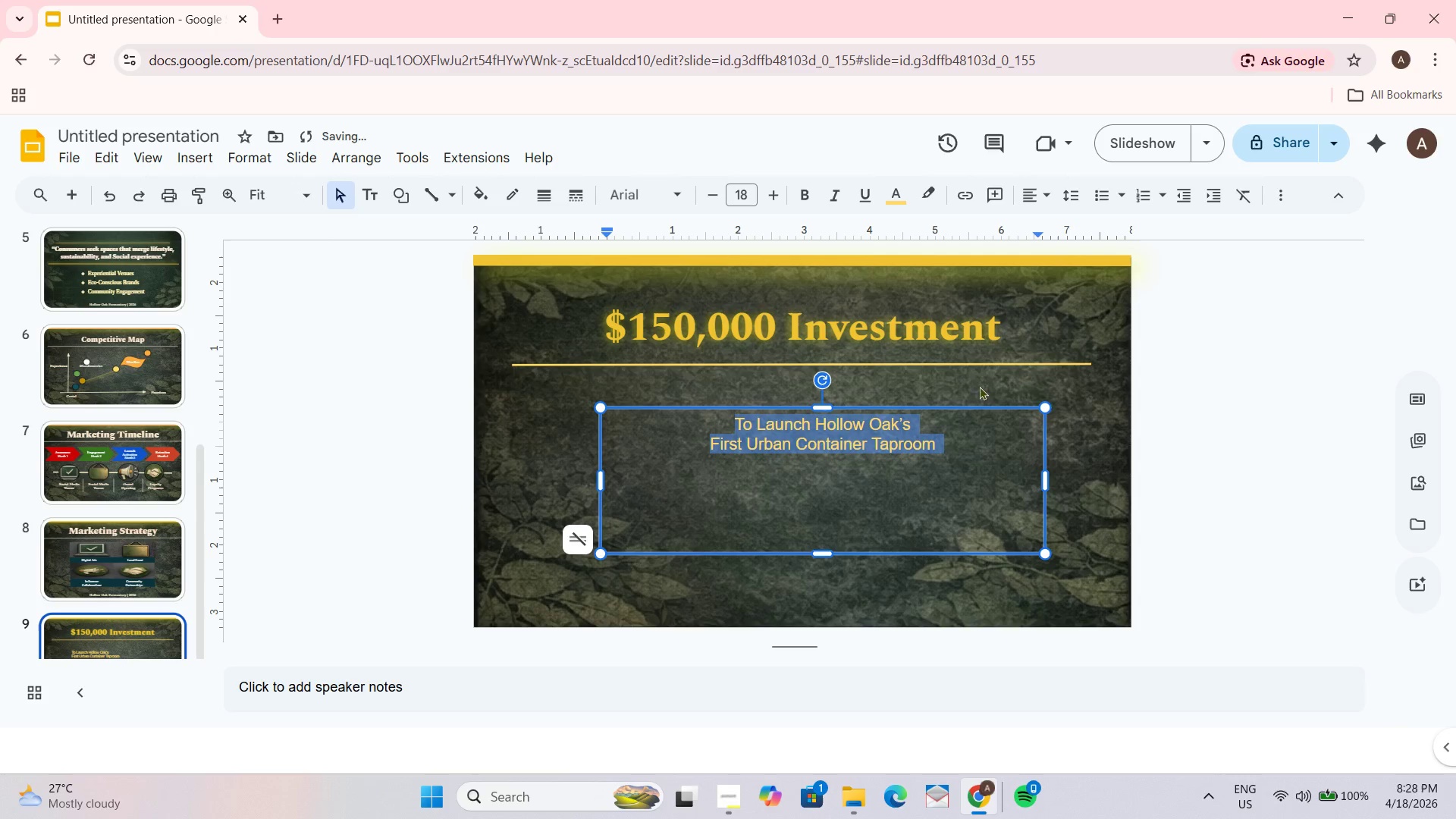 
left_click([1106, 396])
 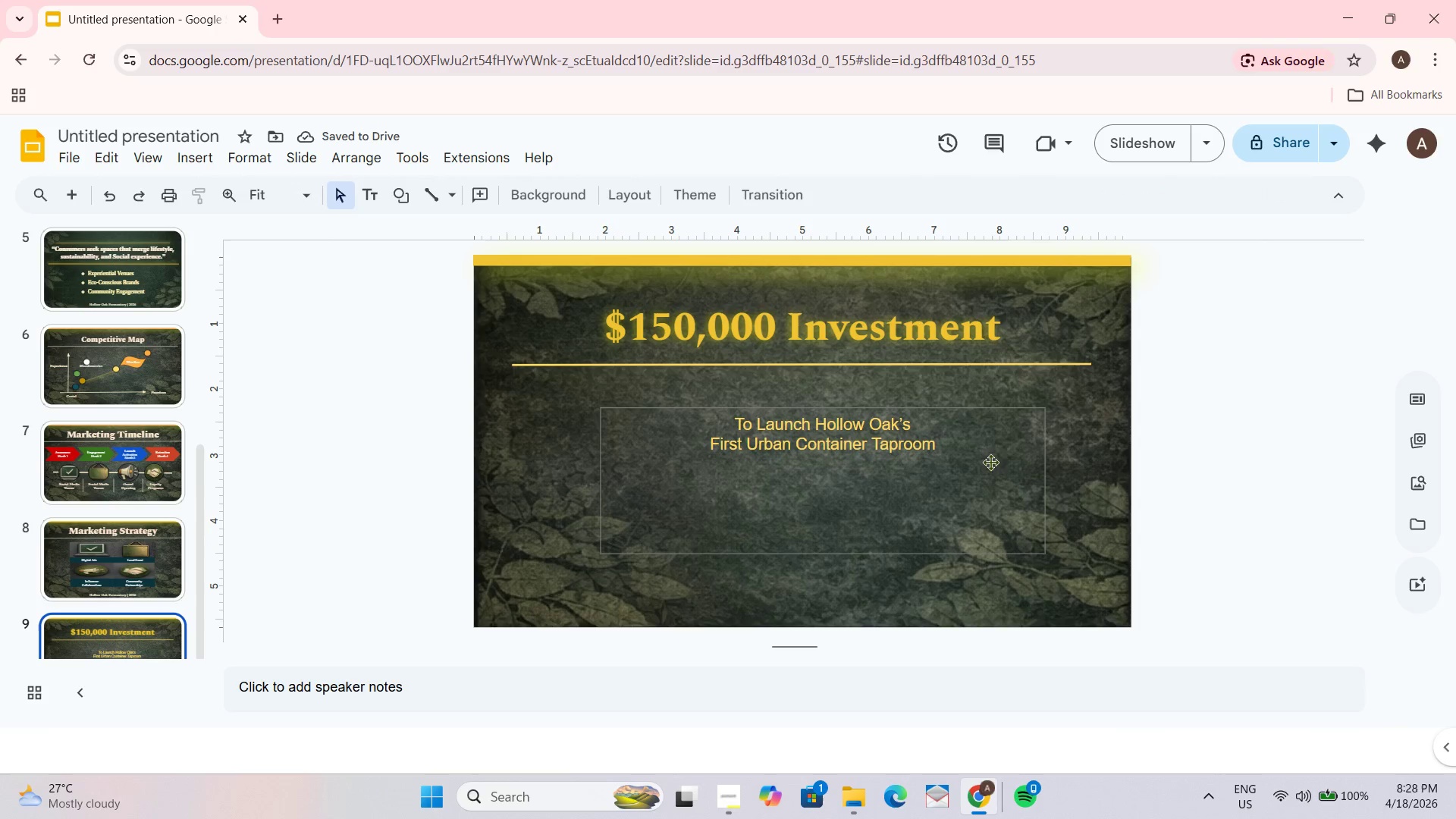 
left_click_drag(start_coordinate=[974, 407], to_coordinate=[964, 405])
 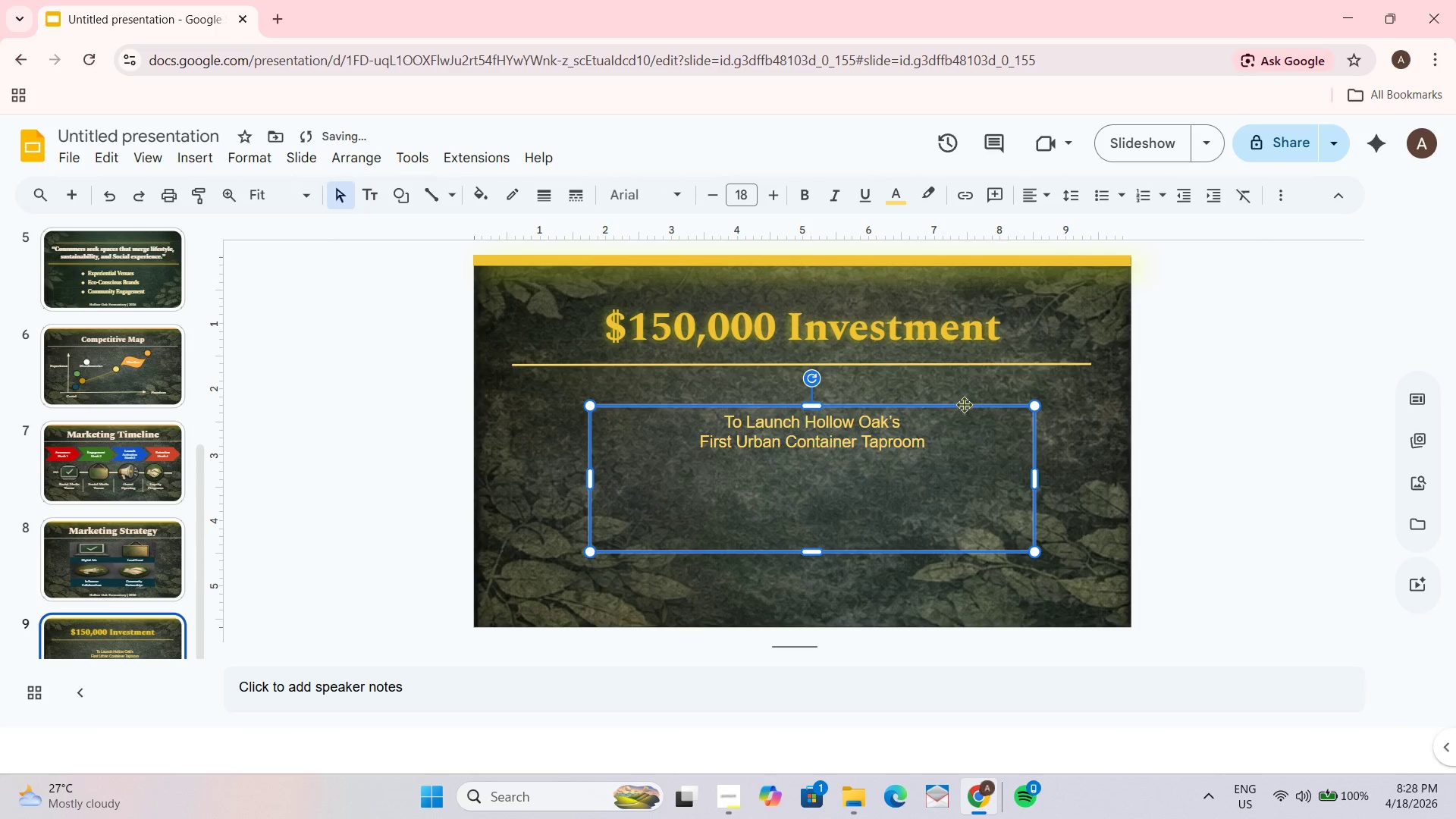 
left_click_drag(start_coordinate=[964, 405], to_coordinate=[952, 404])
 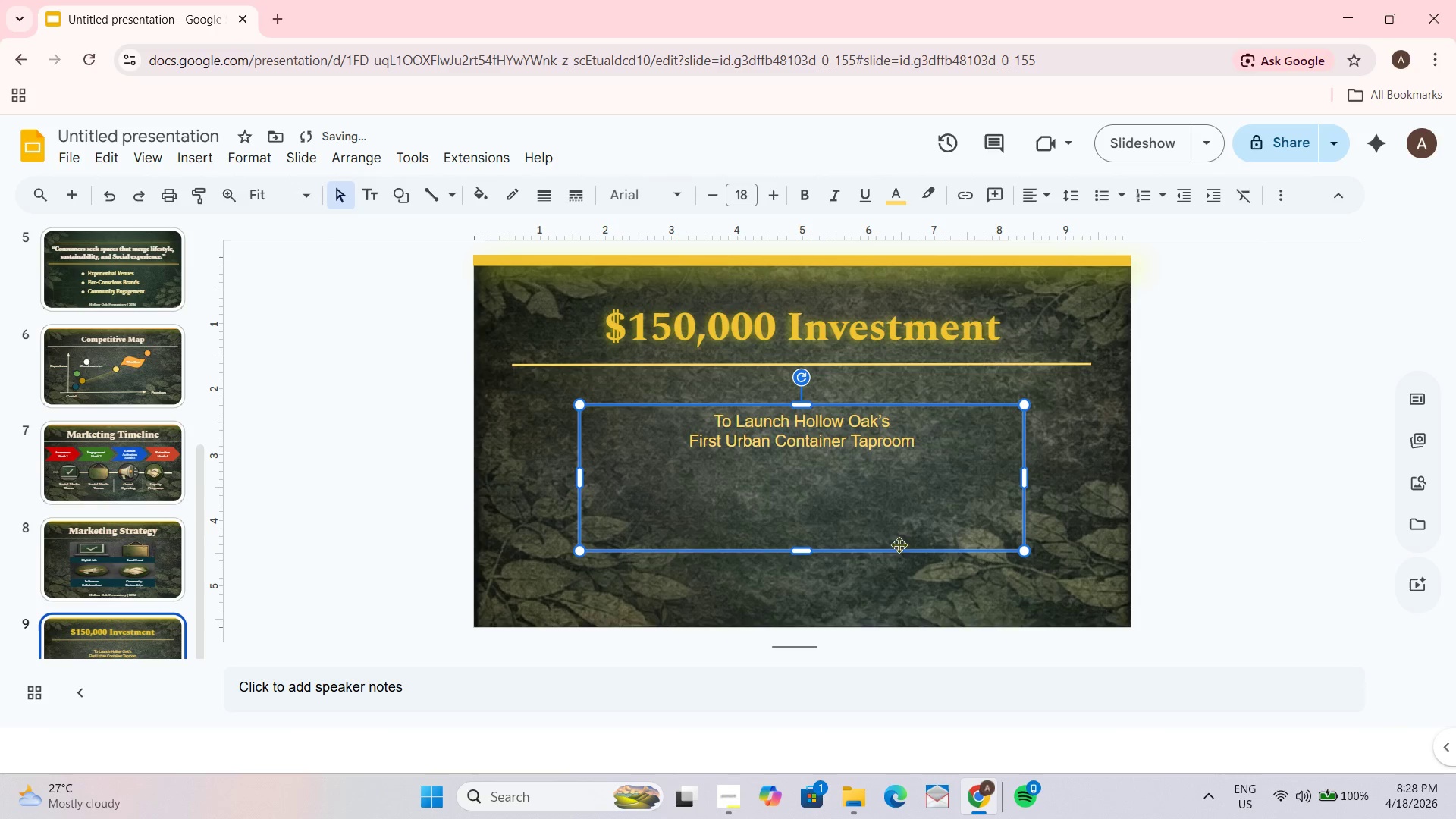 
left_click([892, 473])
 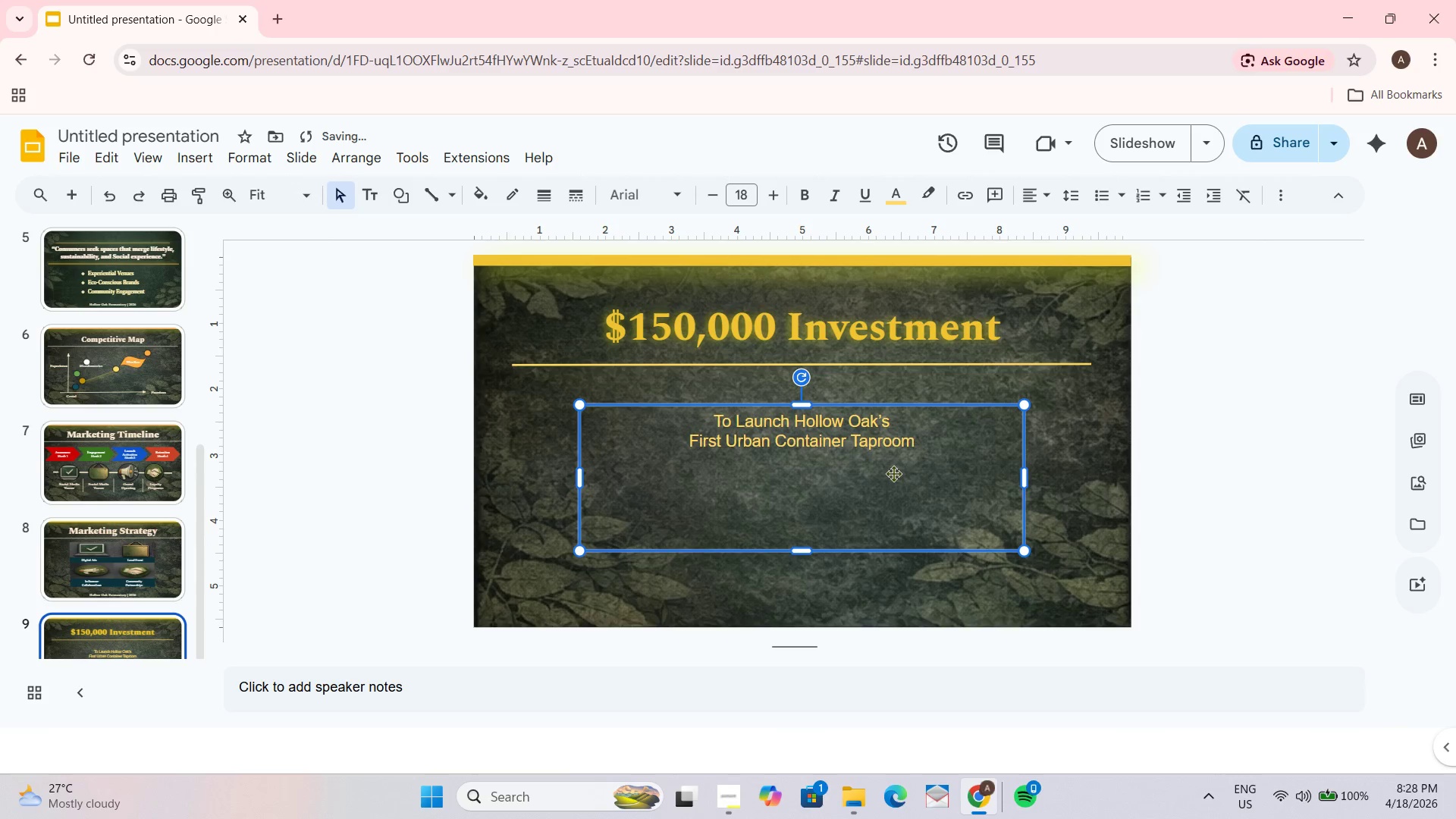 
key(Control+ControlLeft)
 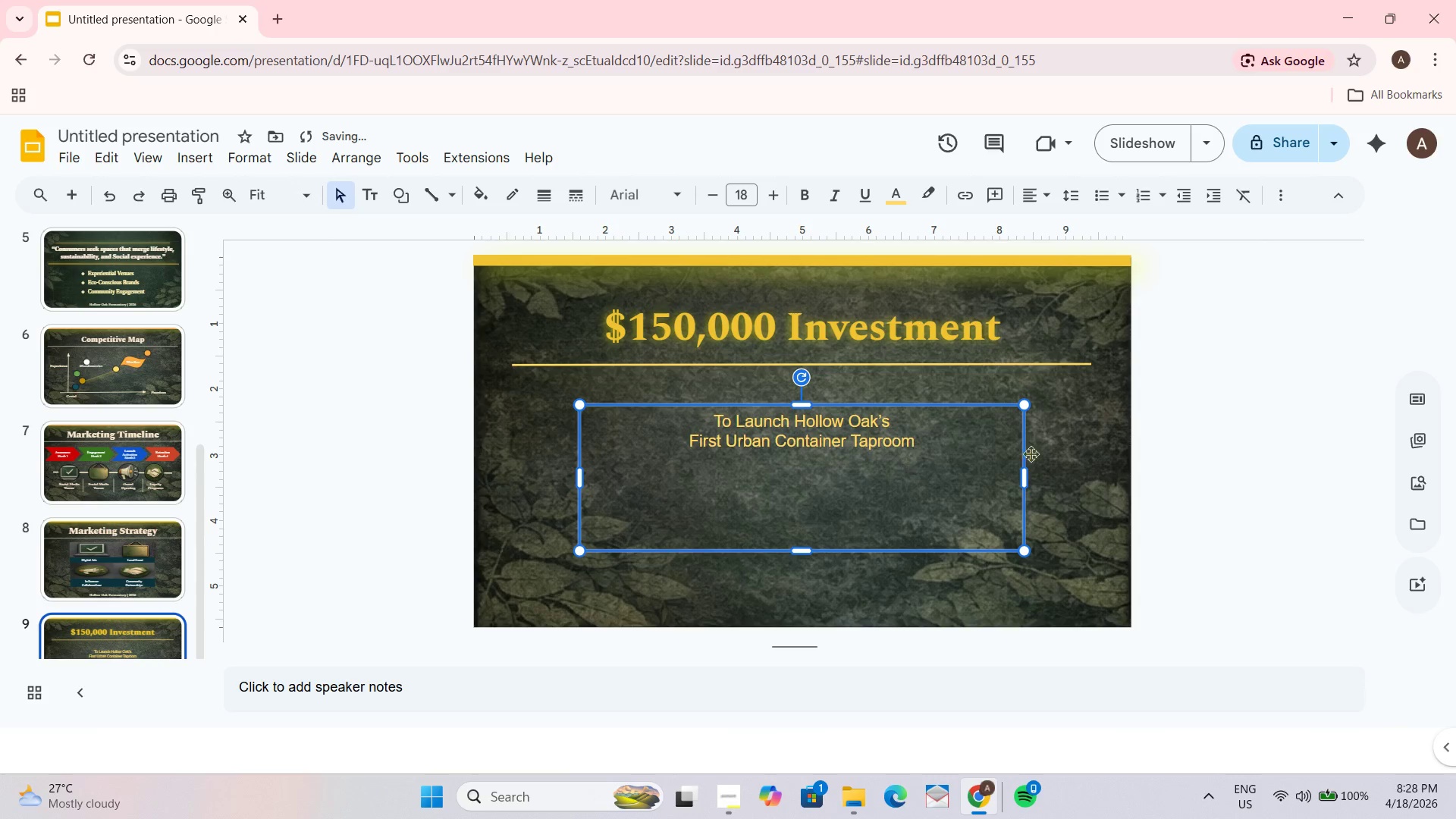 
left_click([1104, 472])
 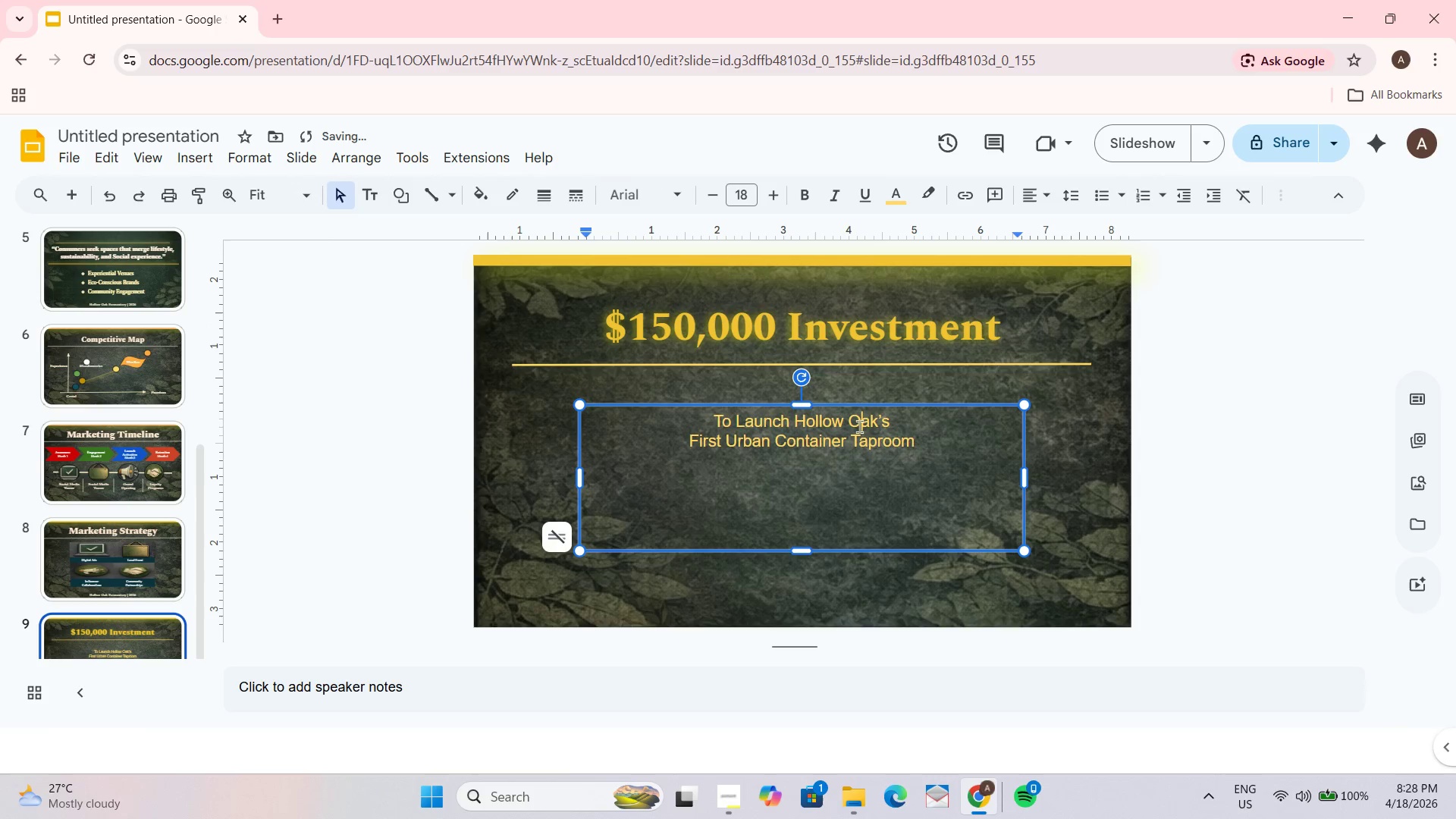 
key(Control+ControlLeft)
 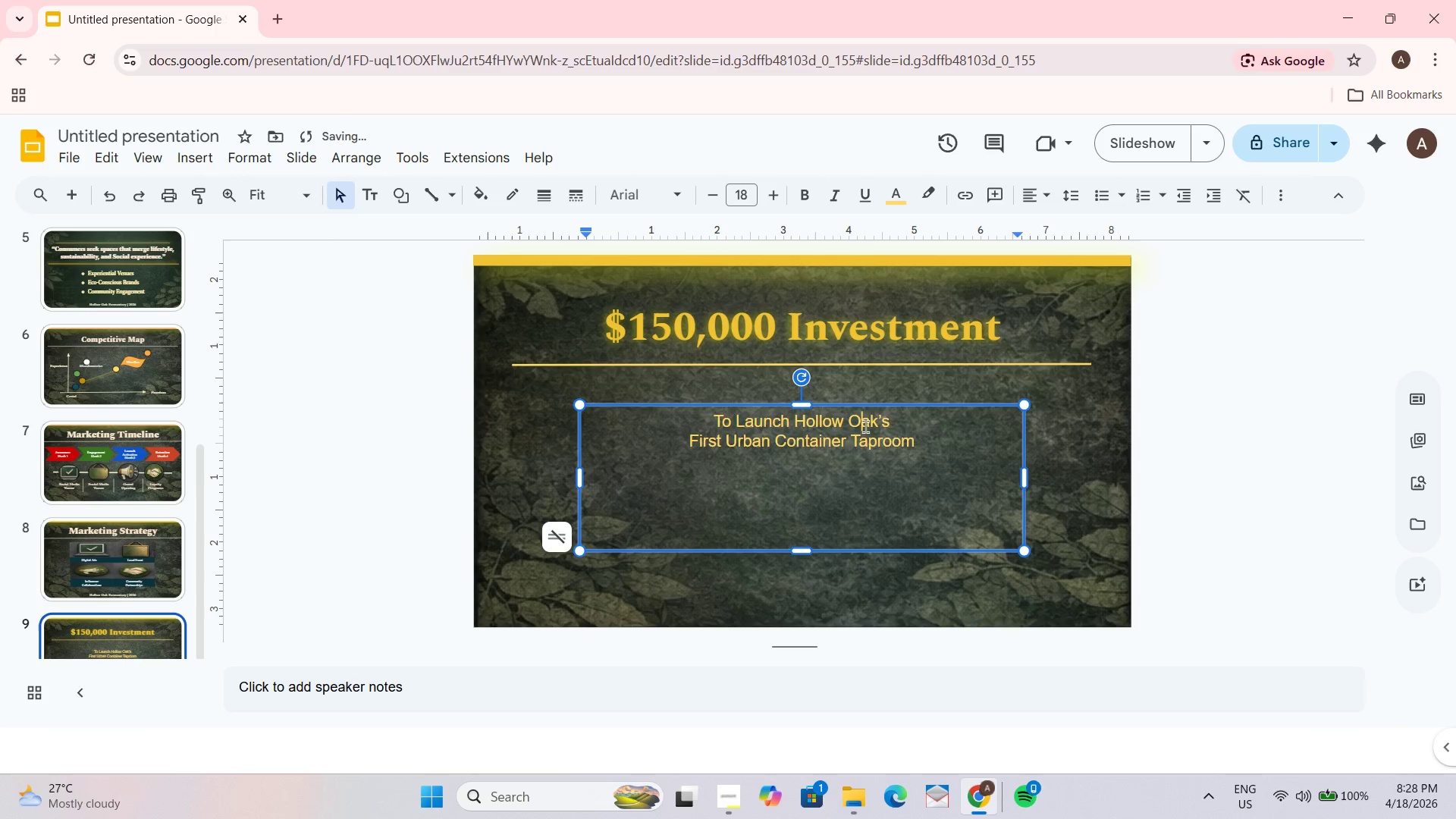 
key(Control+A)
 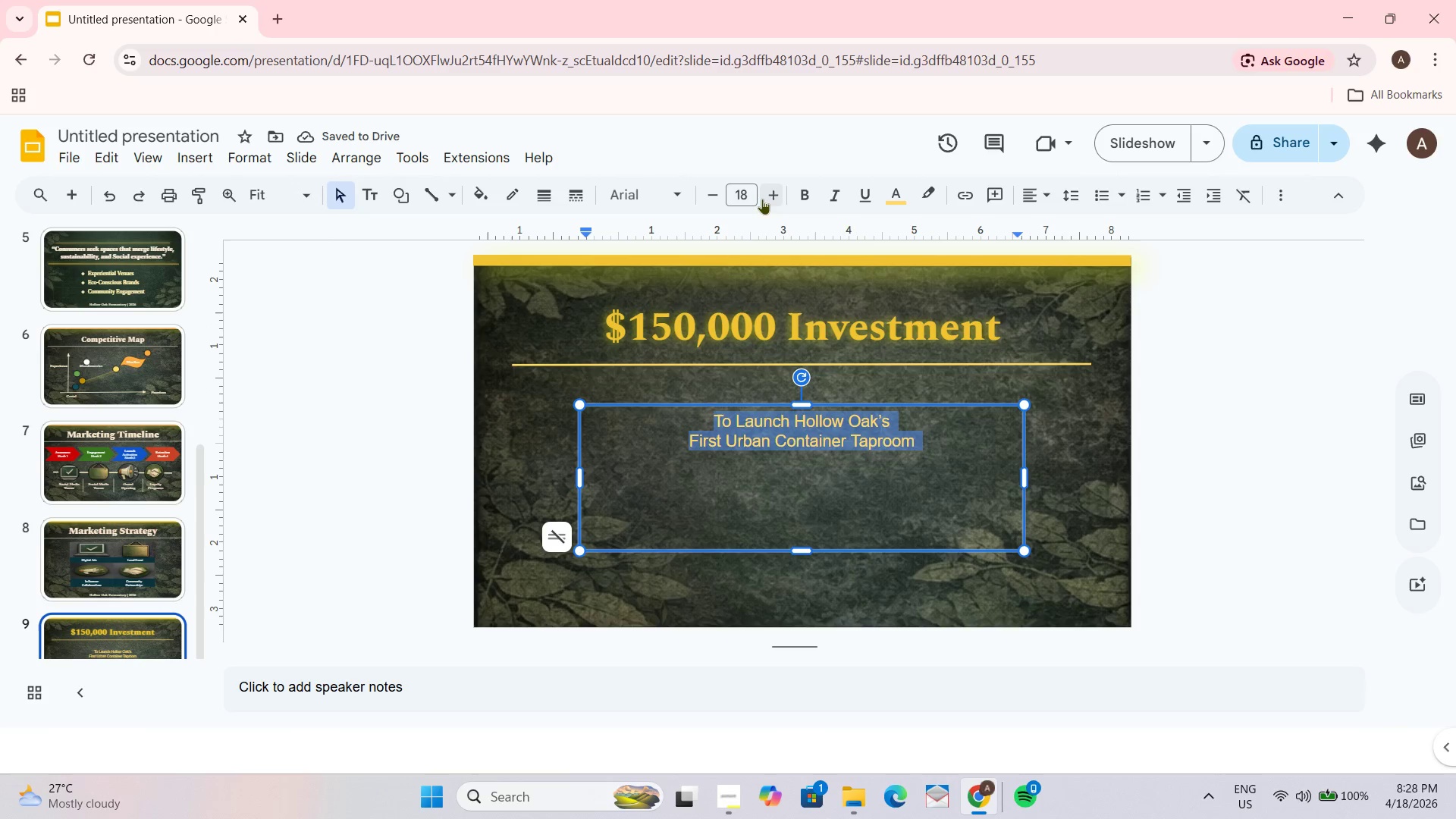 
double_click([770, 196])
 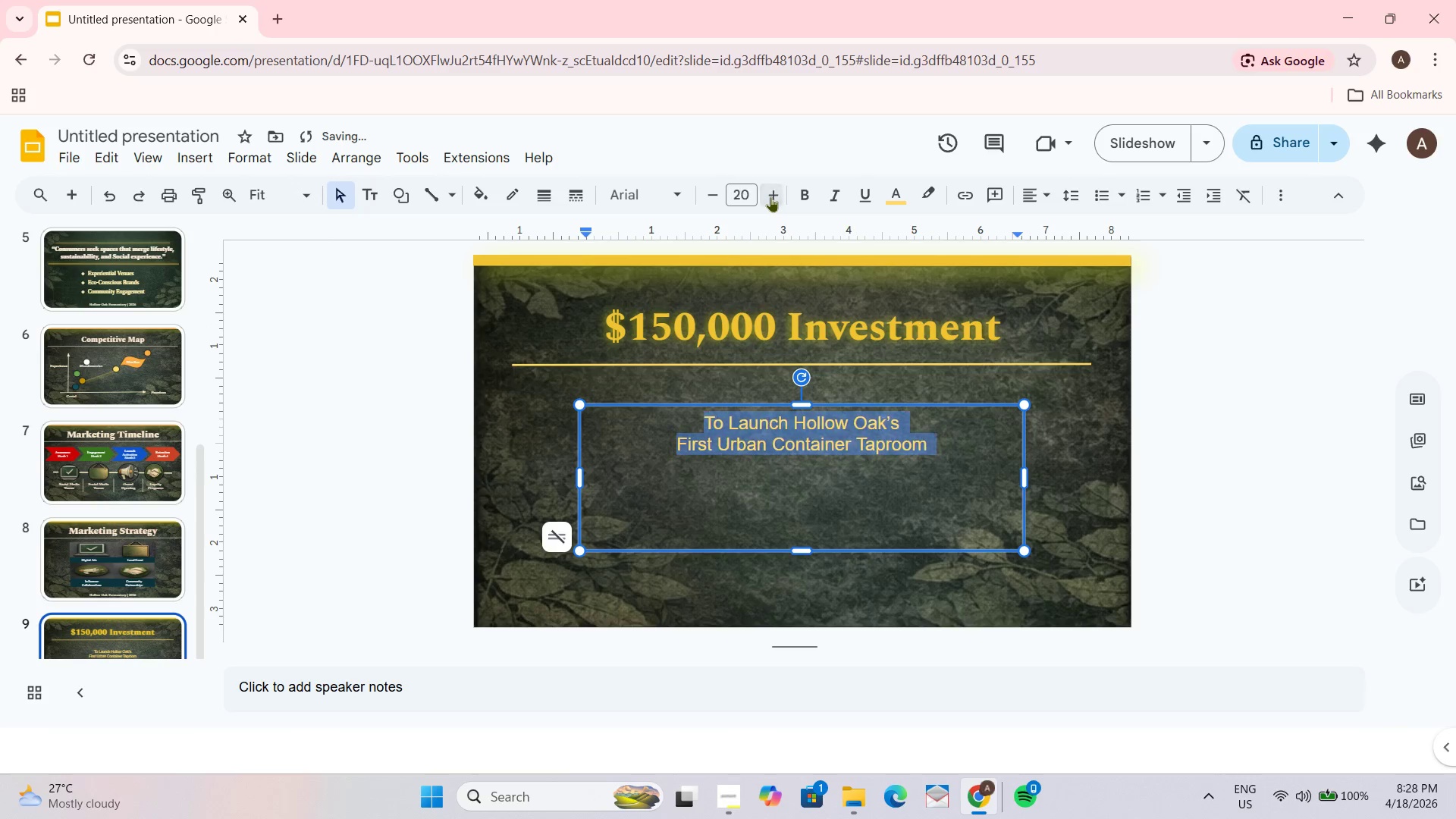 
triple_click([770, 196])
 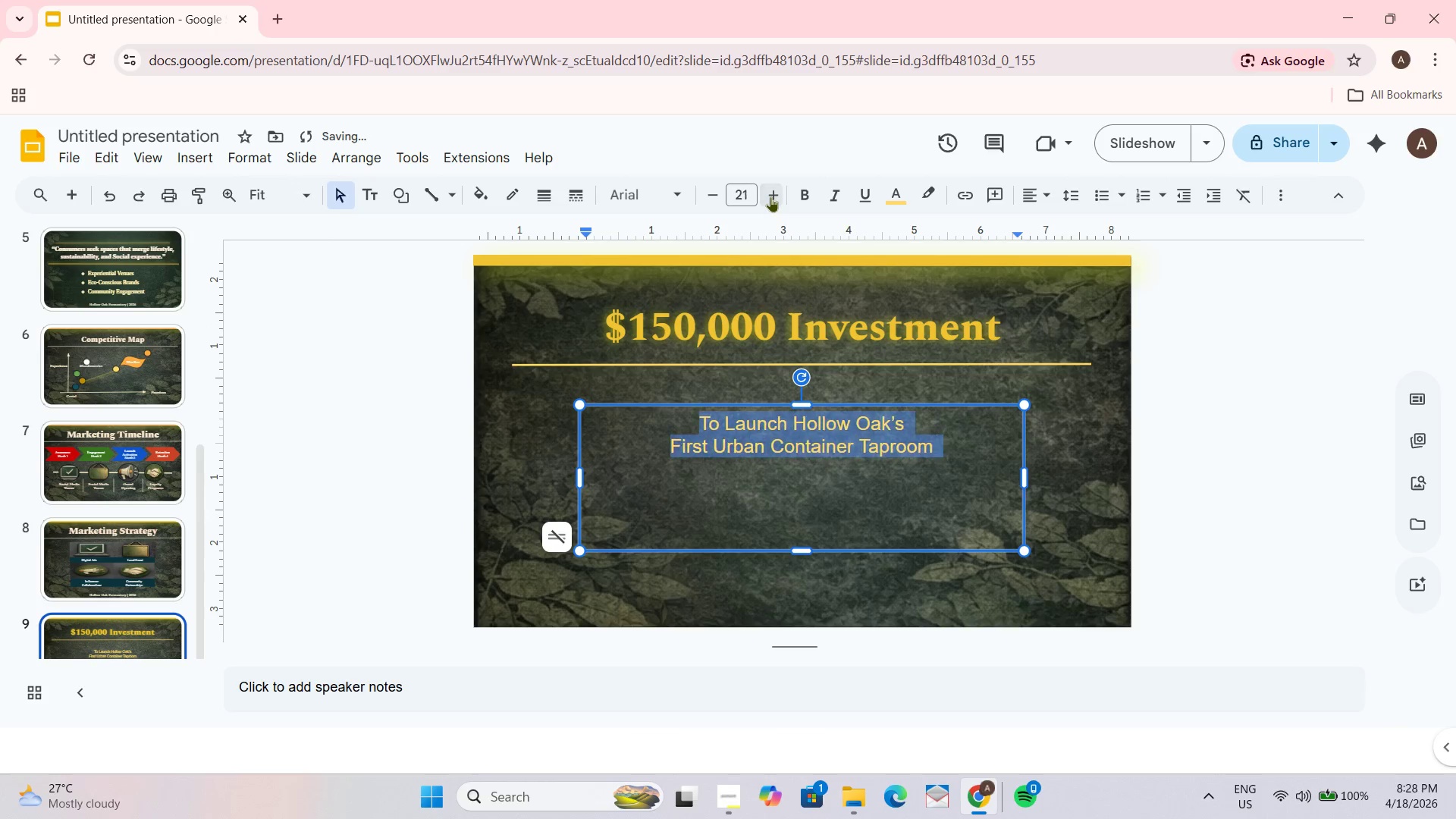 
triple_click([770, 196])
 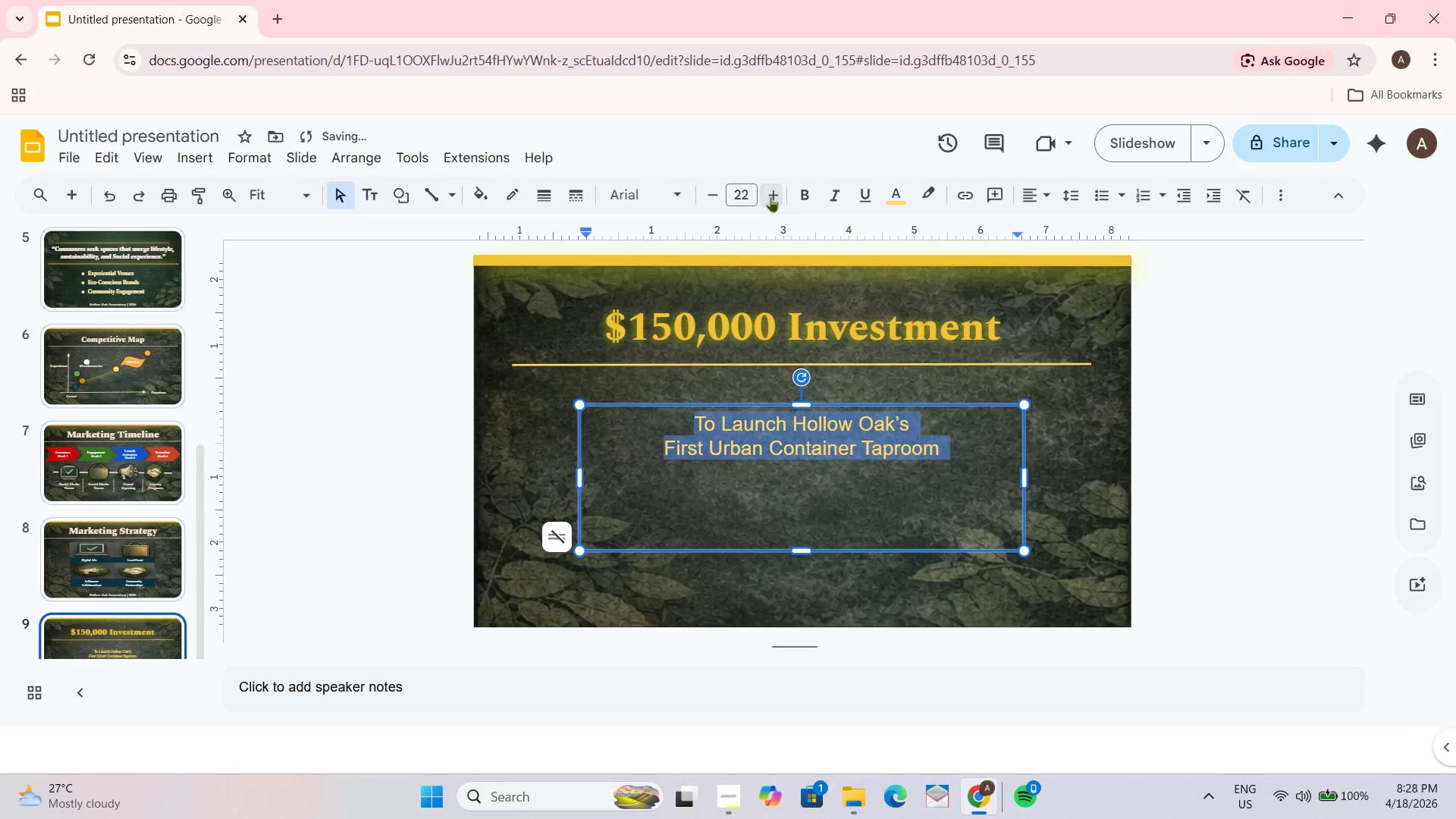 
triple_click([770, 196])
 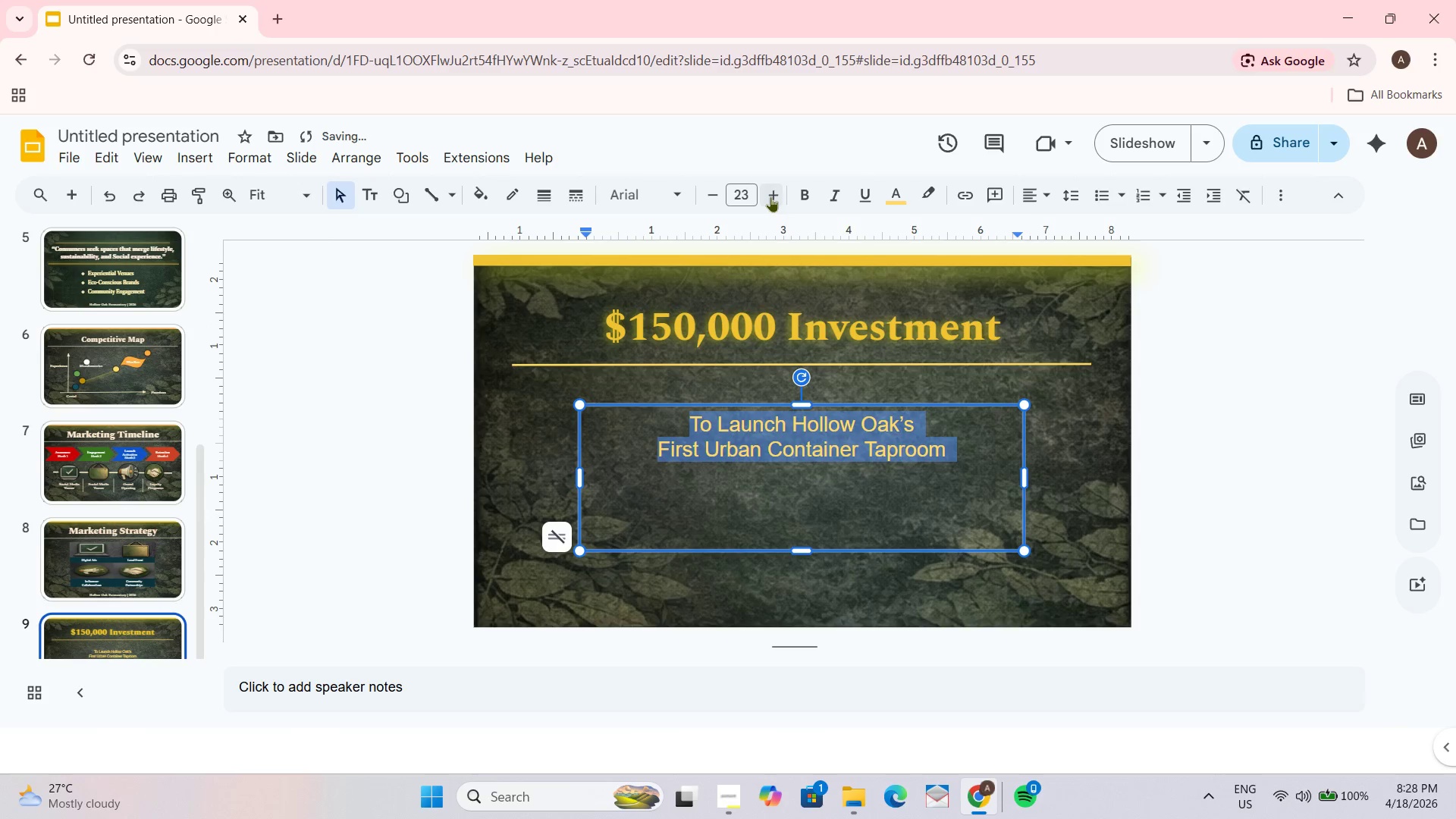 
triple_click([770, 196])
 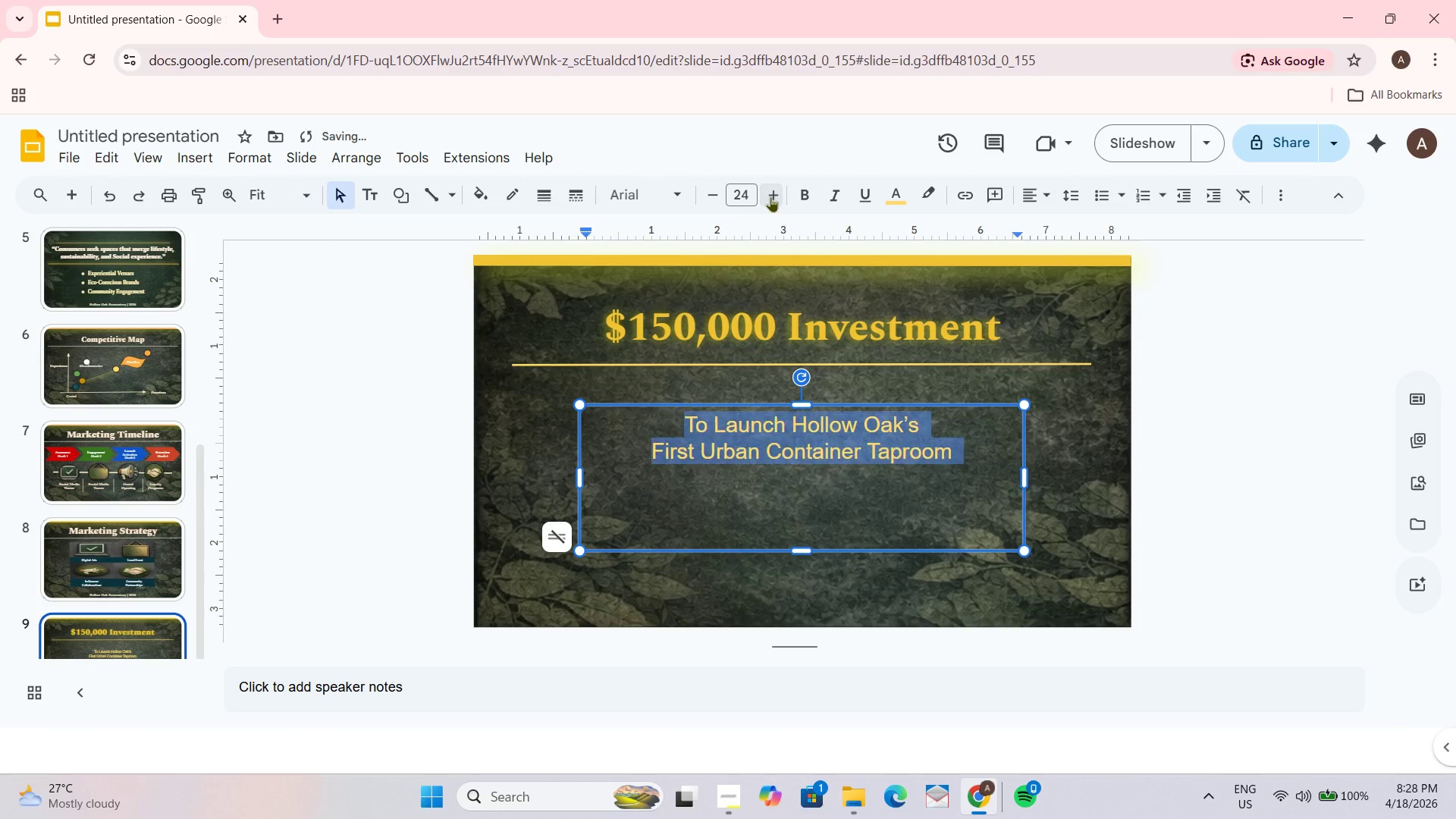 
triple_click([770, 196])
 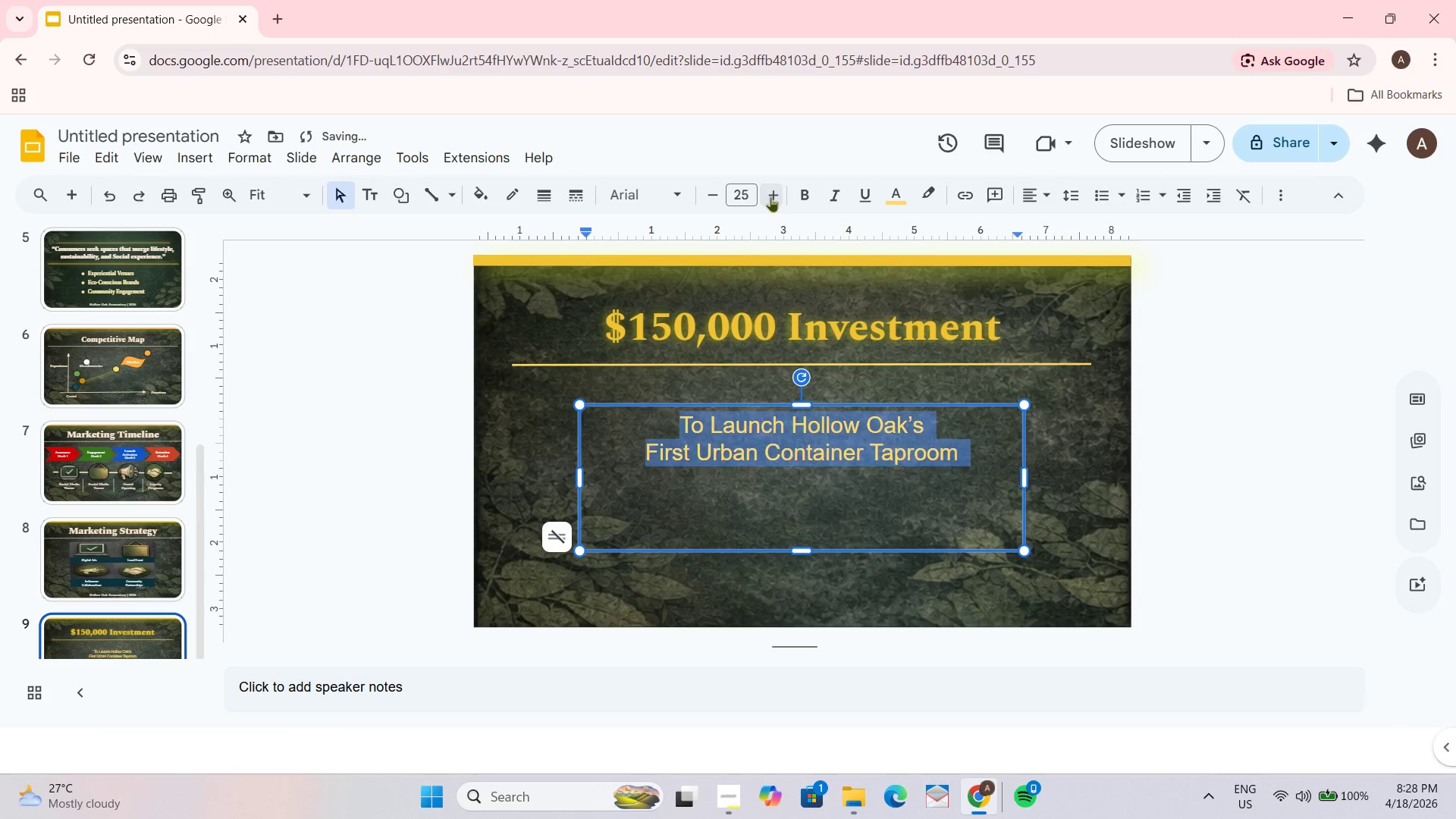 
triple_click([770, 196])
 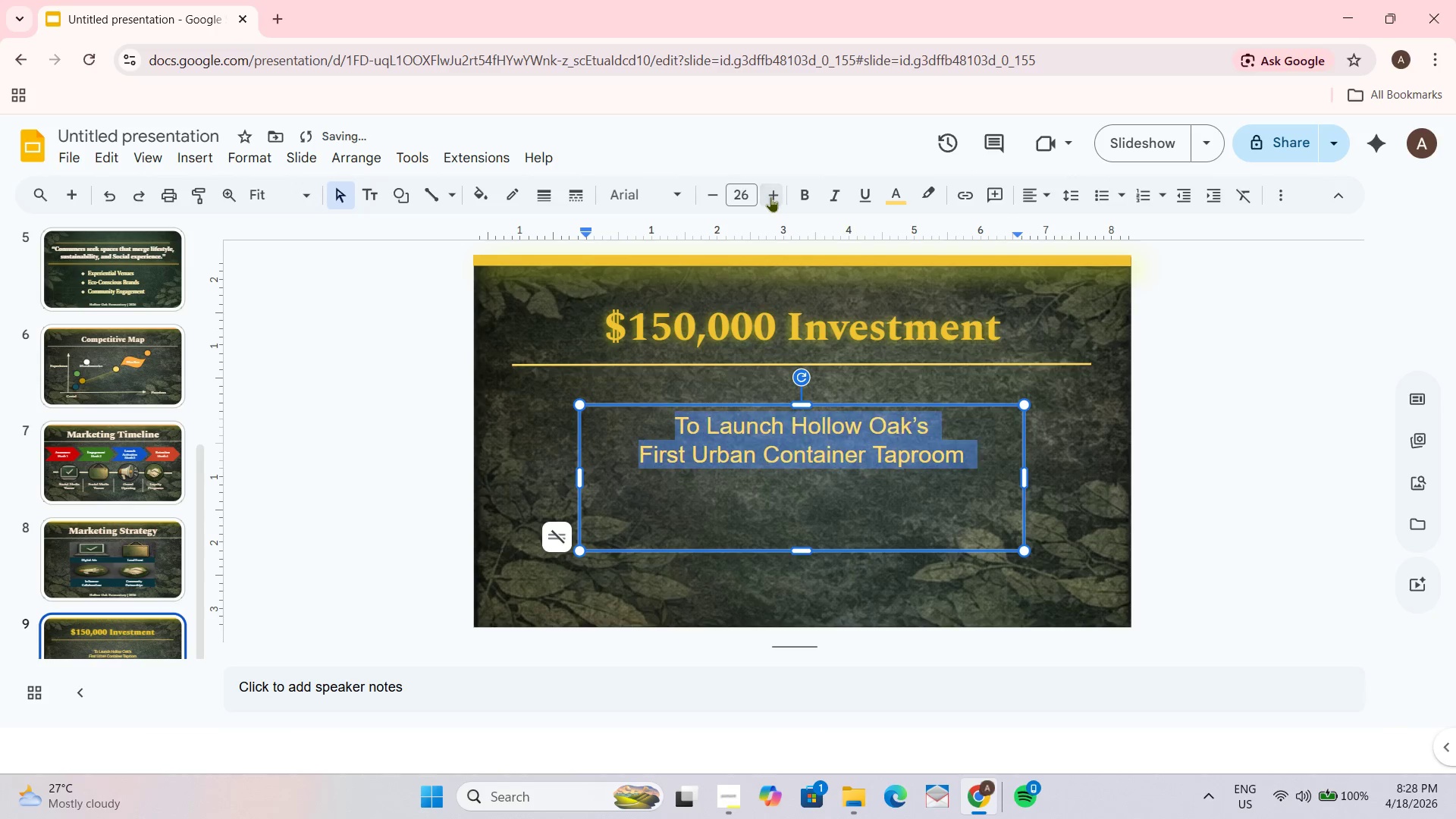 
triple_click([770, 196])
 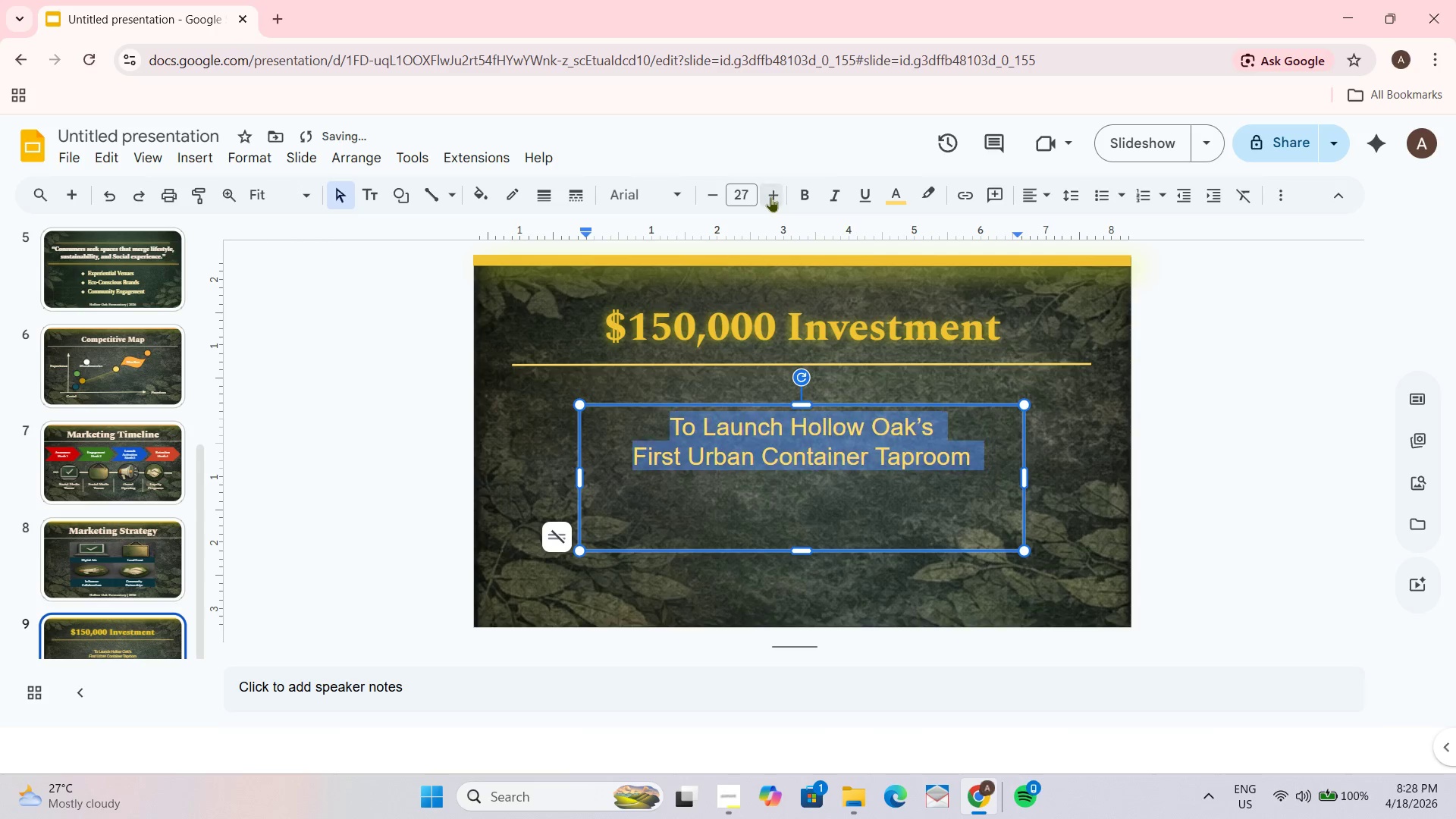 
triple_click([770, 196])
 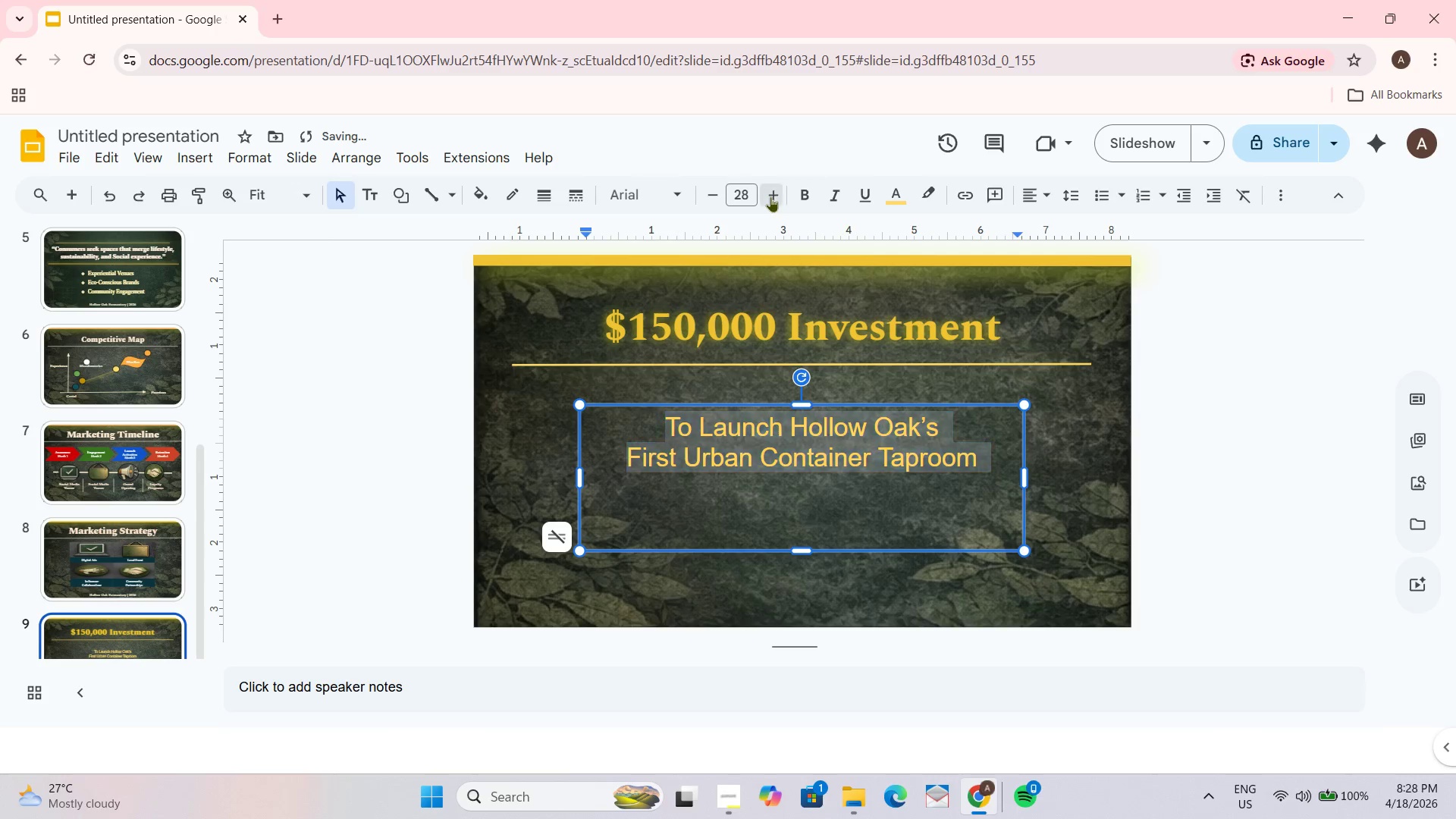 
triple_click([770, 196])
 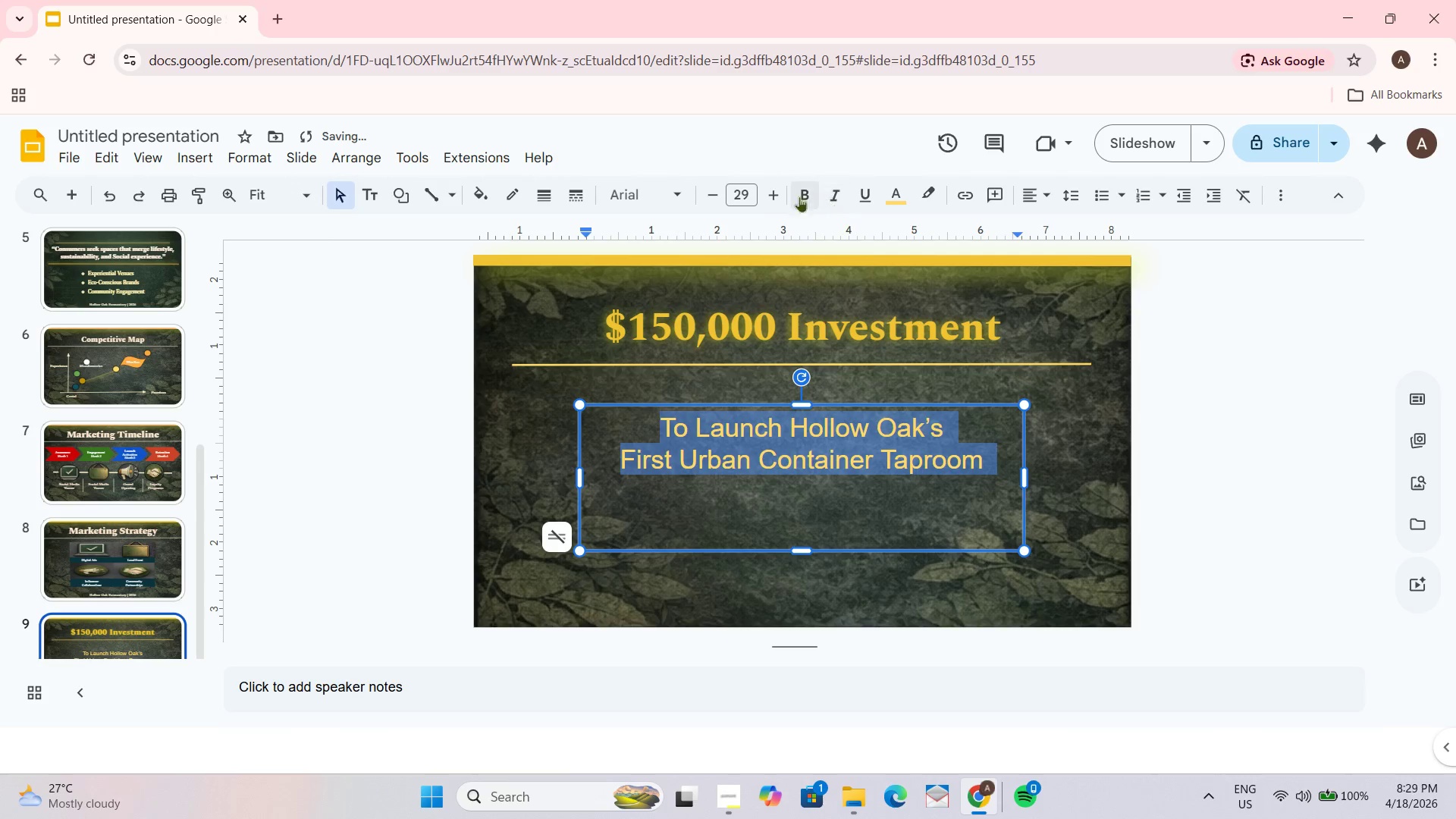 
left_click([682, 199])
 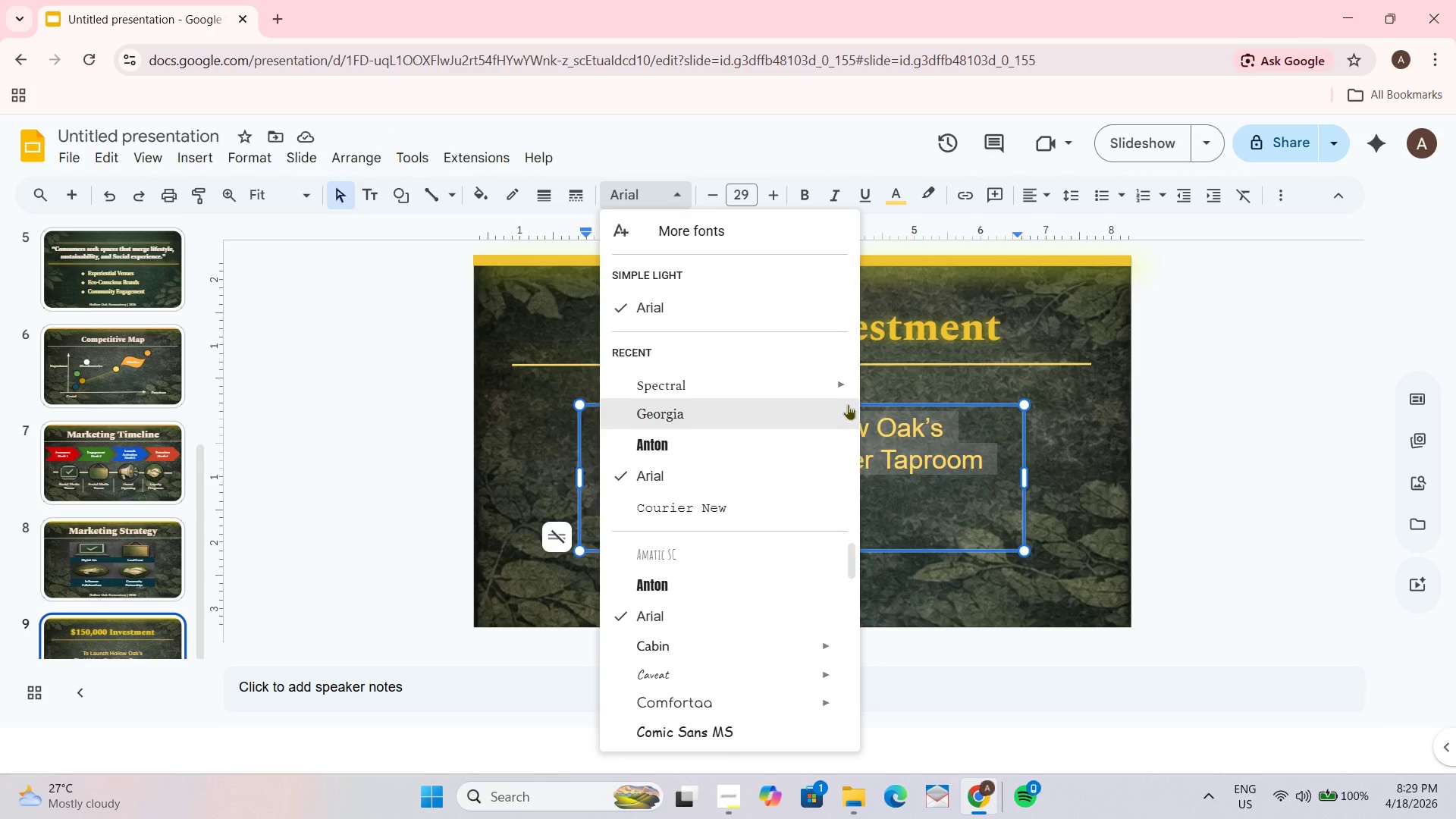 
left_click([946, 520])
 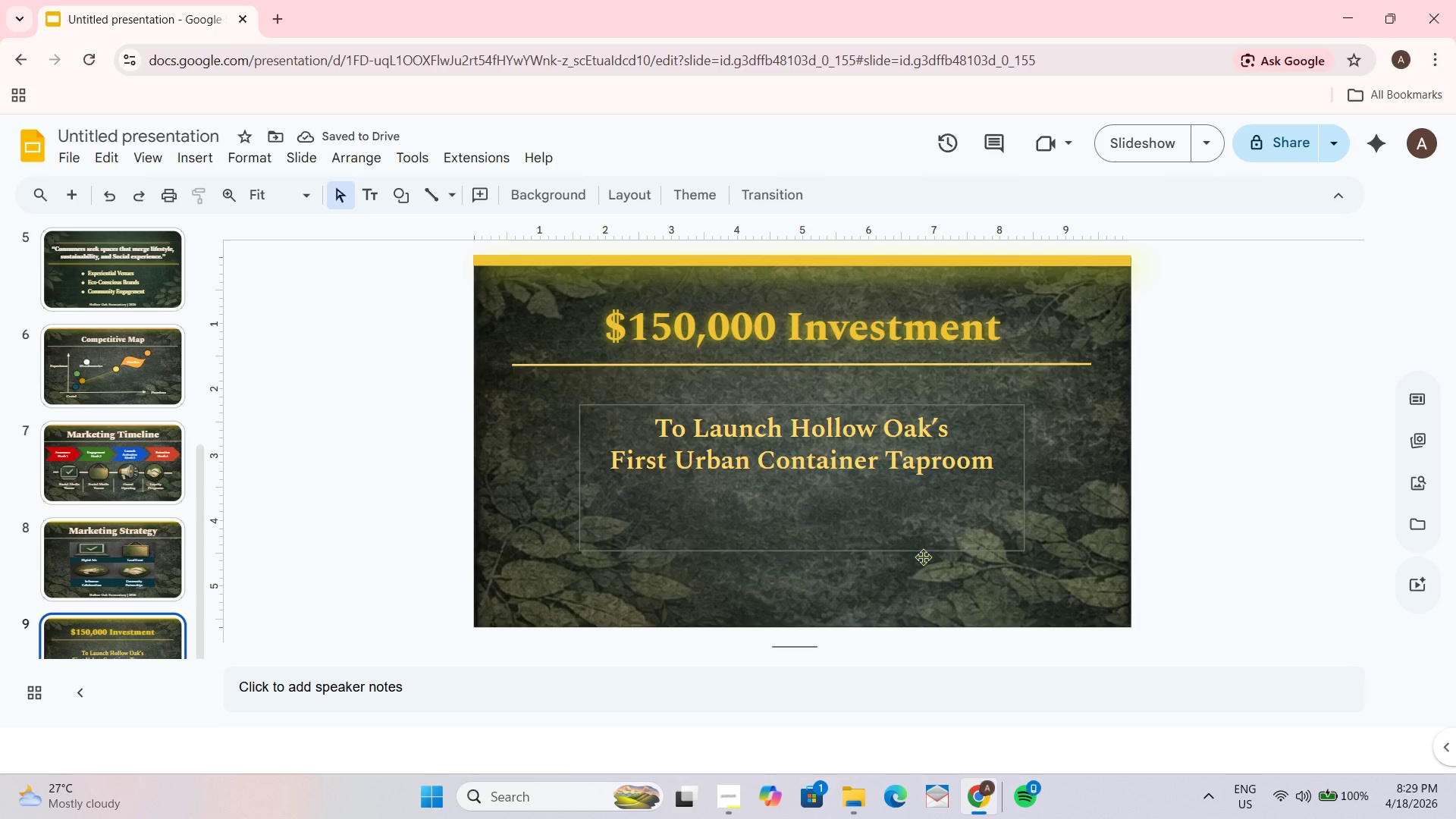 
left_click([610, 539])
 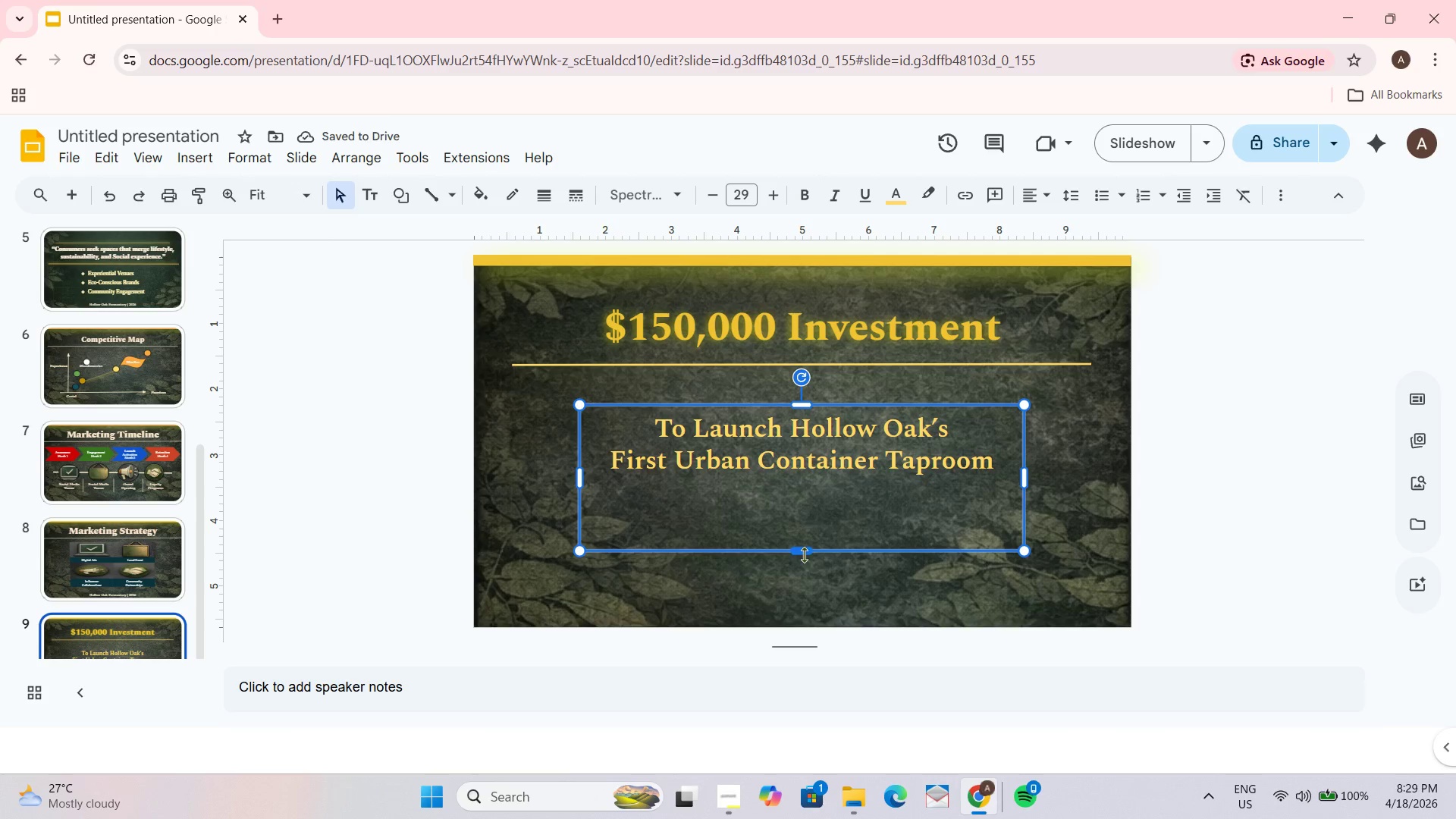 
left_click_drag(start_coordinate=[802, 552], to_coordinate=[813, 488])
 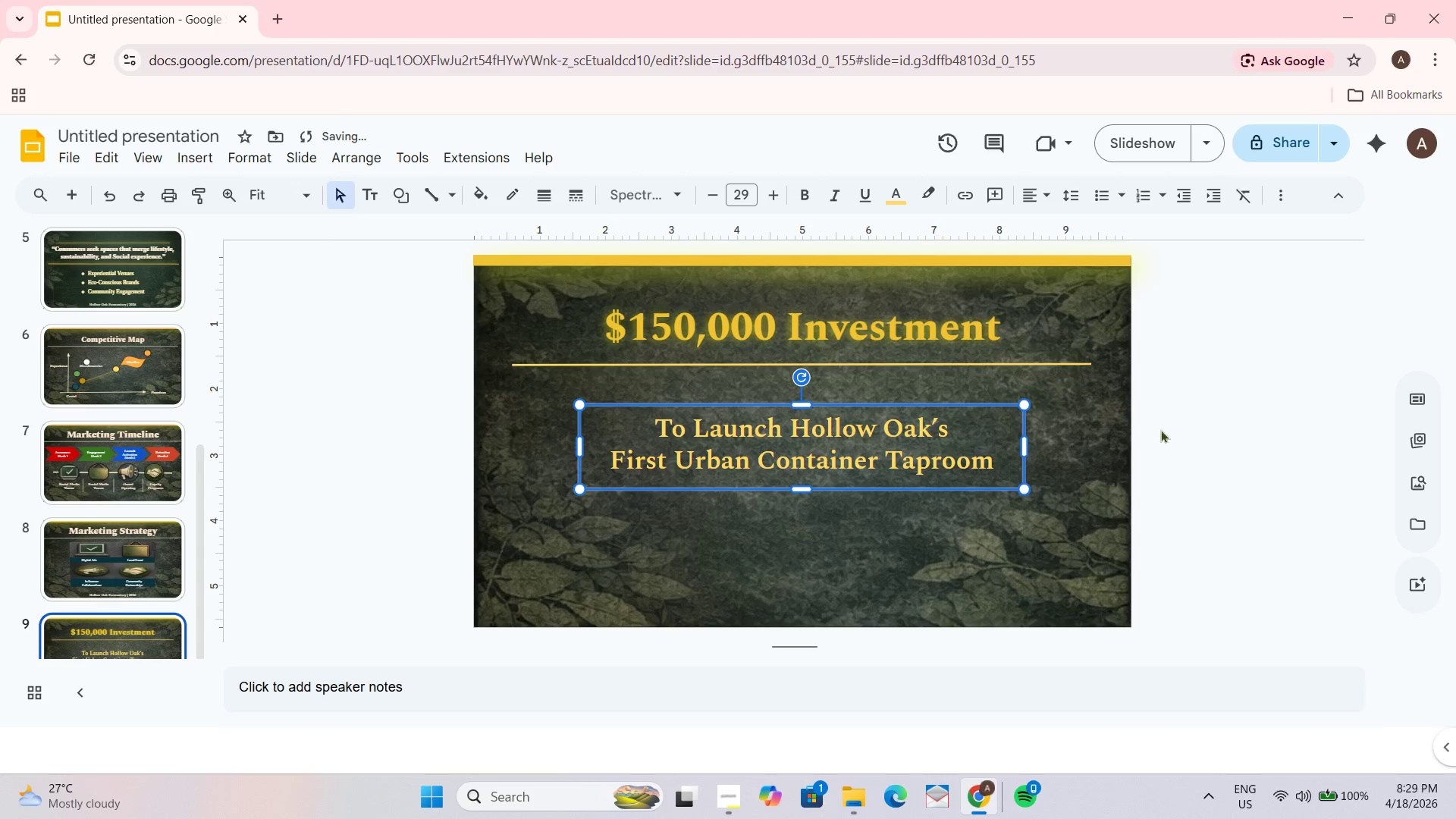 
left_click_drag(start_coordinate=[1172, 425], to_coordinate=[1176, 424])
 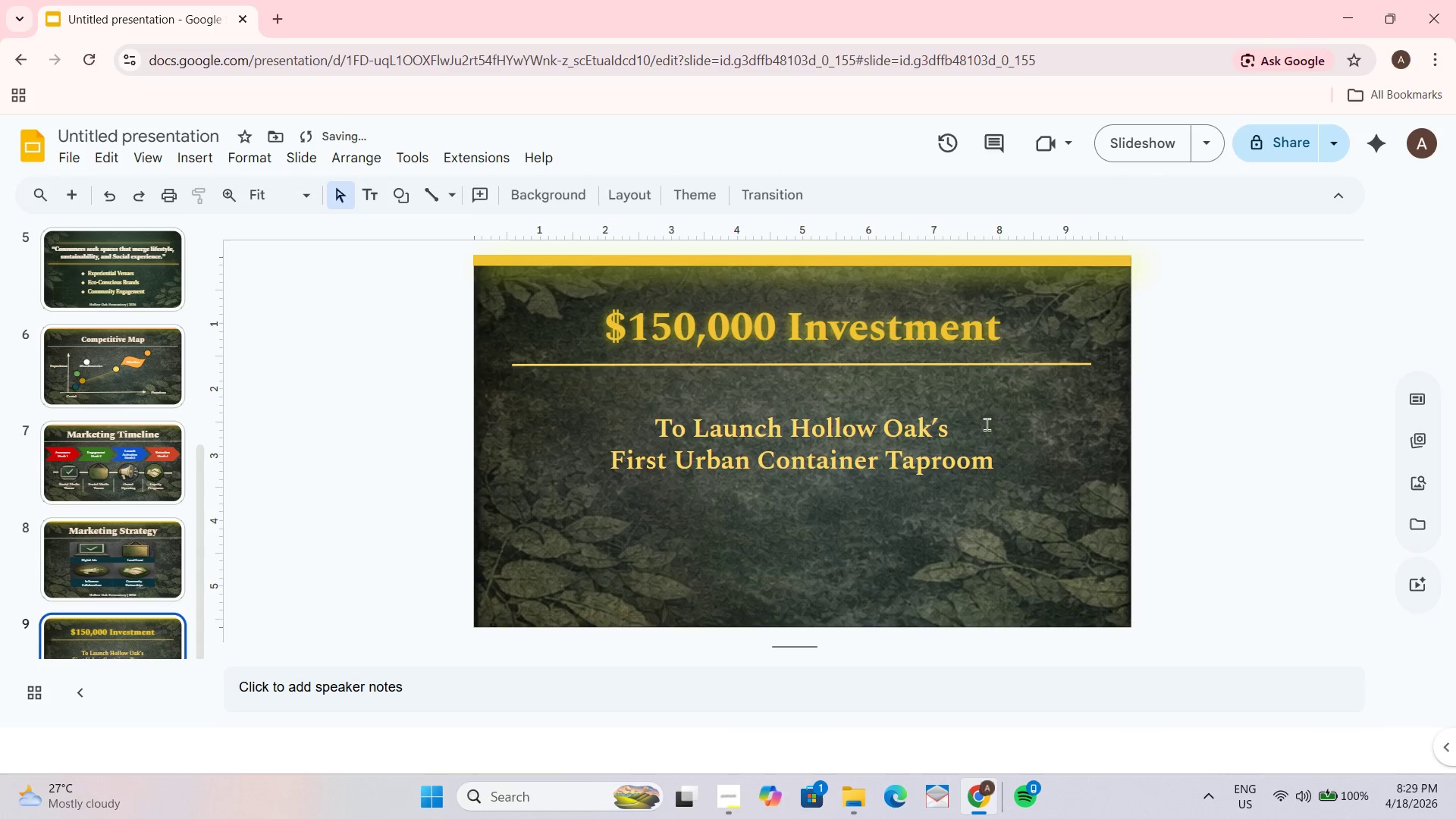 
double_click([880, 435])
 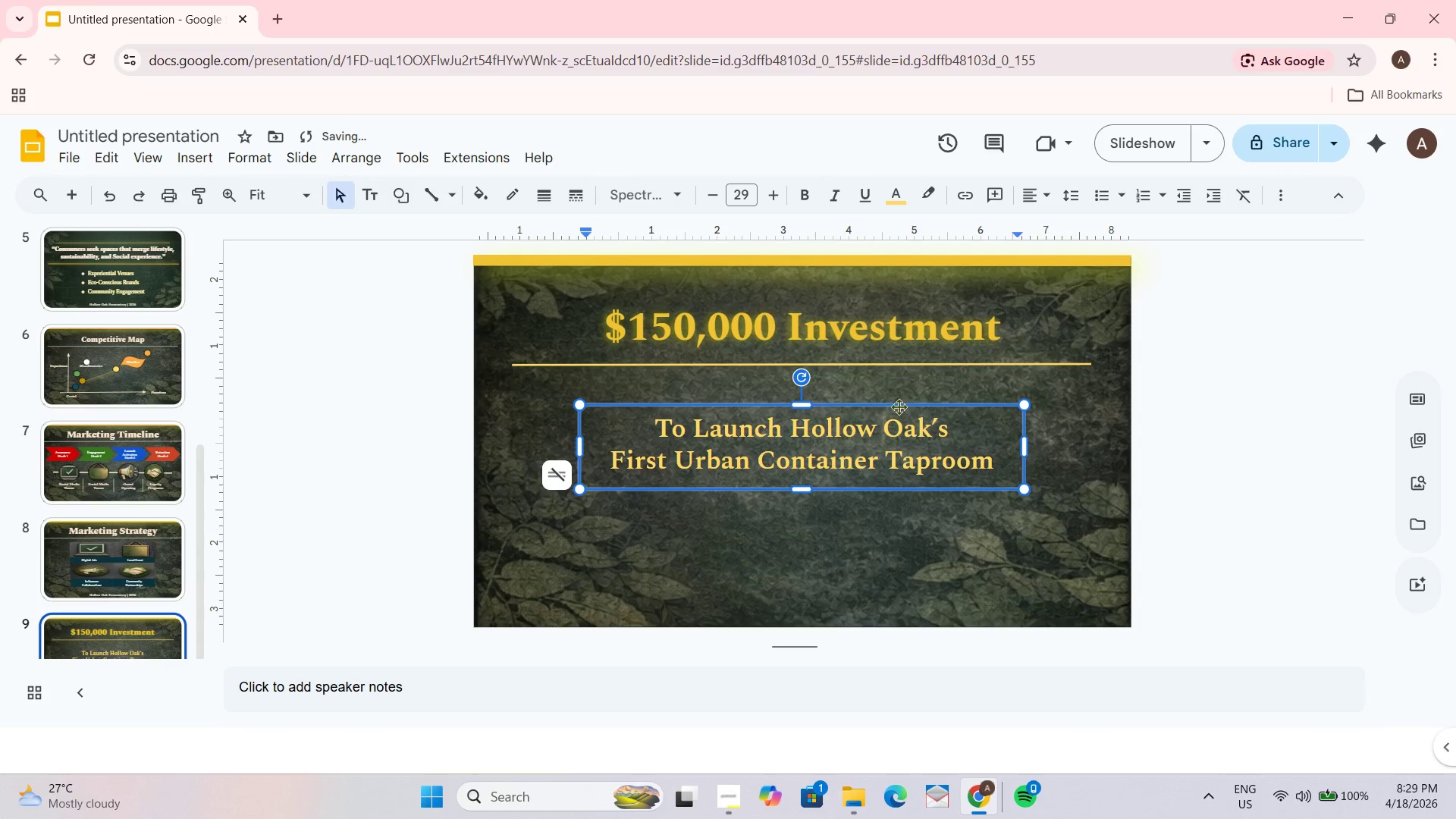 
left_click_drag(start_coordinate=[899, 405], to_coordinate=[902, 392])
 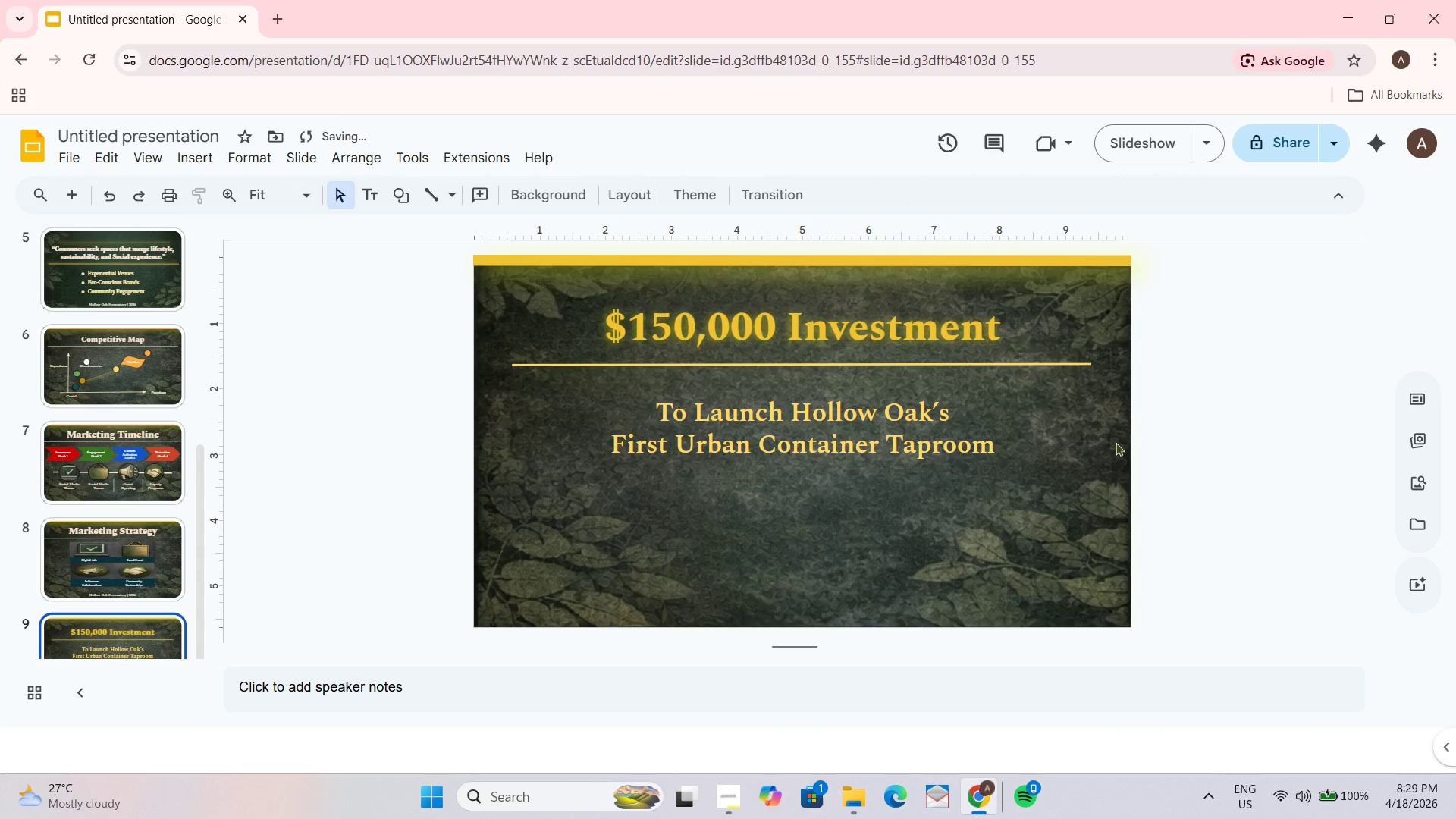 
left_click([945, 437])
 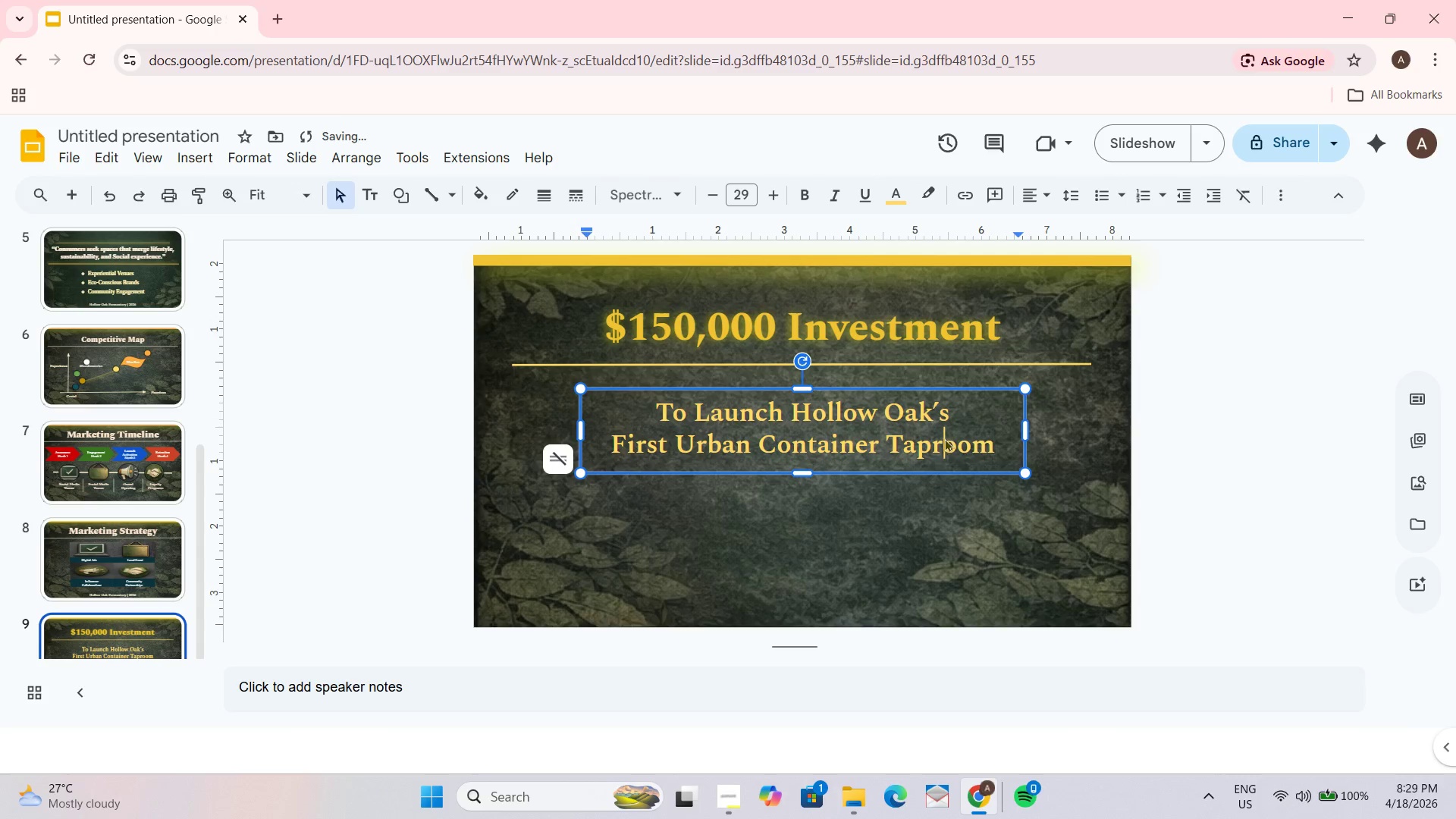 
key(Control+ControlLeft)
 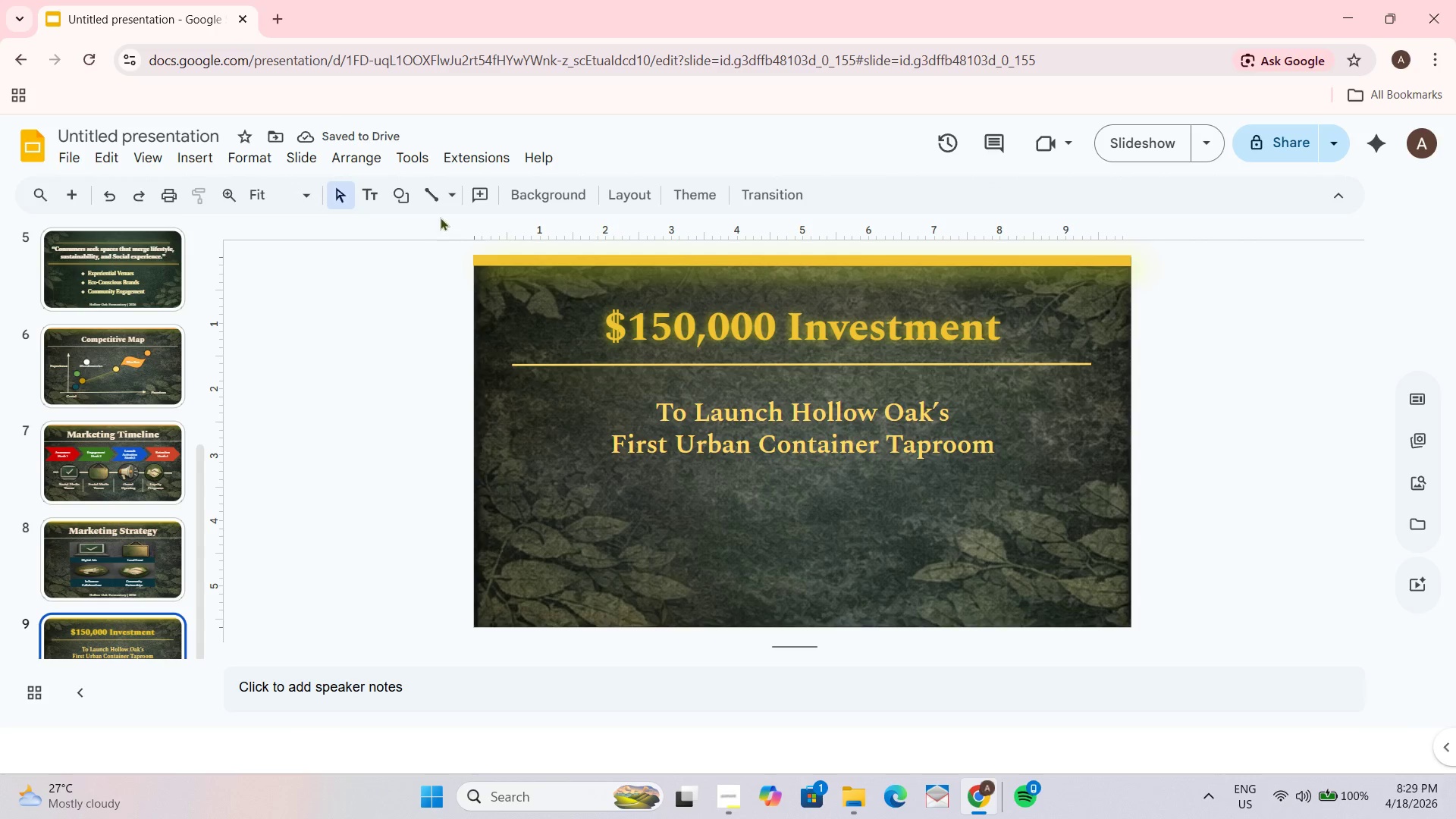 
left_click([435, 189])
 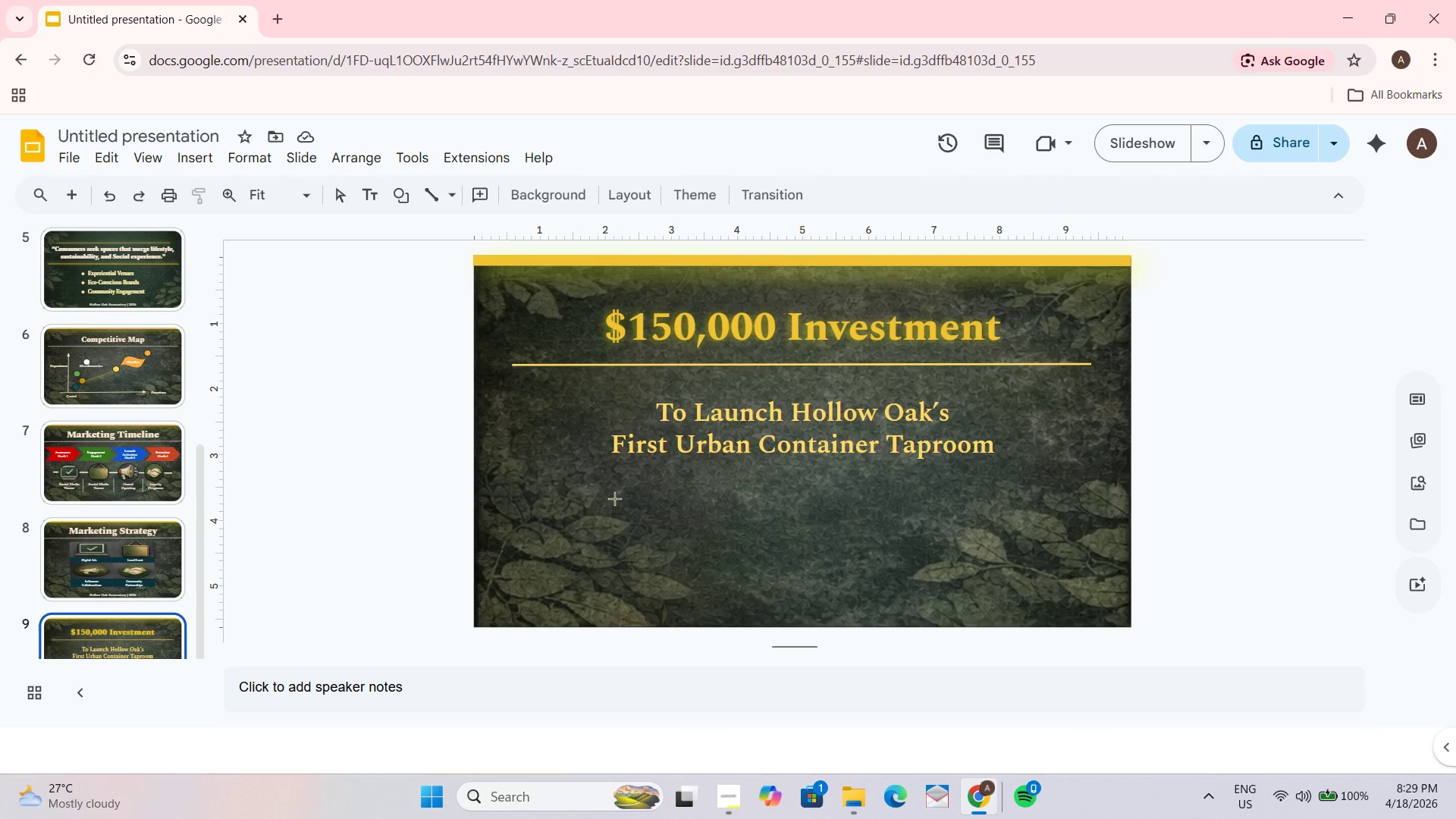 
left_click_drag(start_coordinate=[575, 500], to_coordinate=[1034, 494])
 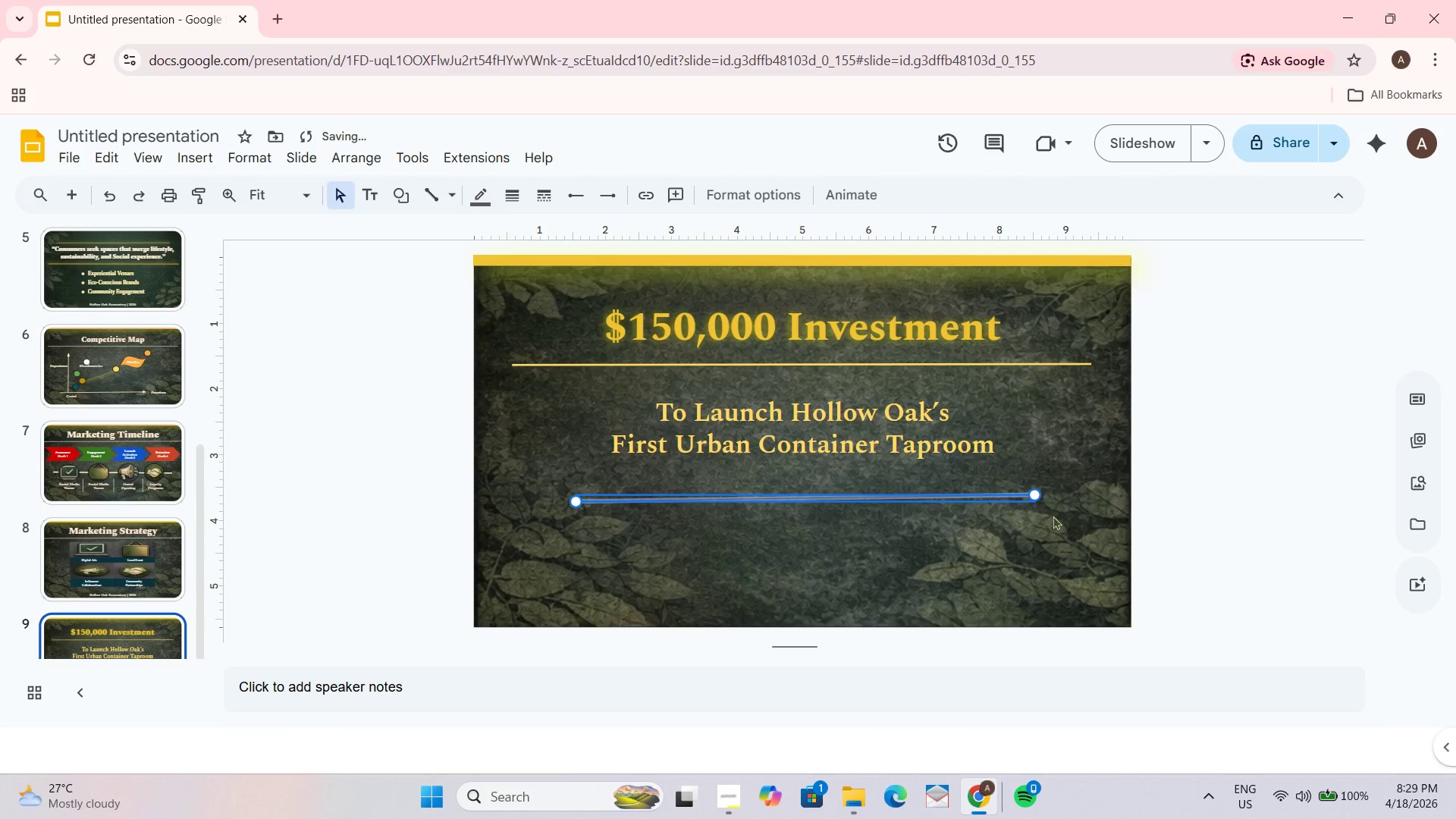 
left_click_drag(start_coordinate=[1037, 494], to_coordinate=[1035, 500])
 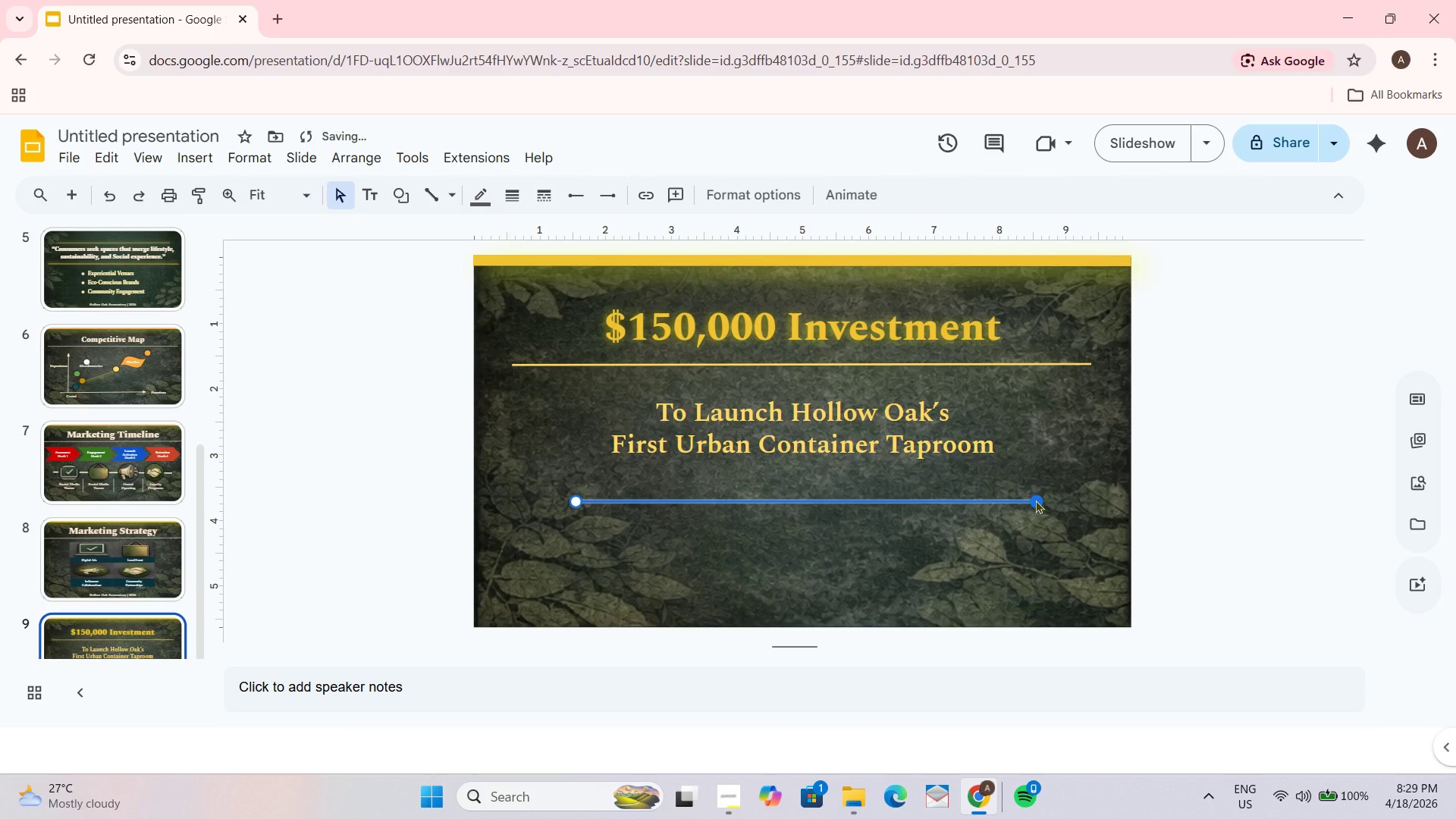 
left_click([1035, 500])
 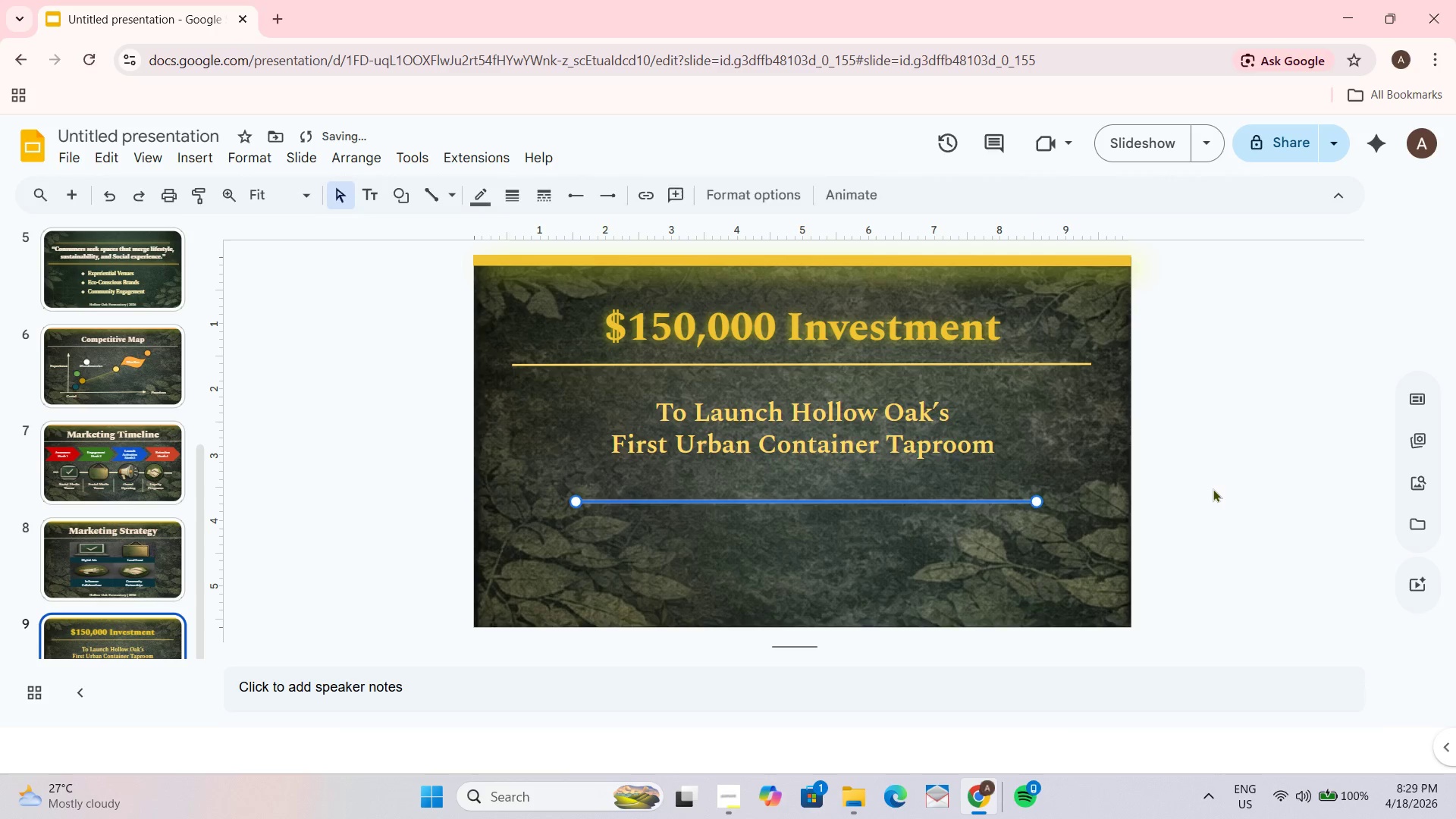 
left_click_drag(start_coordinate=[1217, 484], to_coordinate=[1217, 480])
 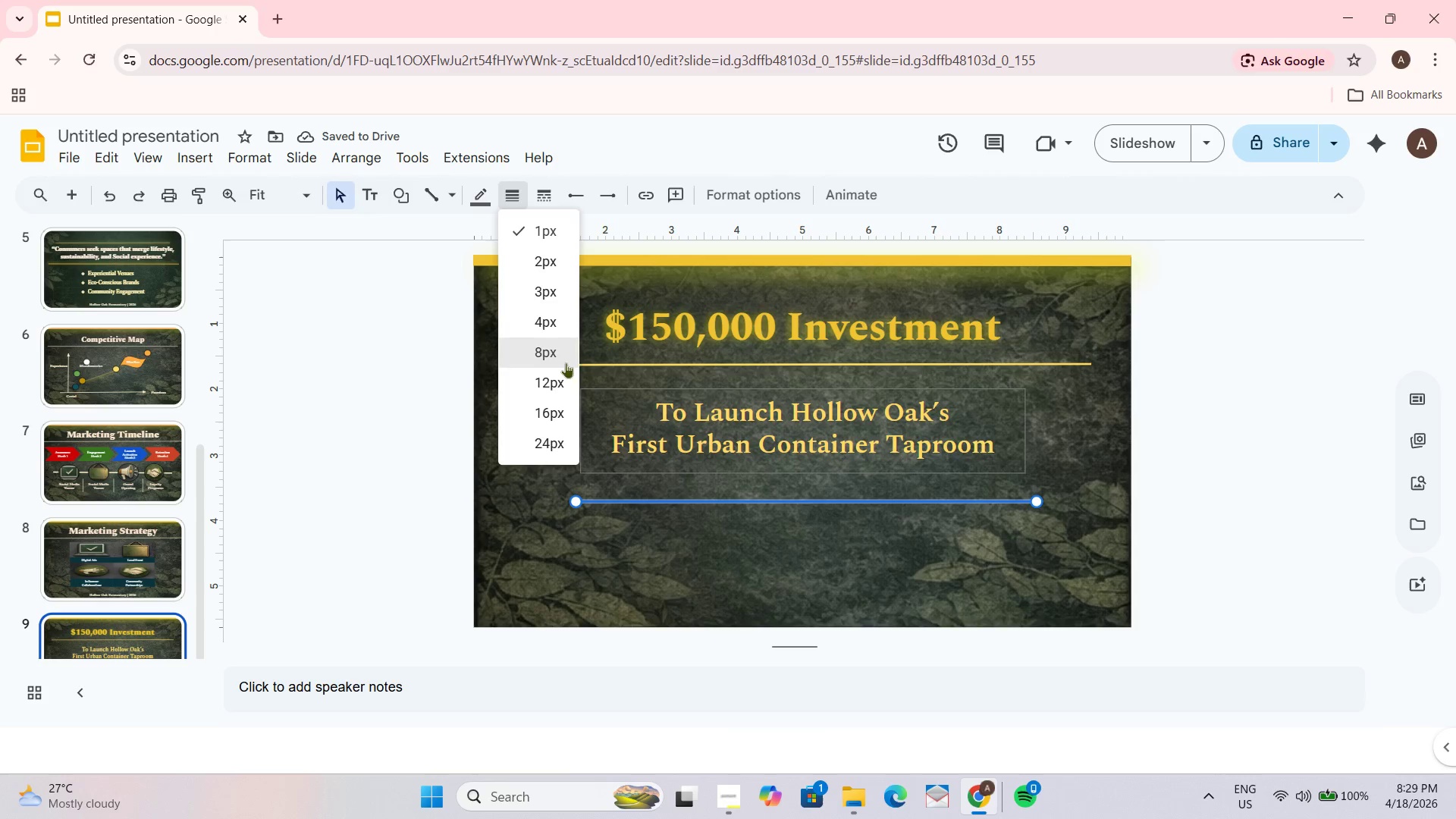 
left_click([549, 263])
 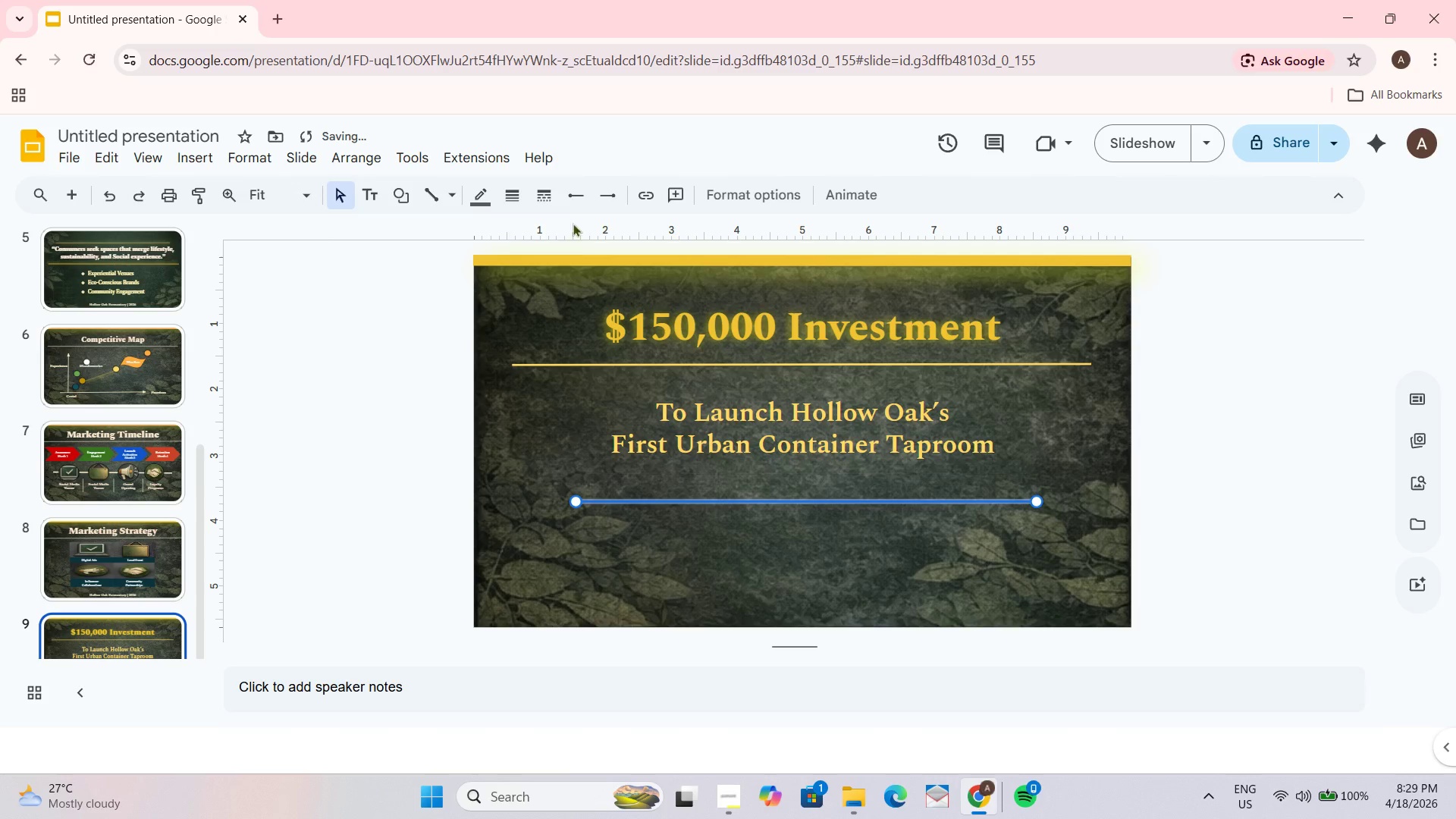 
left_click([475, 200])
 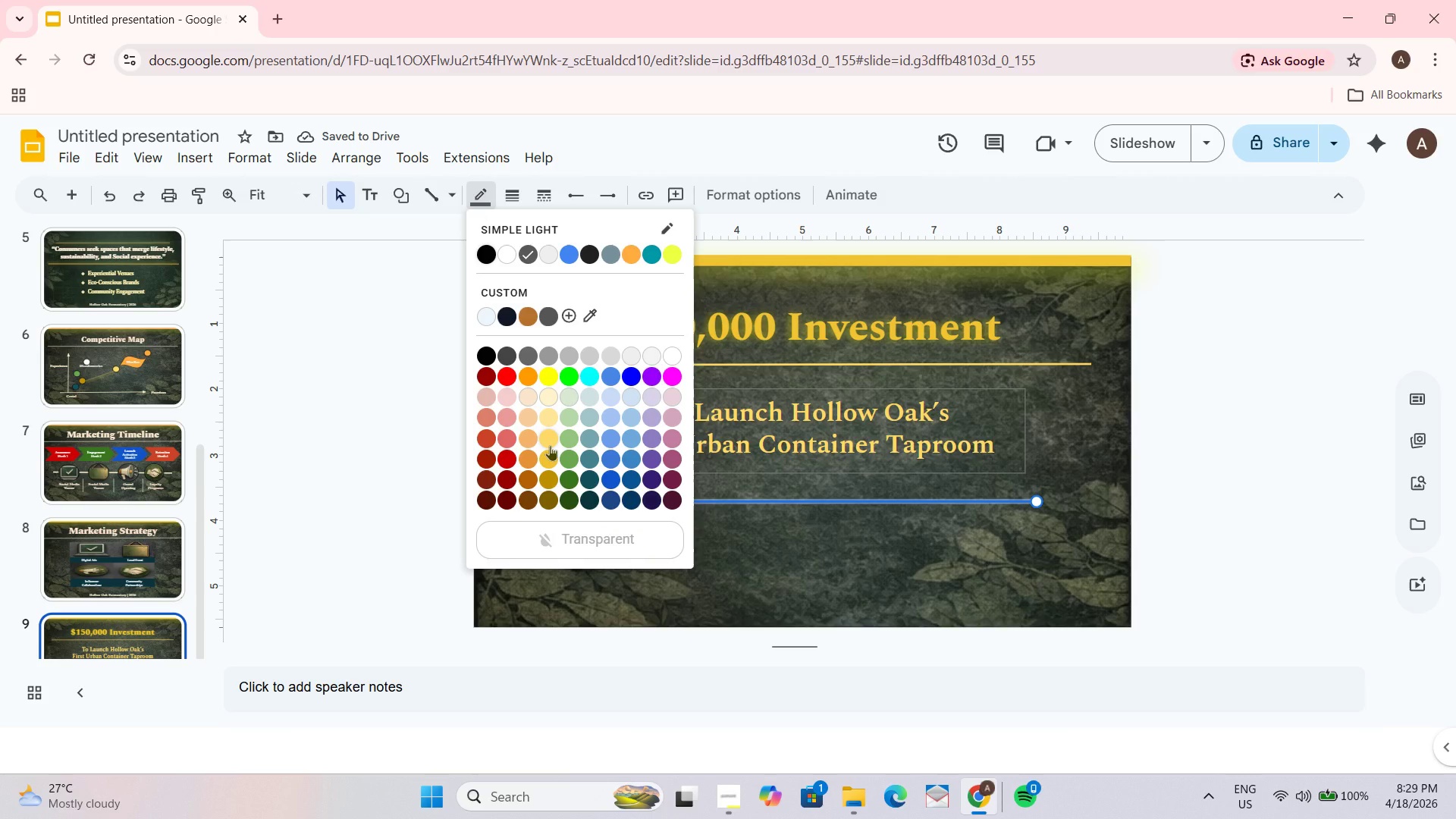 
left_click([549, 453])
 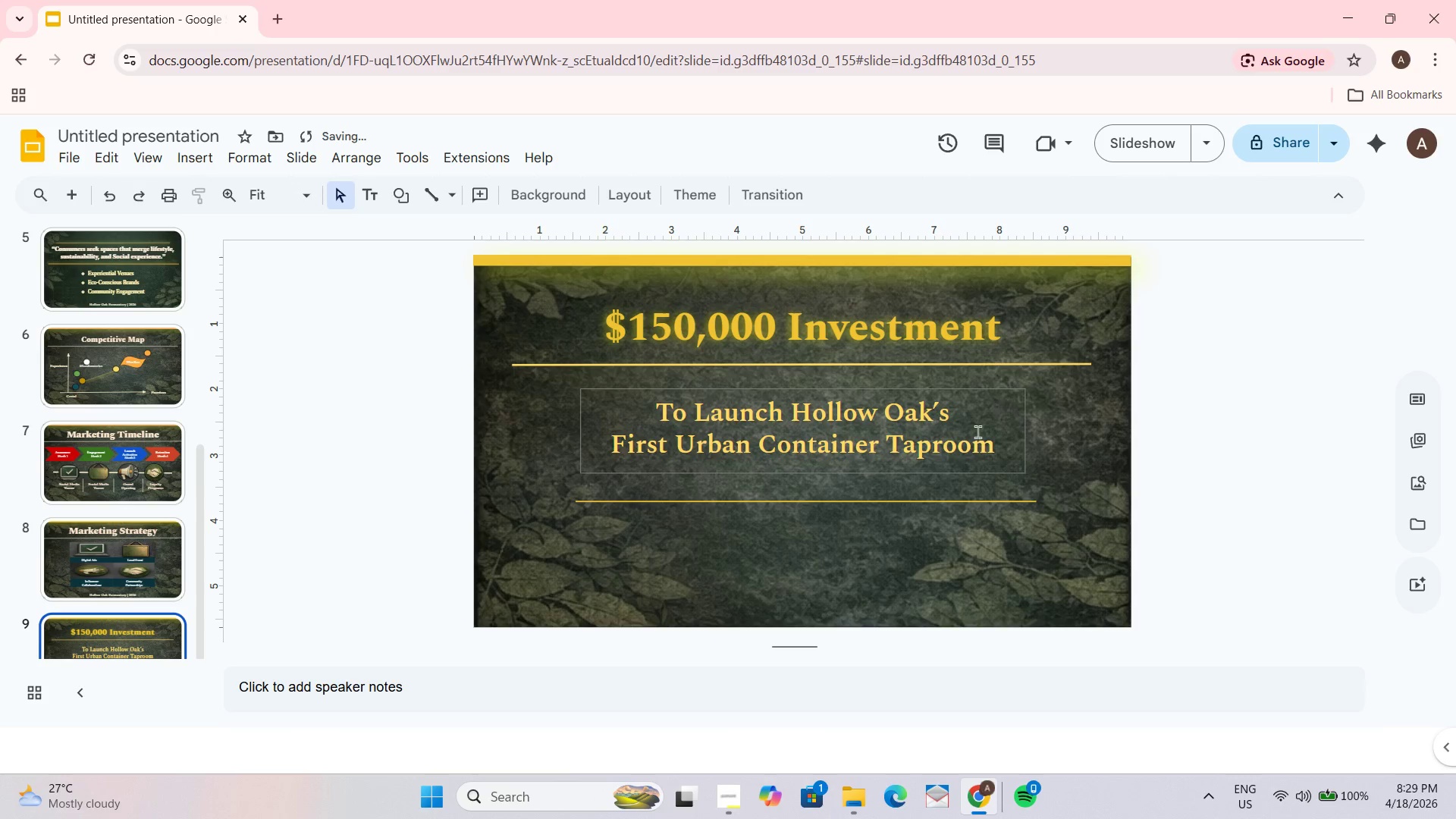 
left_click([945, 453])
 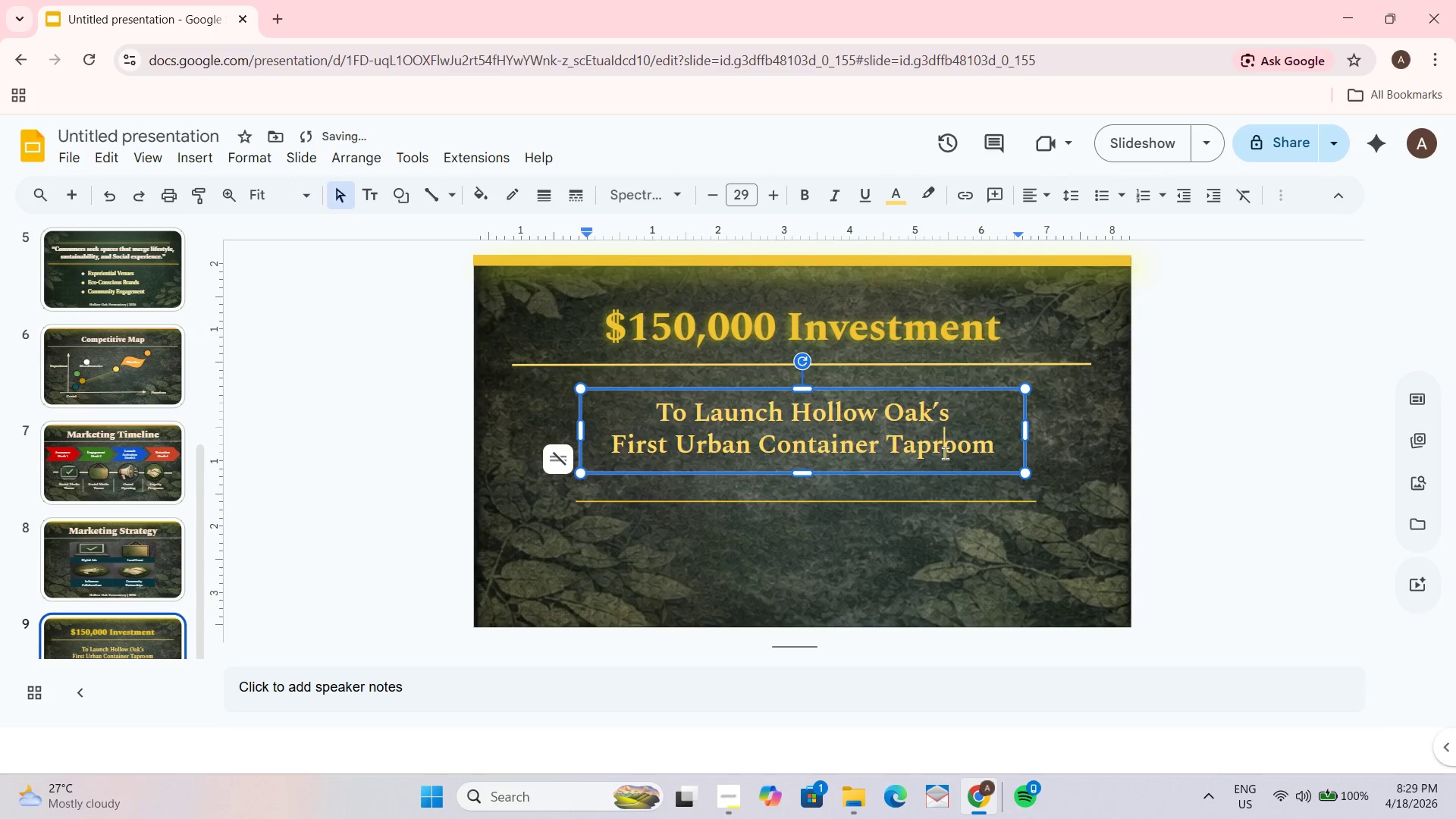 
key(Control+ControlLeft)
 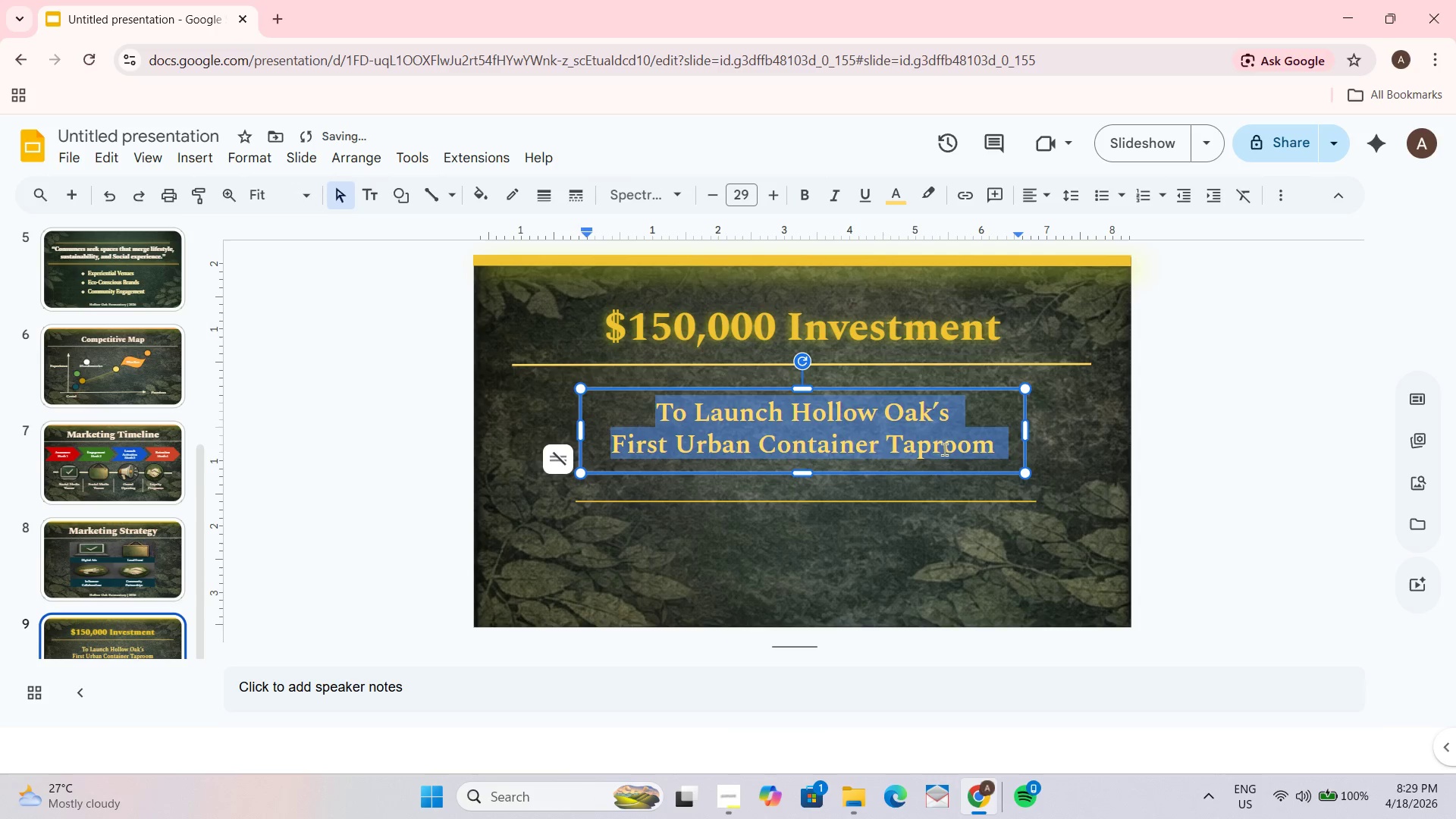 
key(Control+A)
 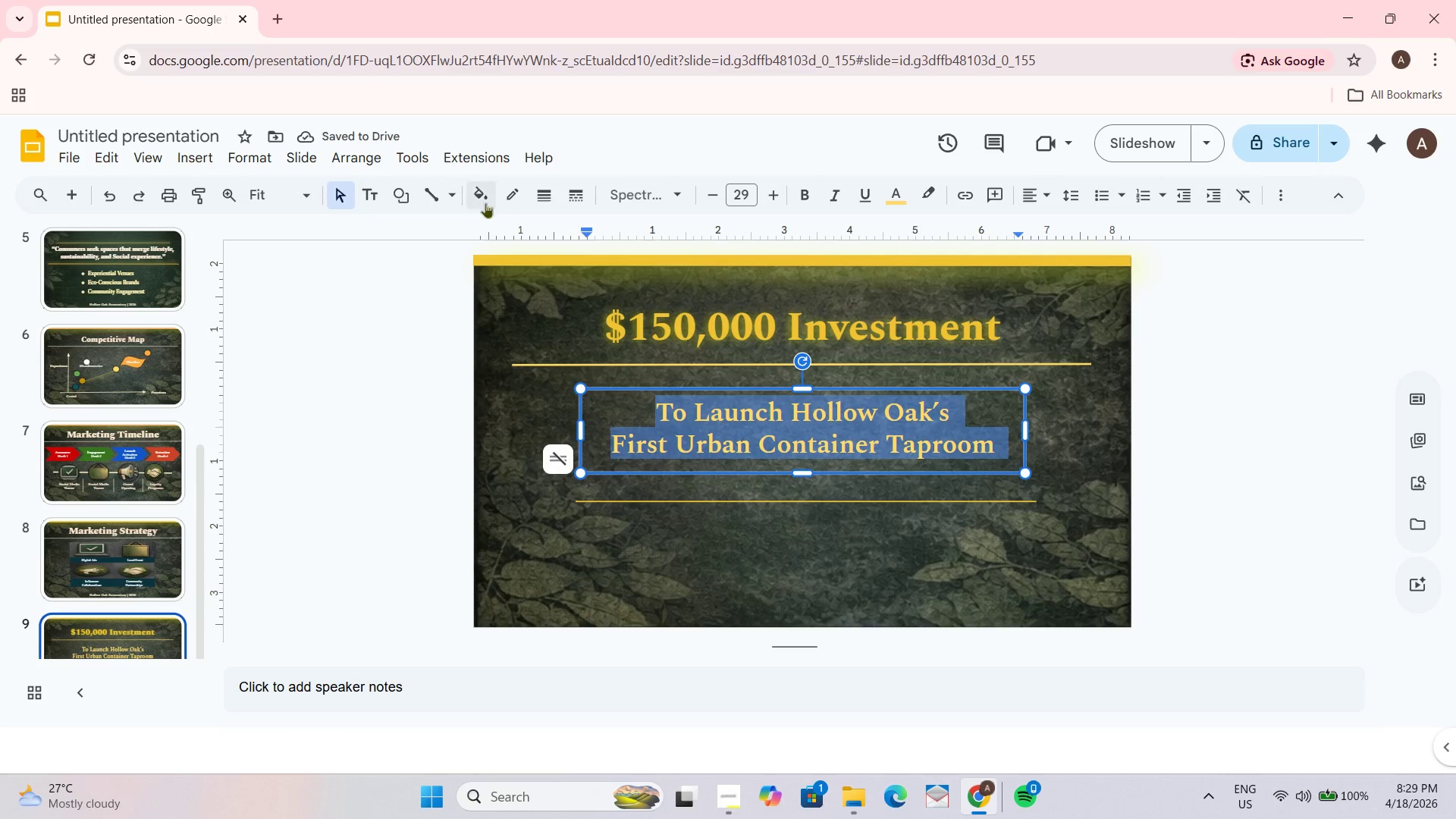 
left_click([482, 200])
 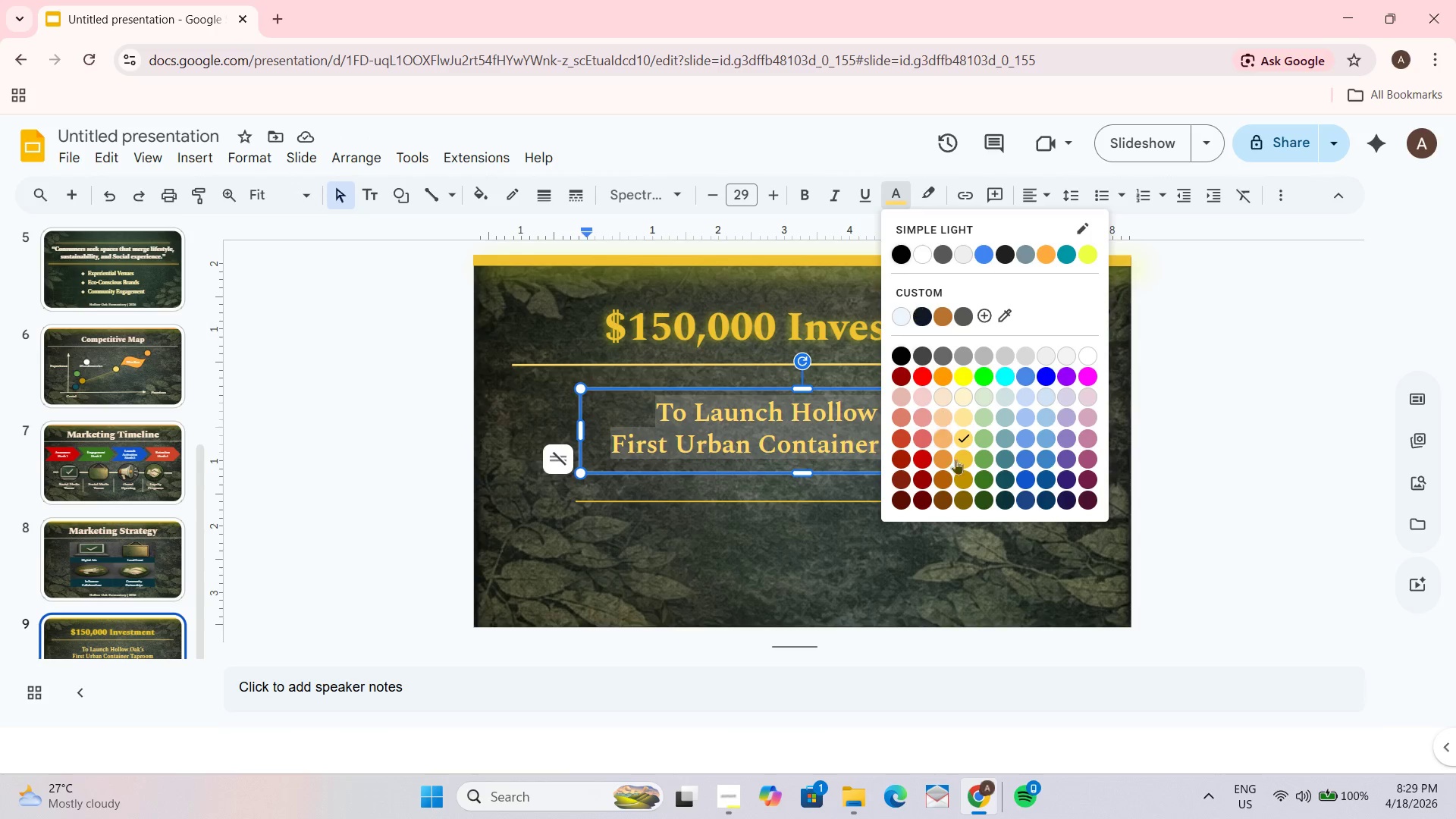 
double_click([1204, 416])
 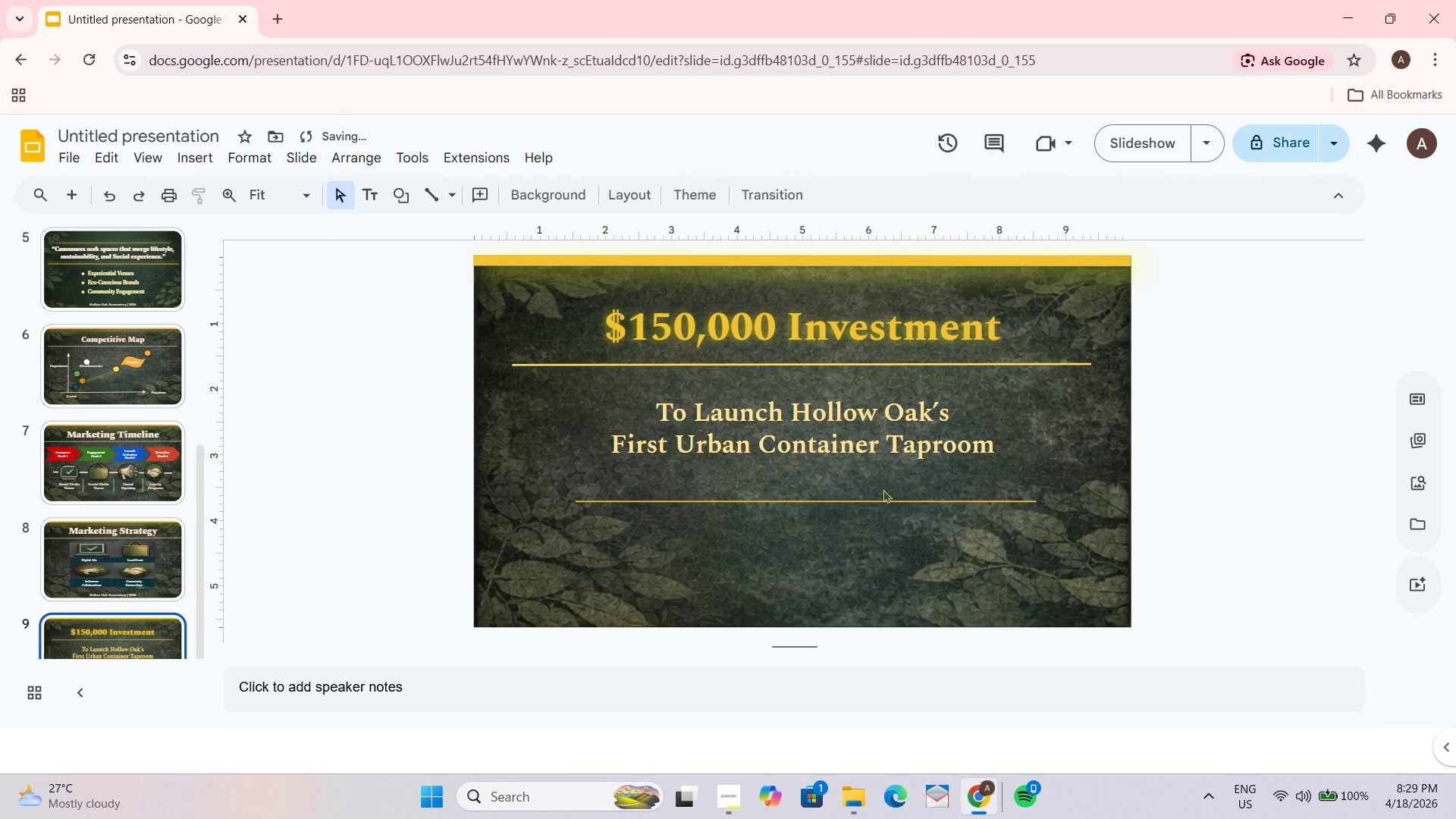 
left_click_drag(start_coordinate=[877, 499], to_coordinate=[877, 490])
 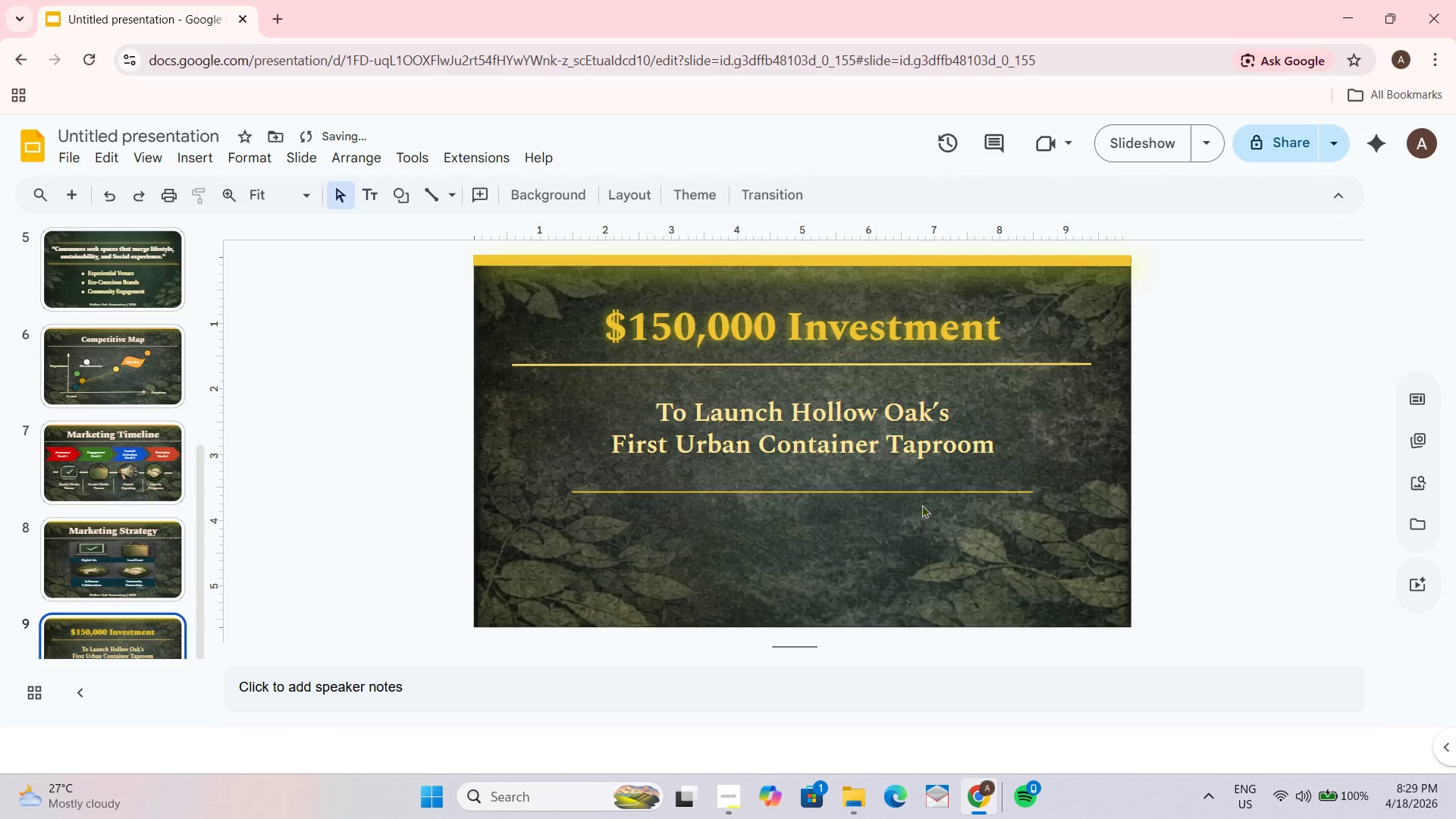 
left_click_drag(start_coordinate=[824, 494], to_coordinate=[826, 480])
 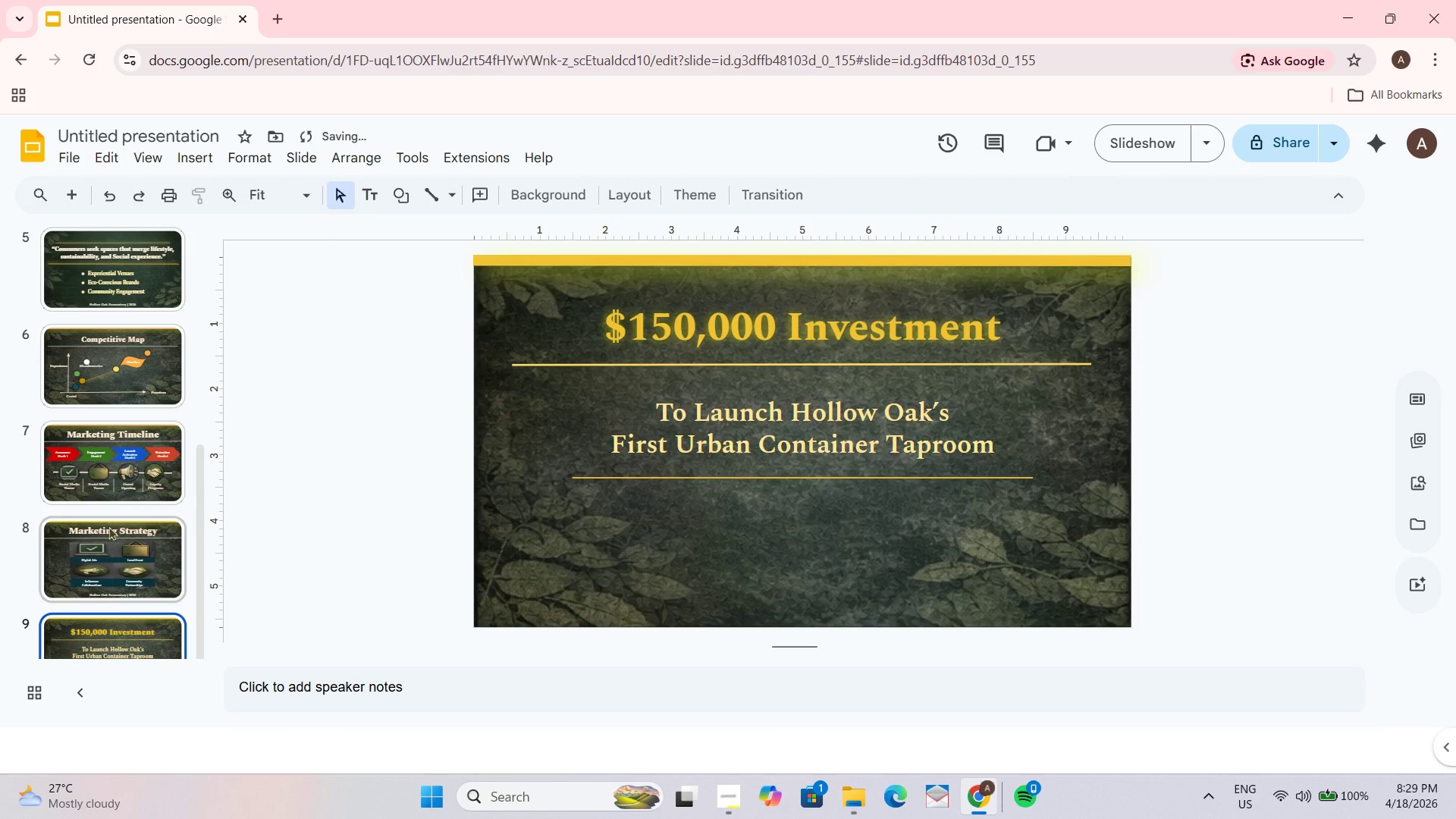 
left_click([121, 575])
 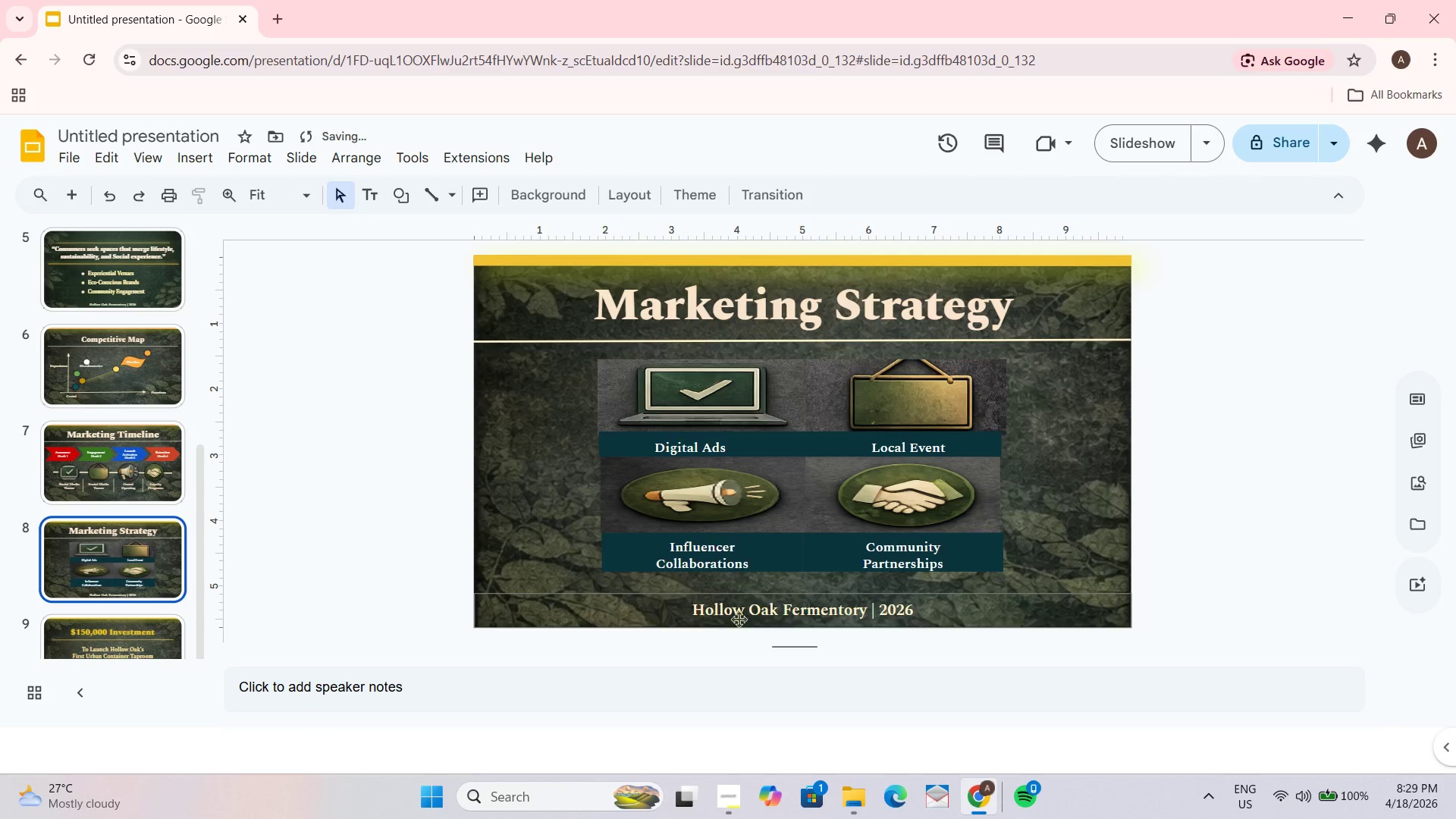 
left_click([604, 609])
 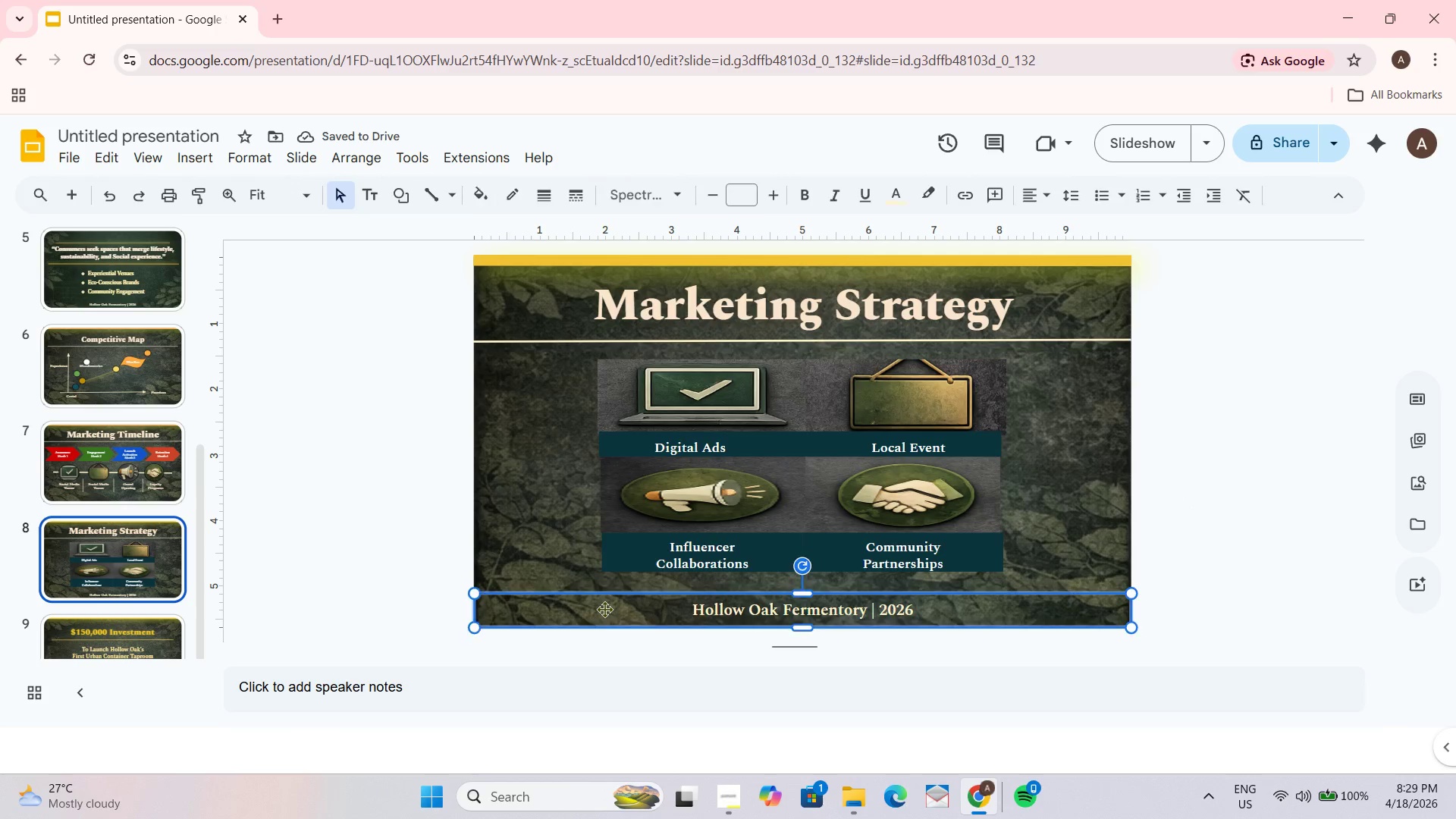 
key(Control+ControlLeft)
 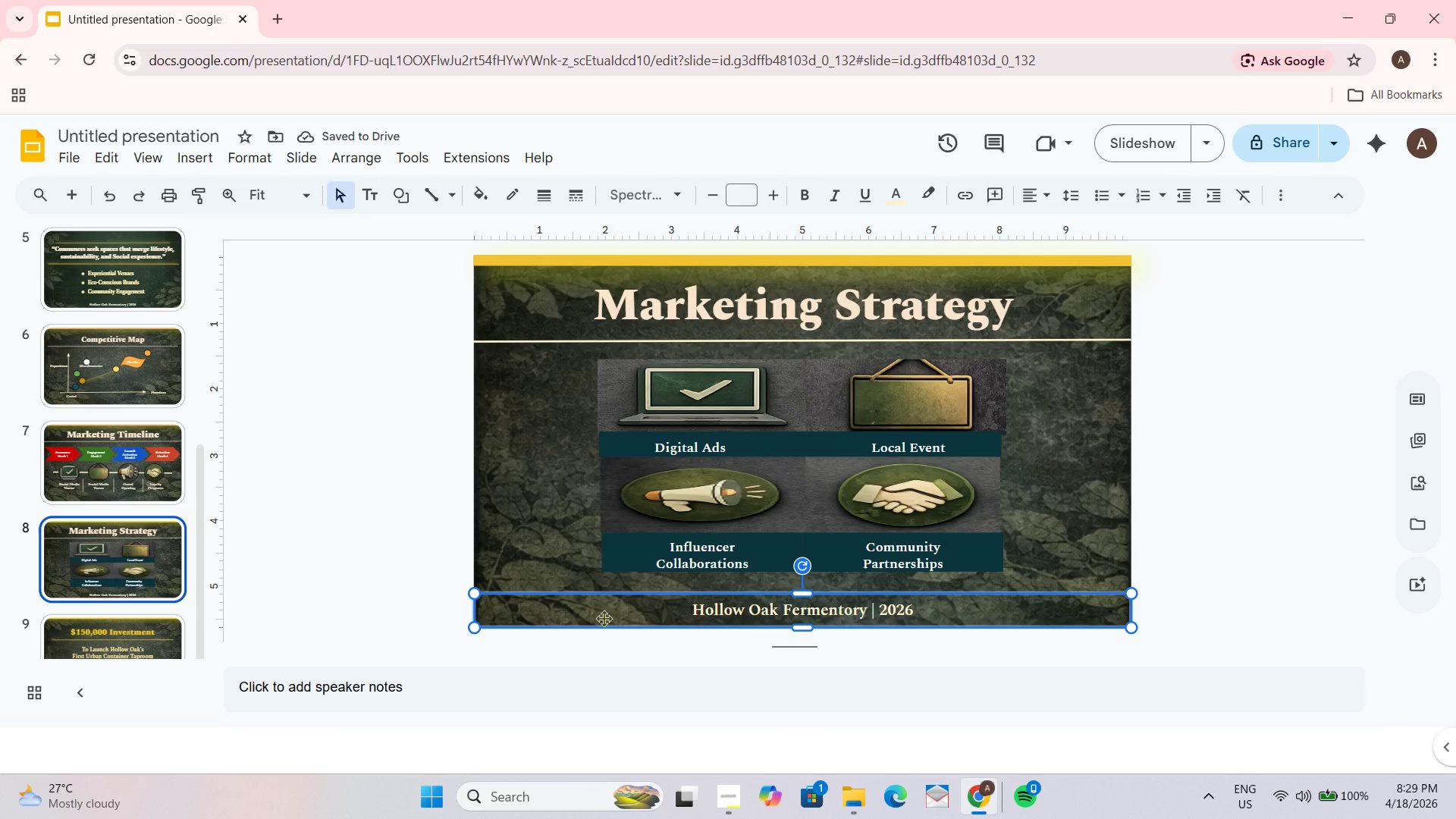 
key(Control+S)
 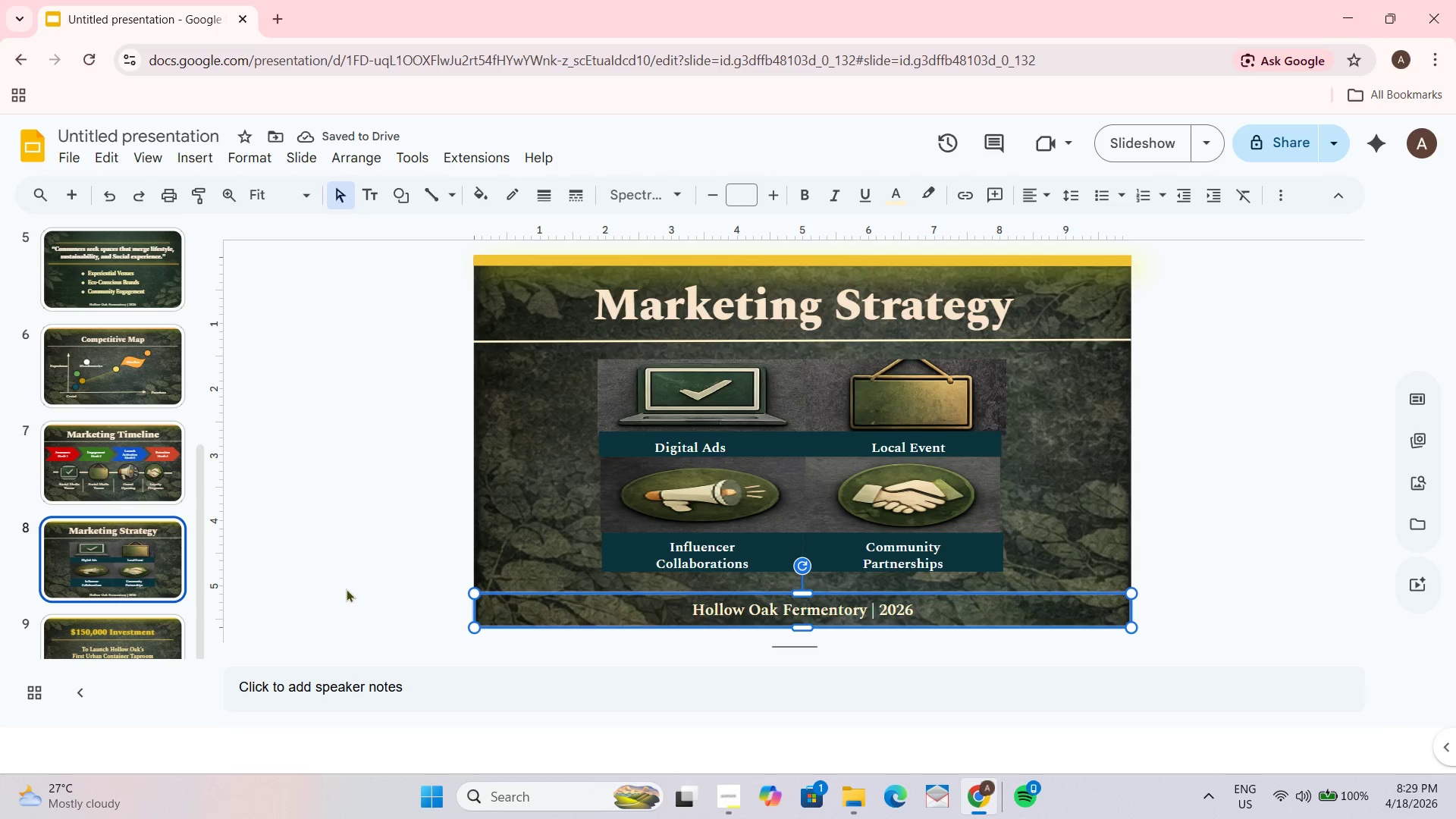 
key(Control+C)
 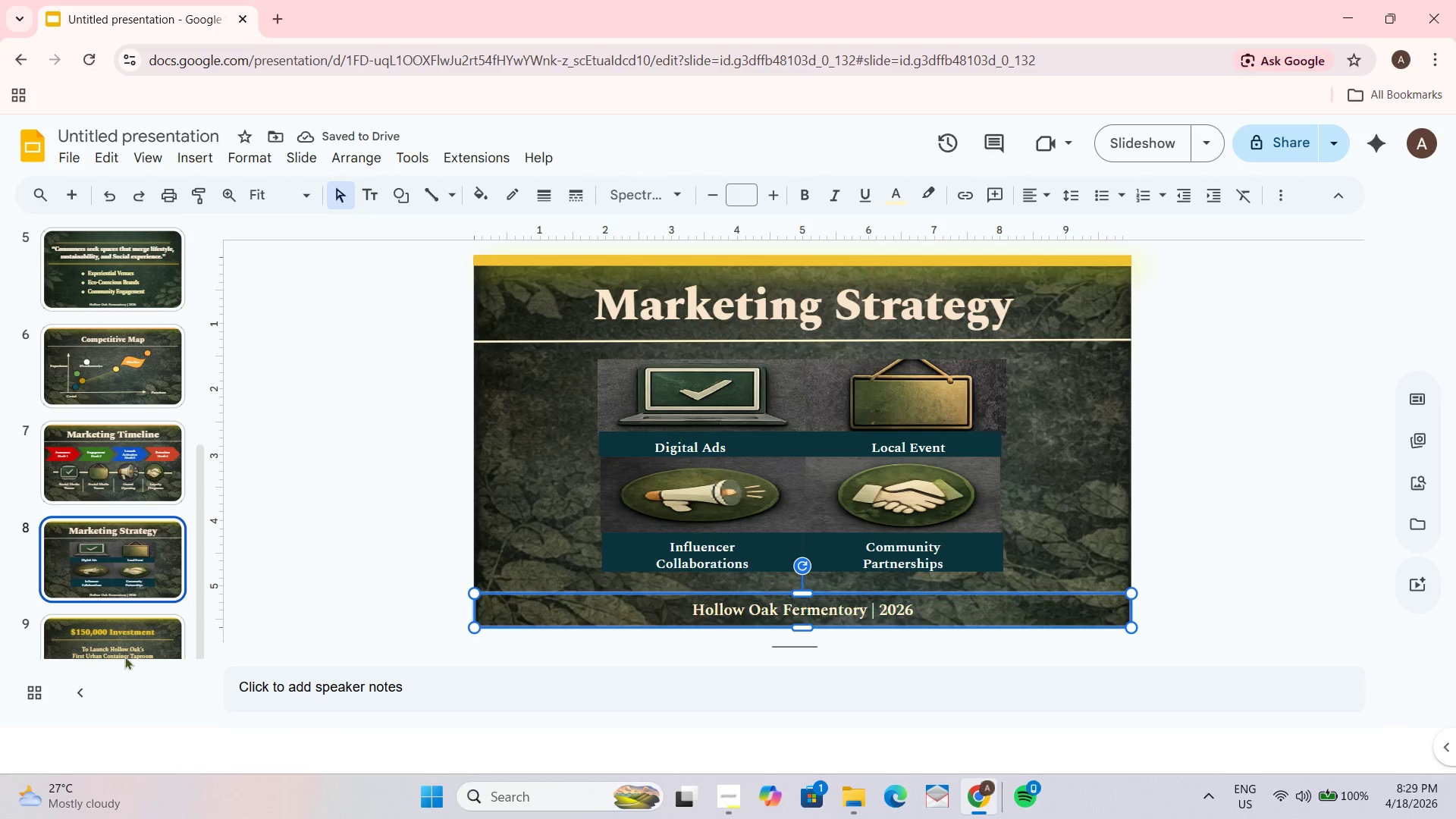 
key(Control+ControlLeft)
 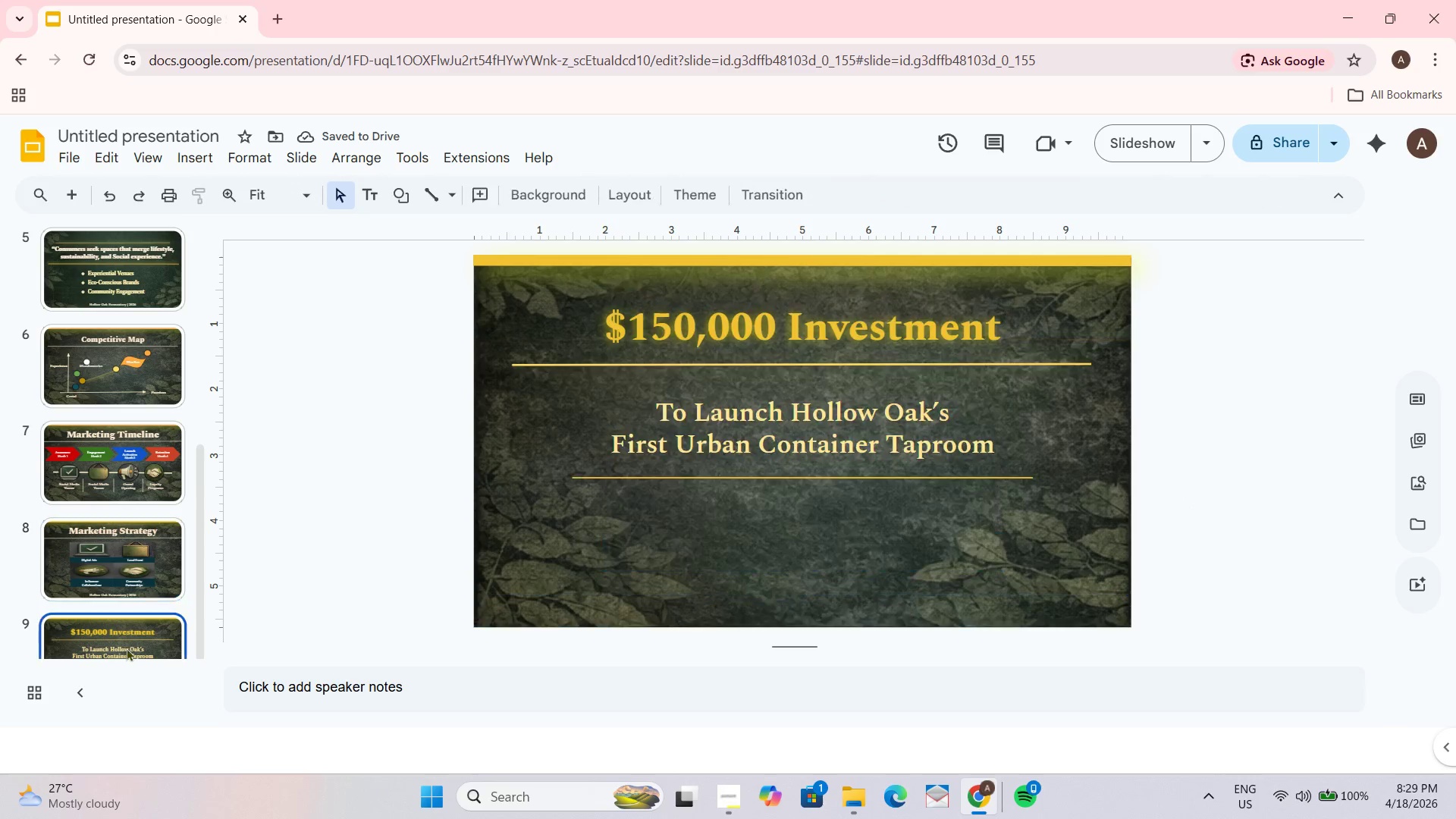 
key(Control+V)
 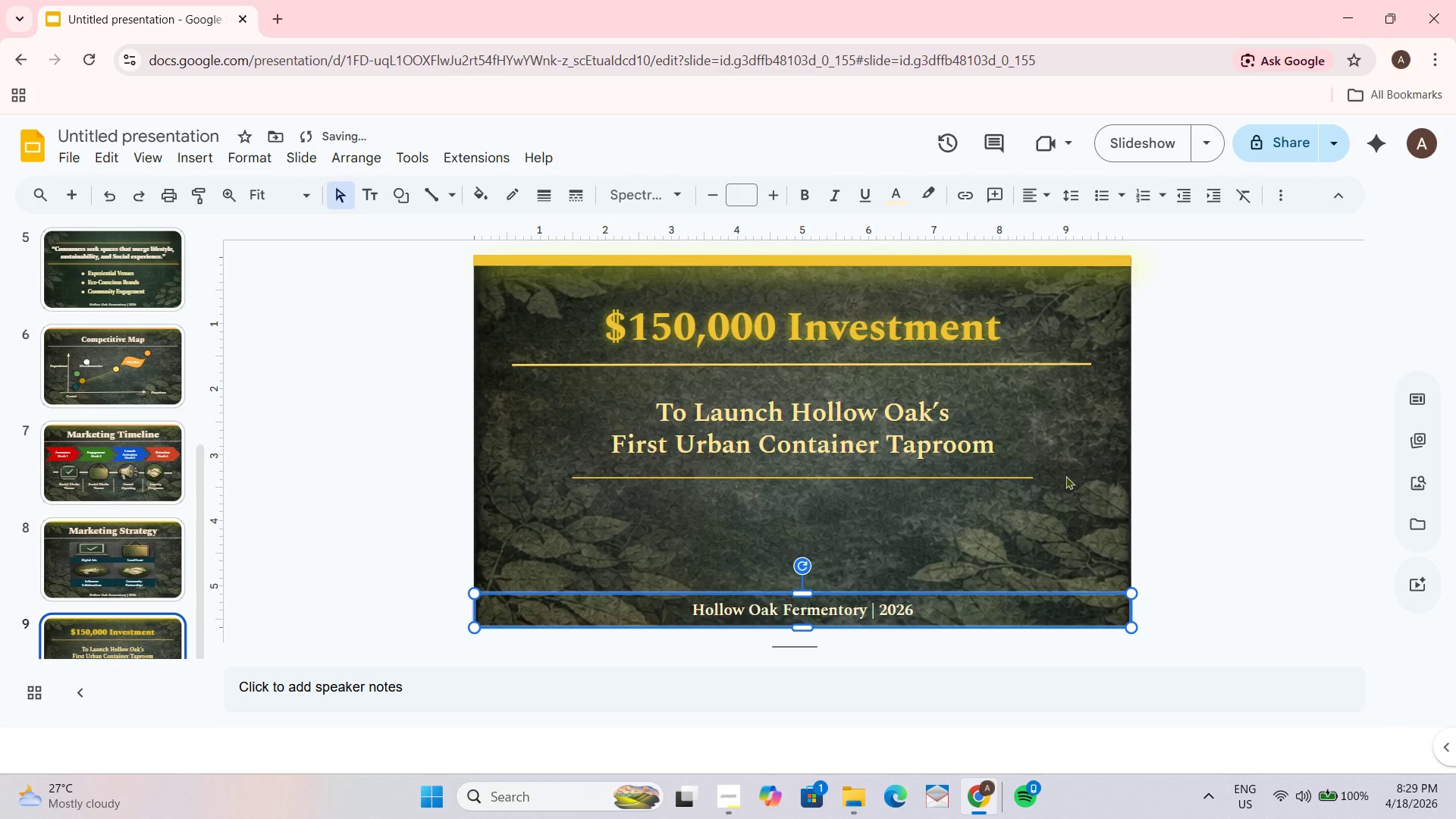 
left_click_drag(start_coordinate=[1081, 487], to_coordinate=[1074, 488])
 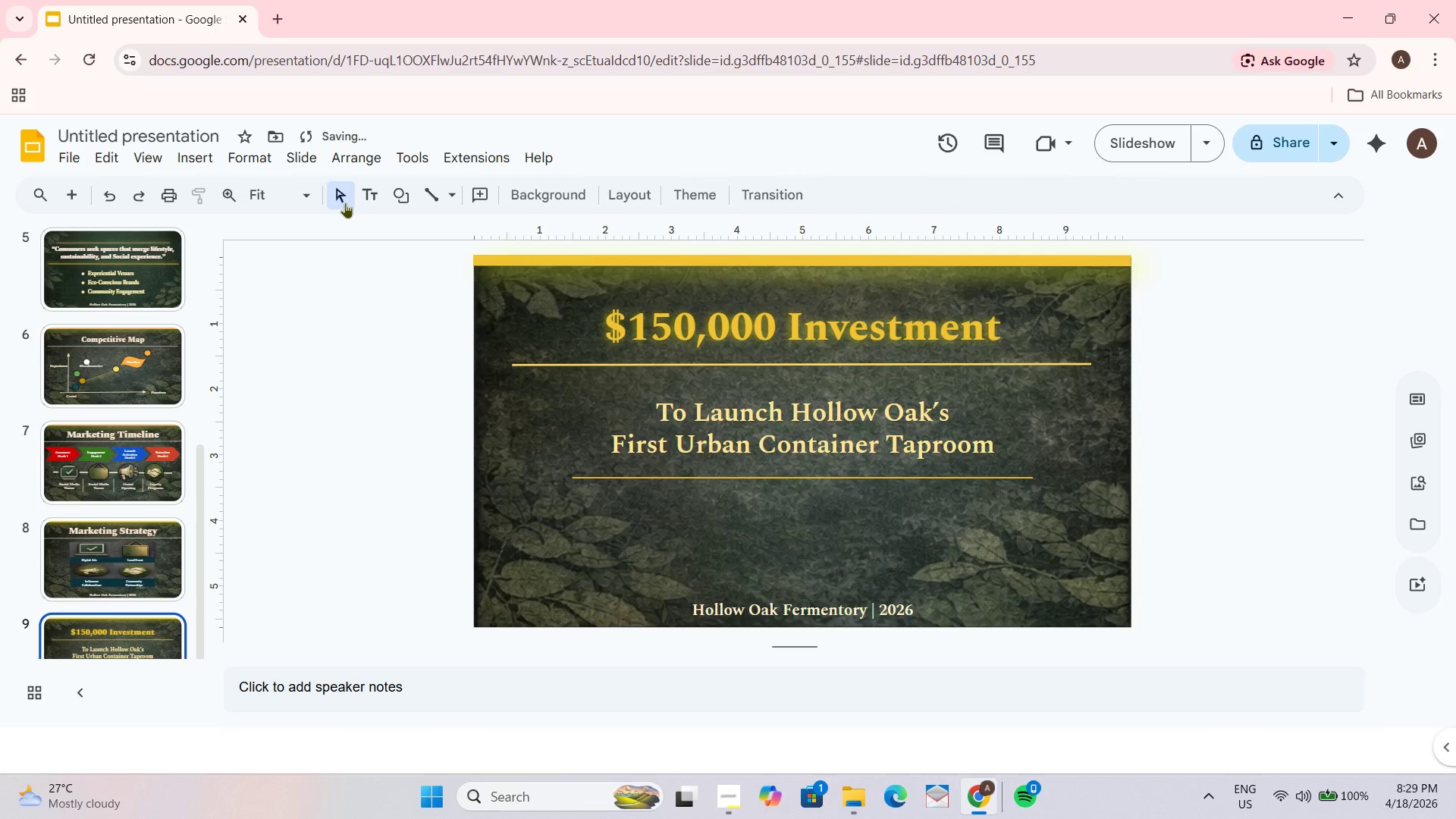 
left_click([361, 197])
 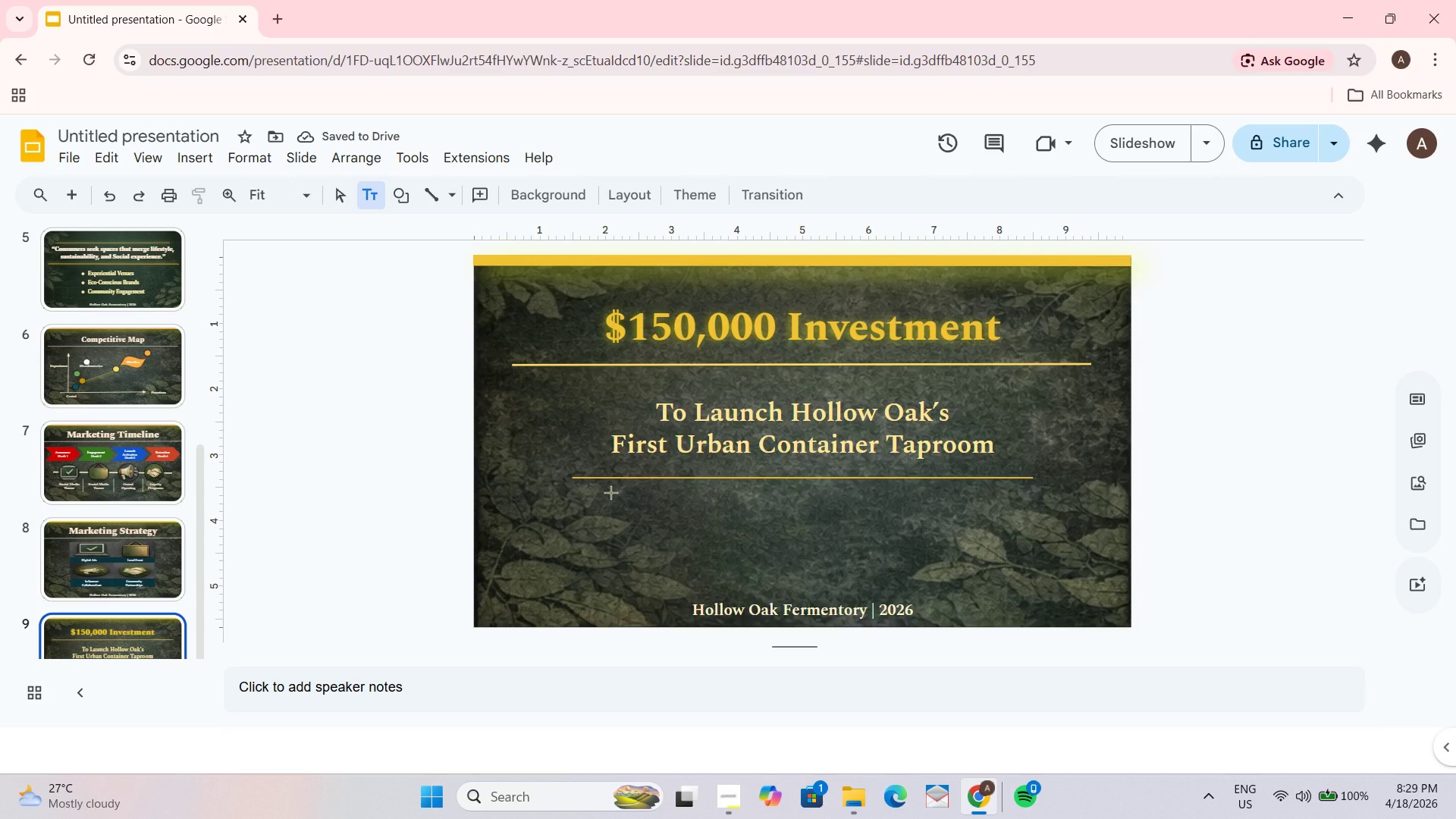 
left_click_drag(start_coordinate=[598, 492], to_coordinate=[1039, 555])
 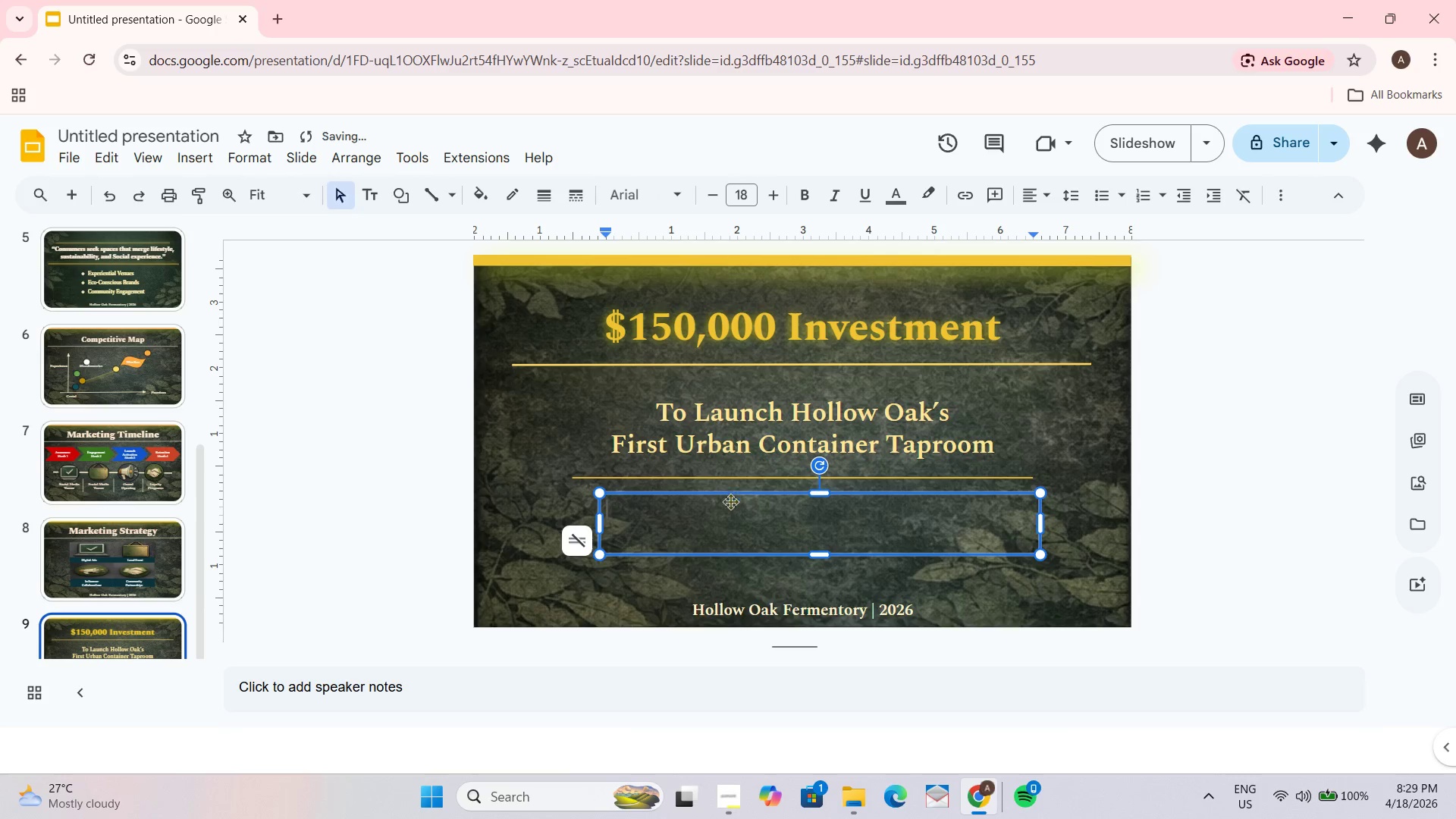 
left_click([727, 516])
 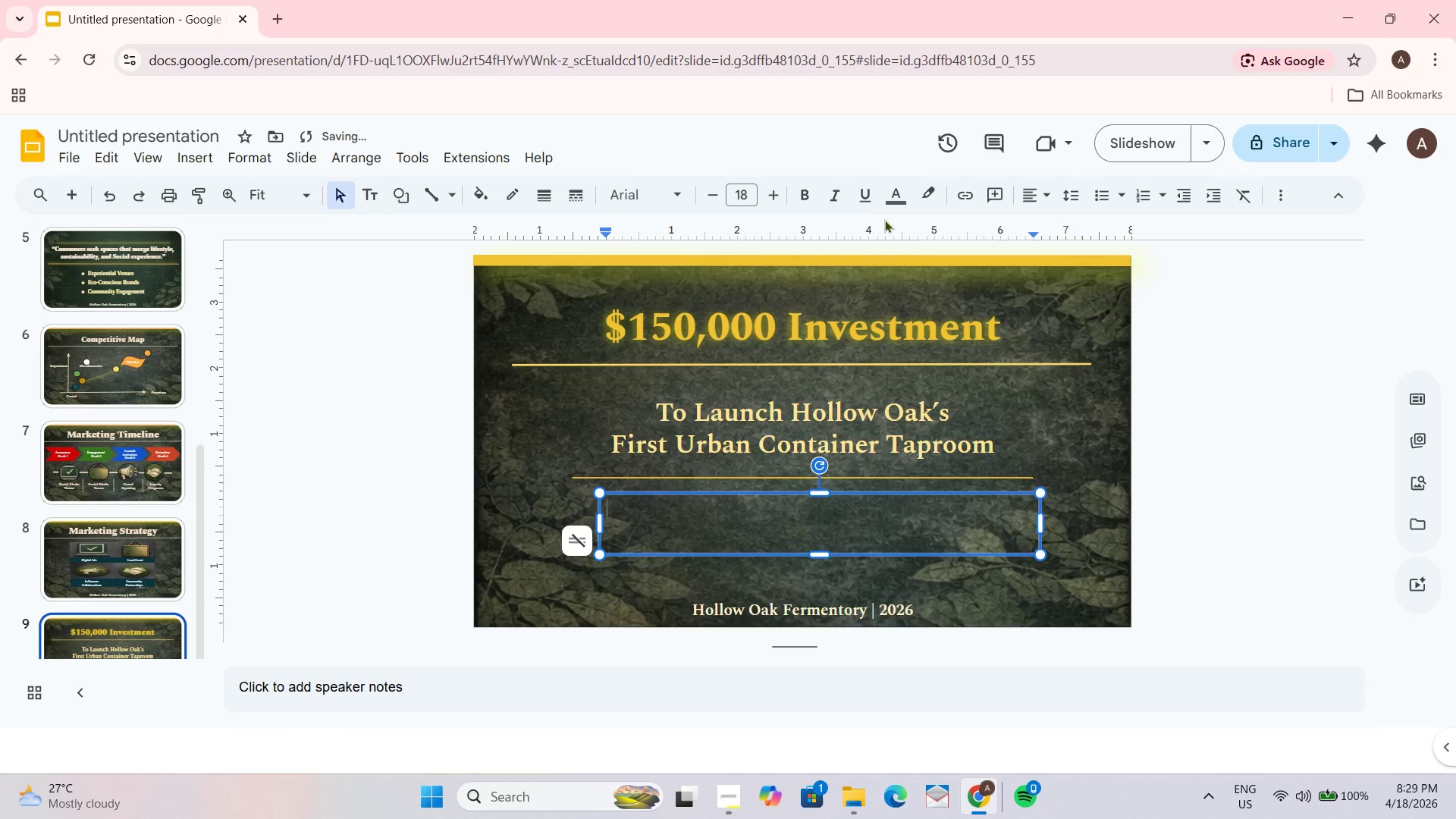 
left_click([896, 181])
 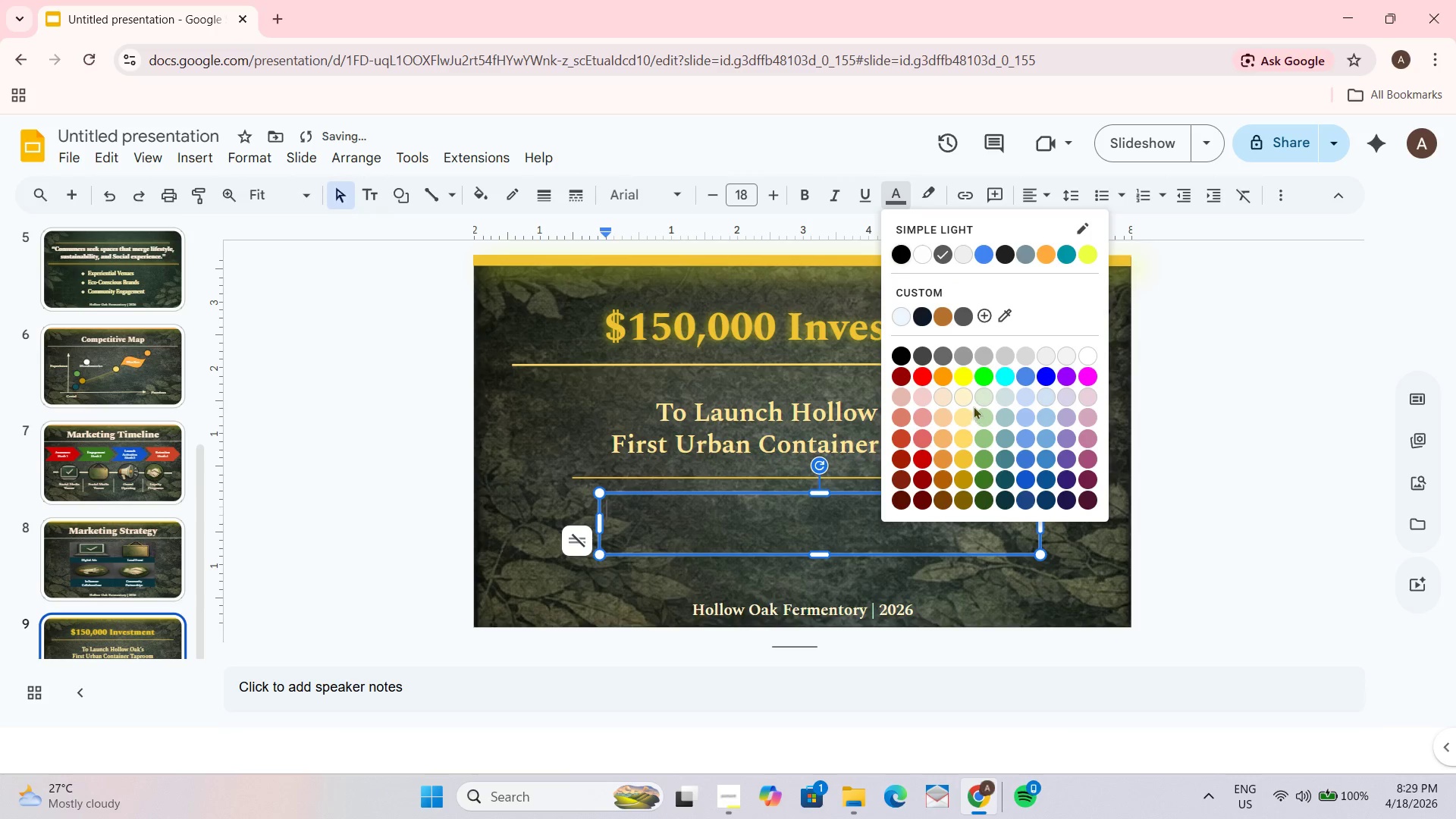 
left_click([965, 397])
 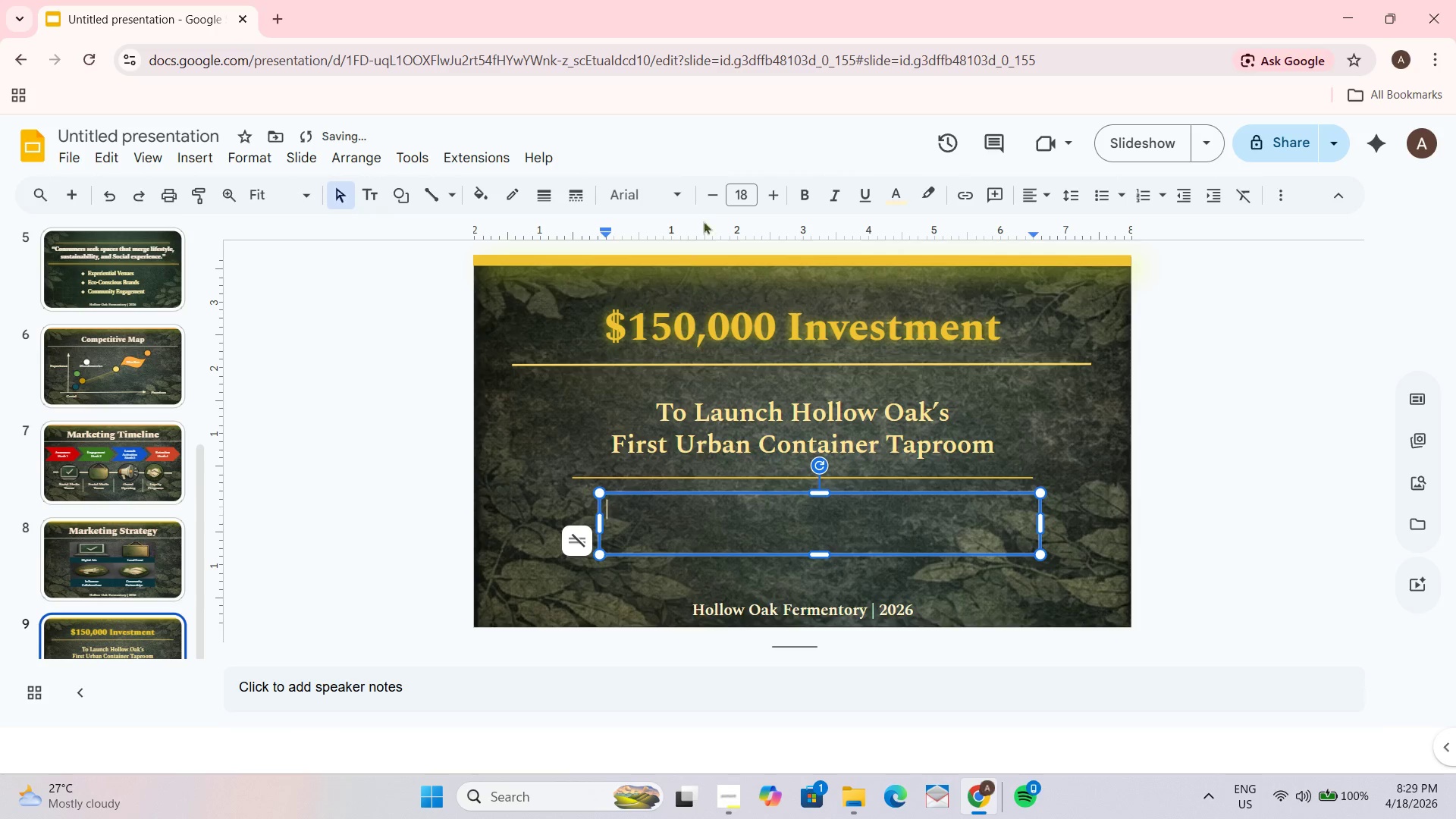 
left_click([668, 196])
 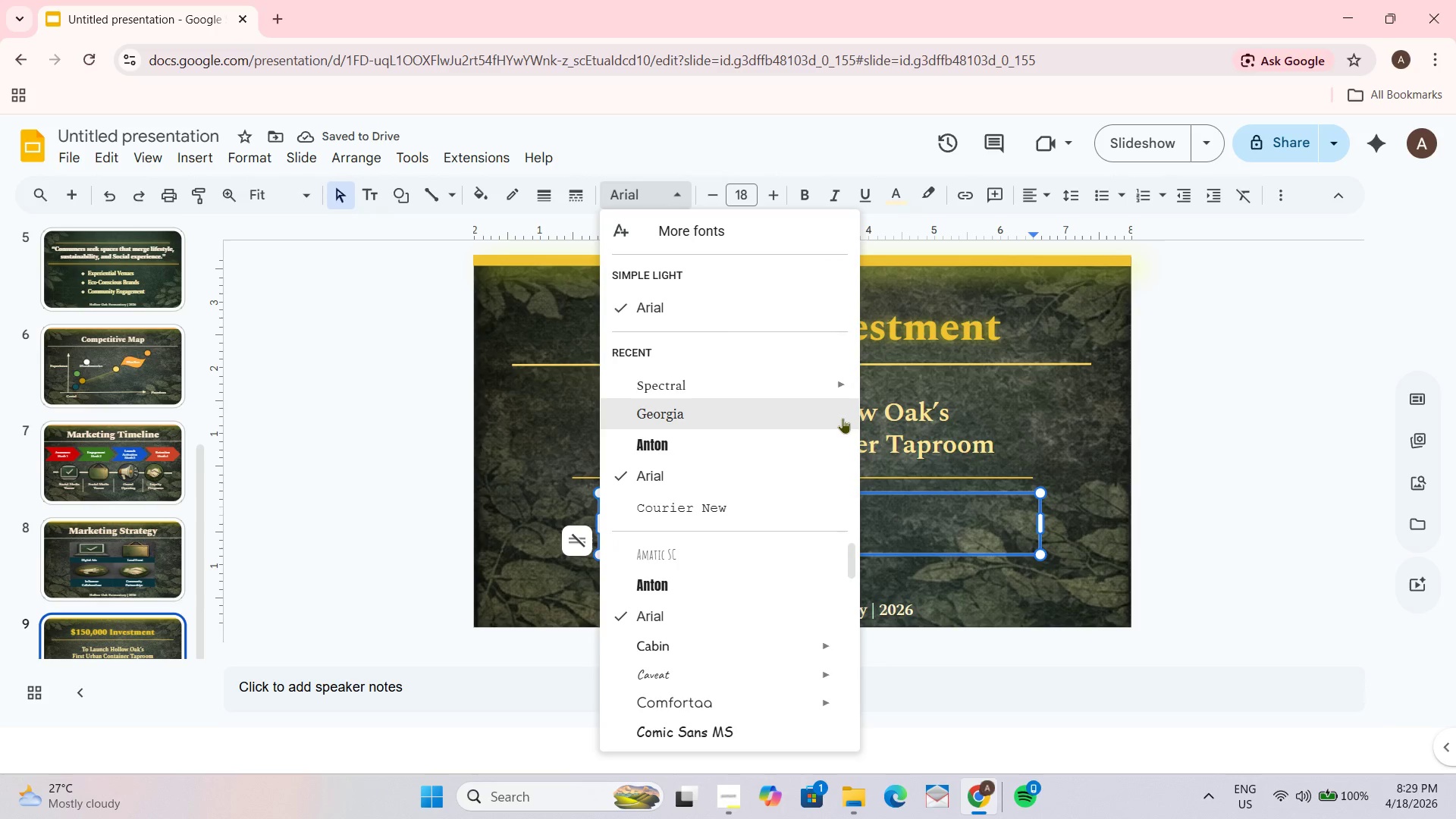 
left_click([805, 413])
 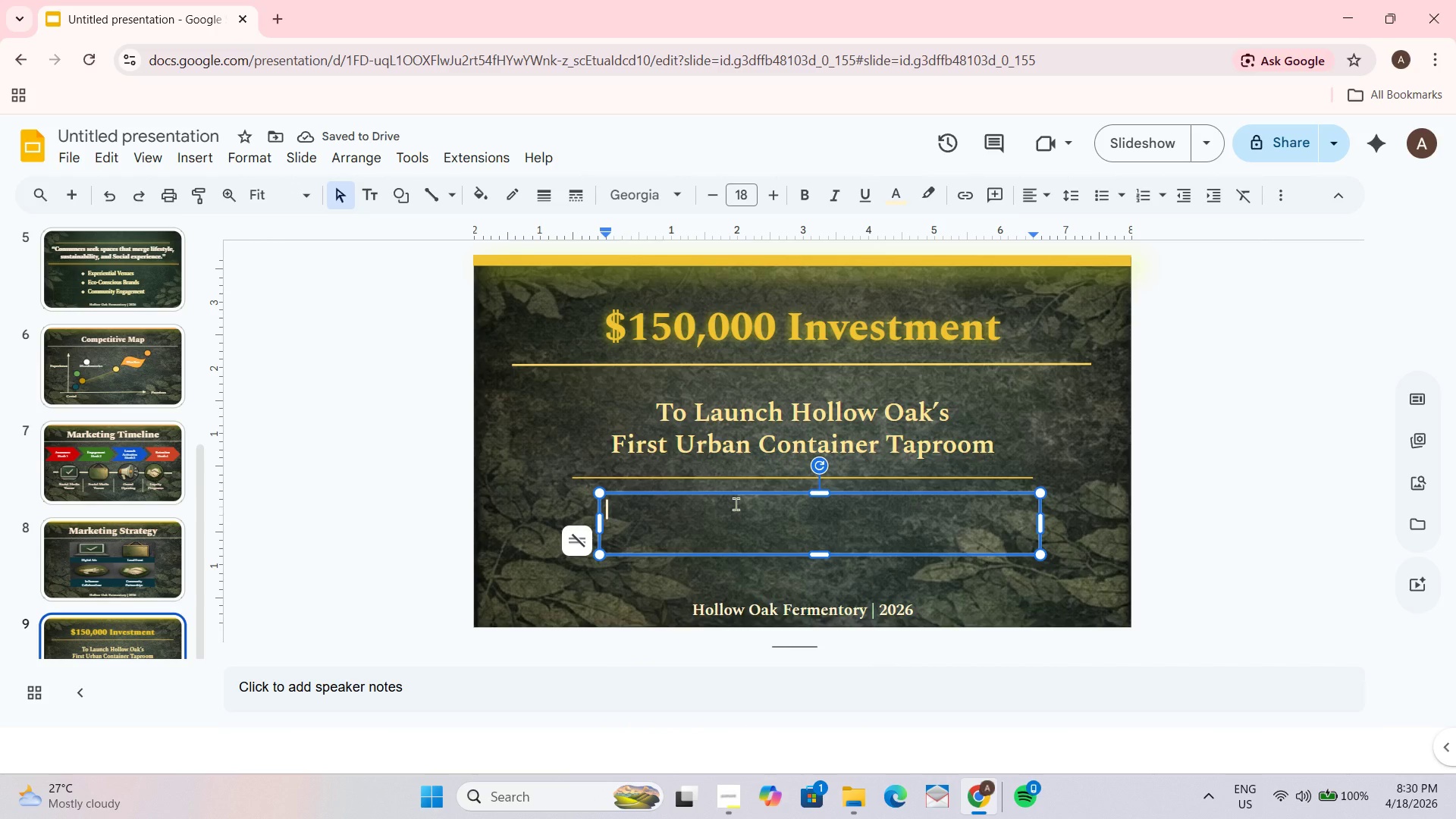 
wait(5.03)
 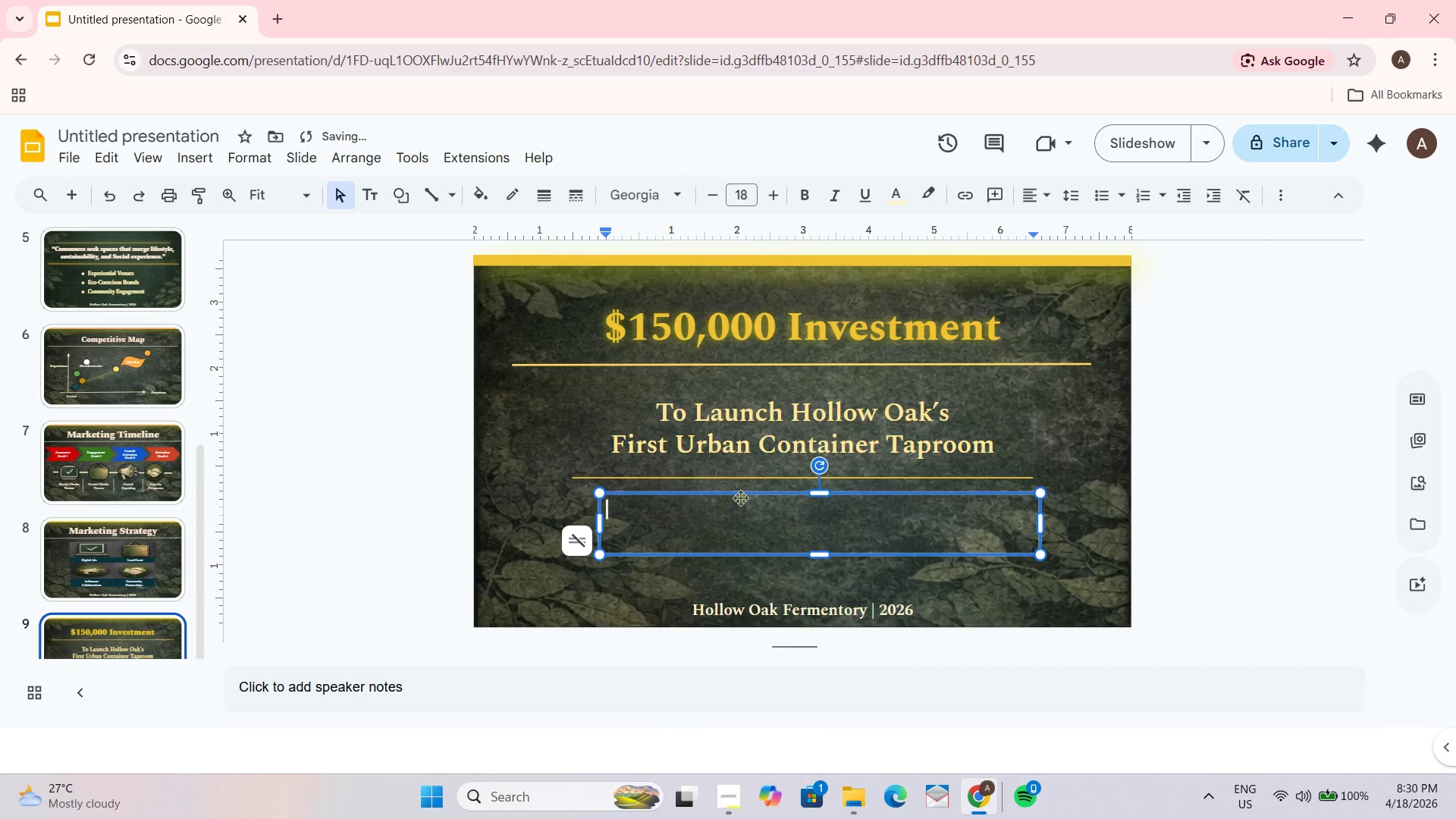 
key(Control+A)
 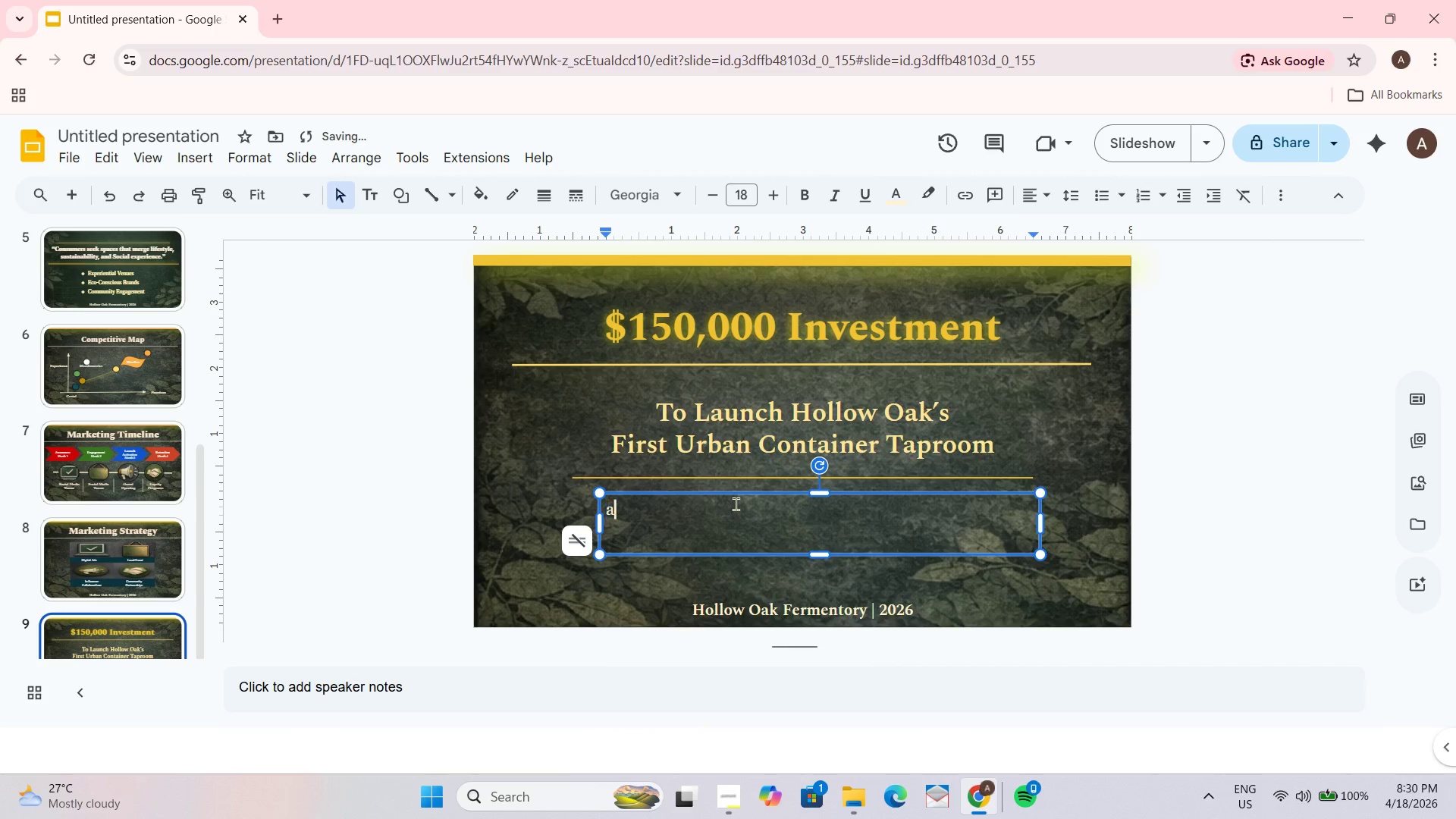 
type(a)
key(Backspace)
type(A scalable experience Driven expansion A)
key(Backspace)
type(aligned with modern sonsumer)
key(Backspace)
type( consumer values)
 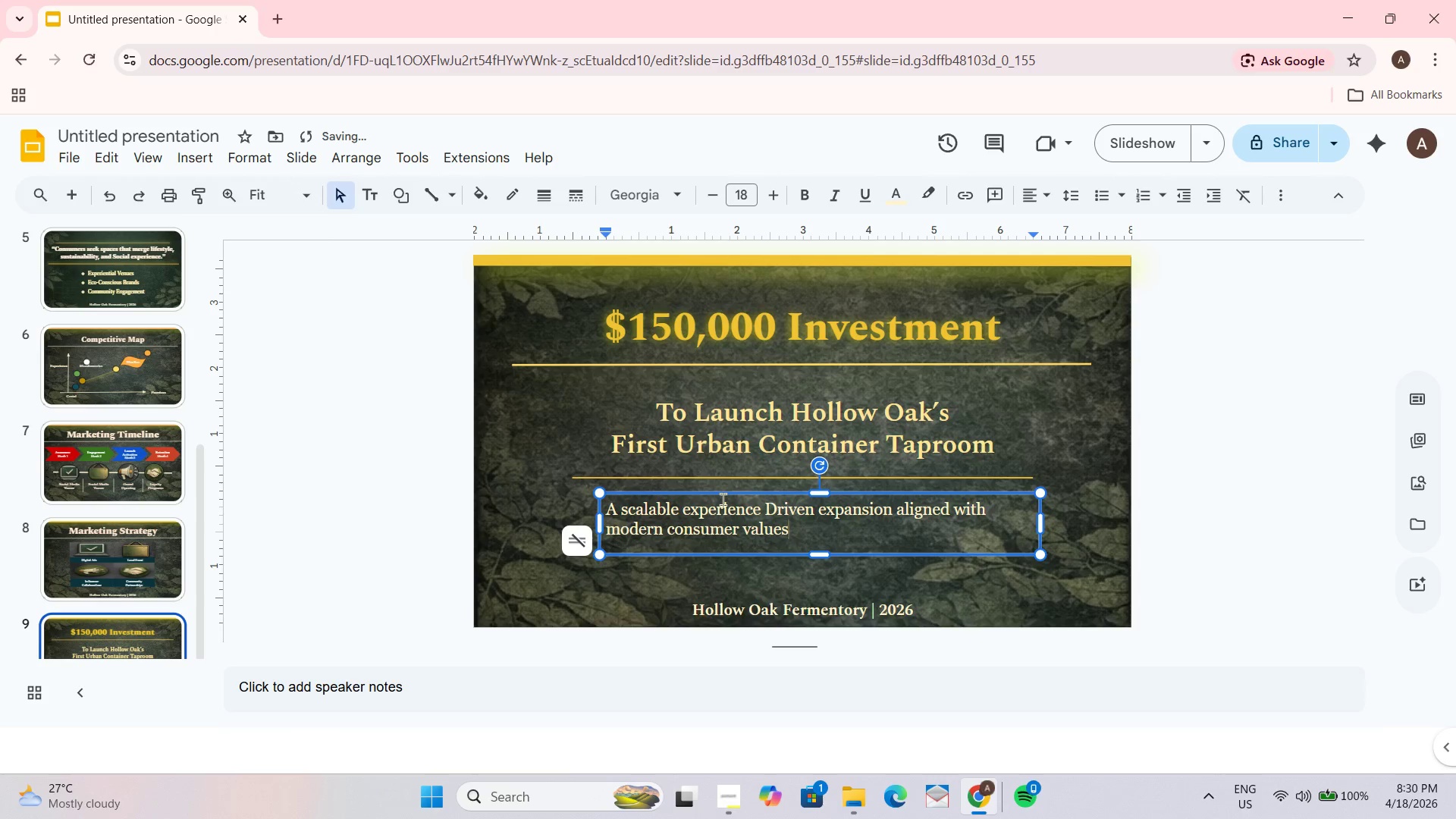 
key(Control+A)
 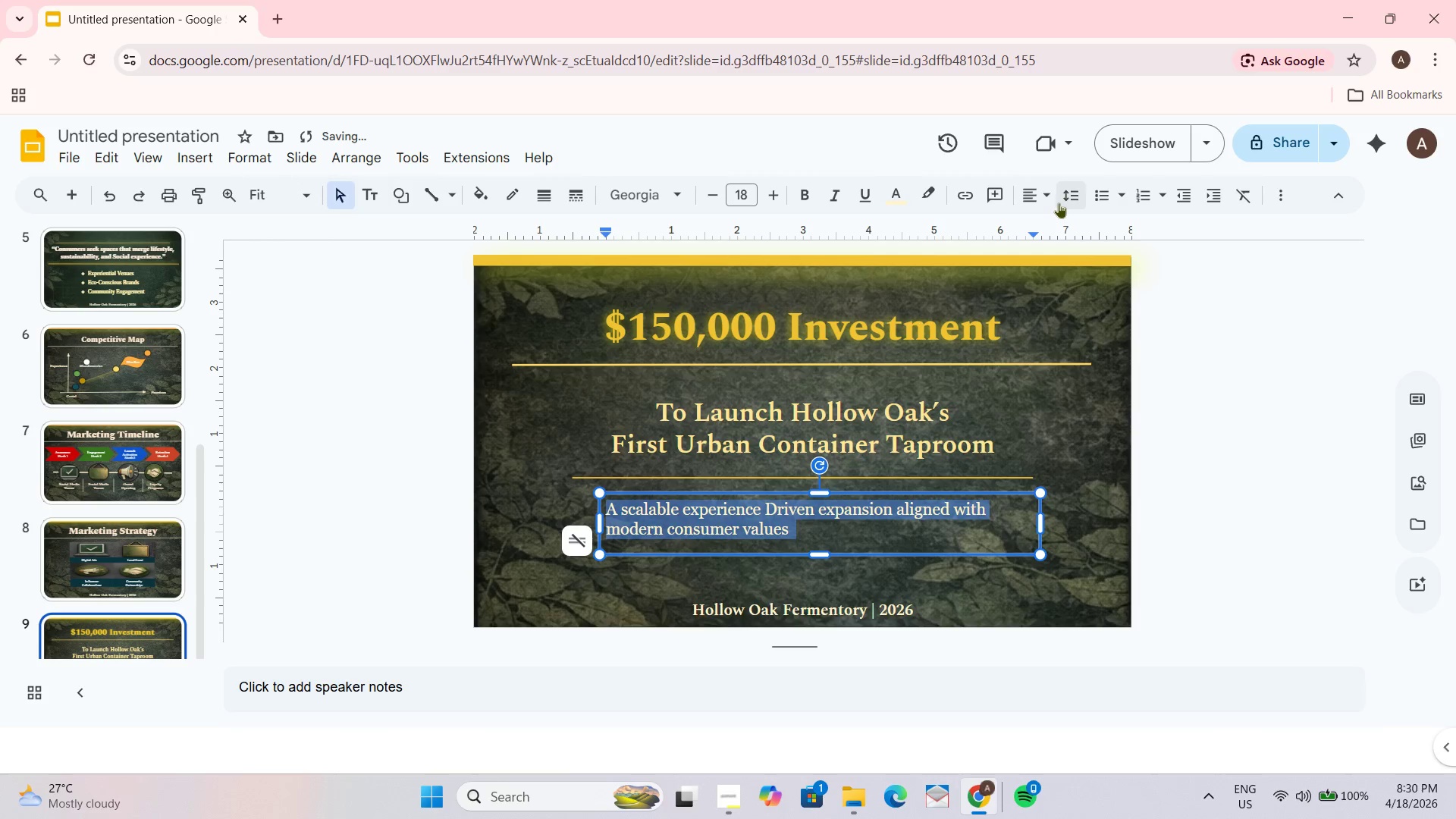 
left_click([1047, 199])
 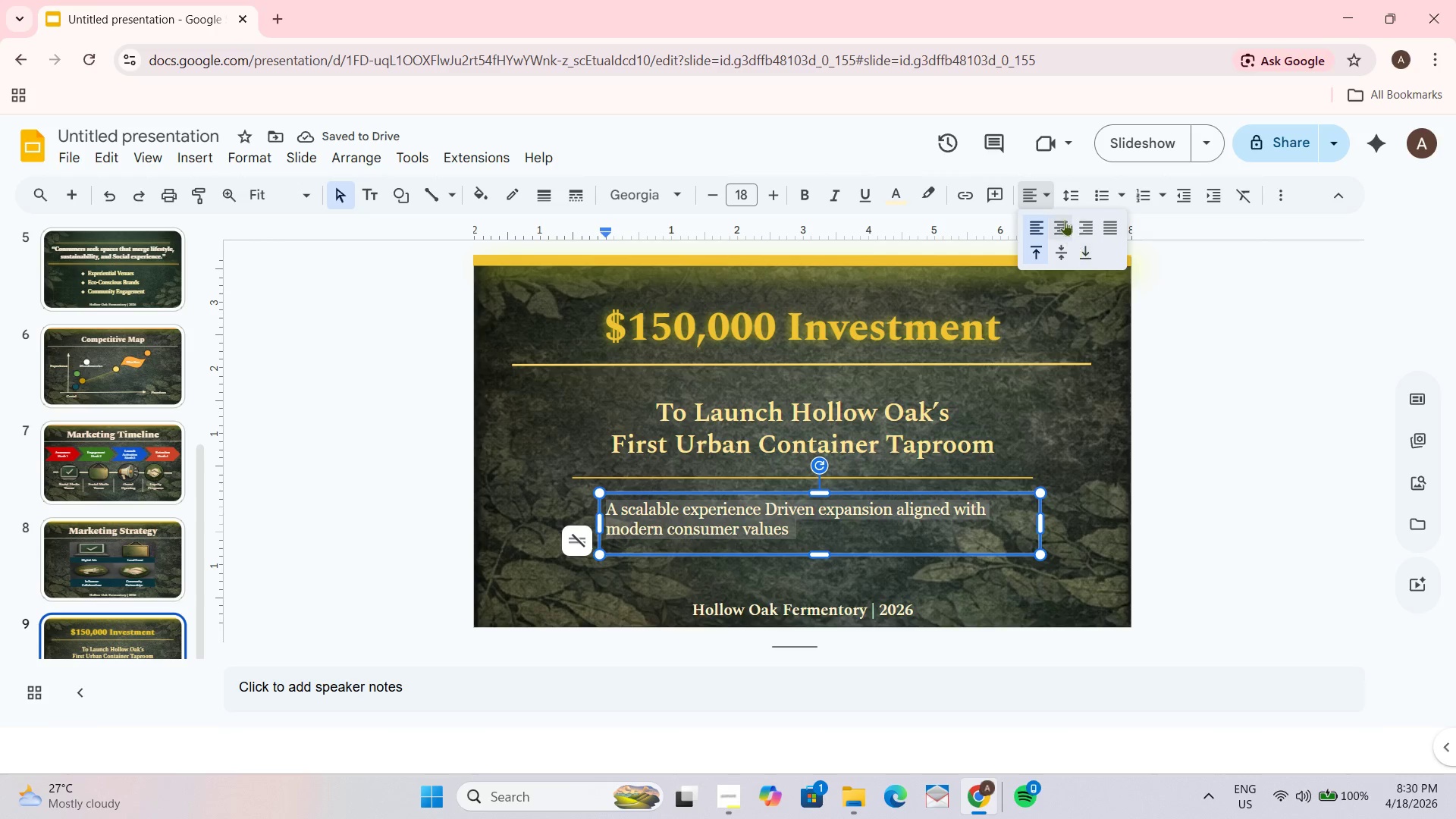 
left_click([1065, 219])
 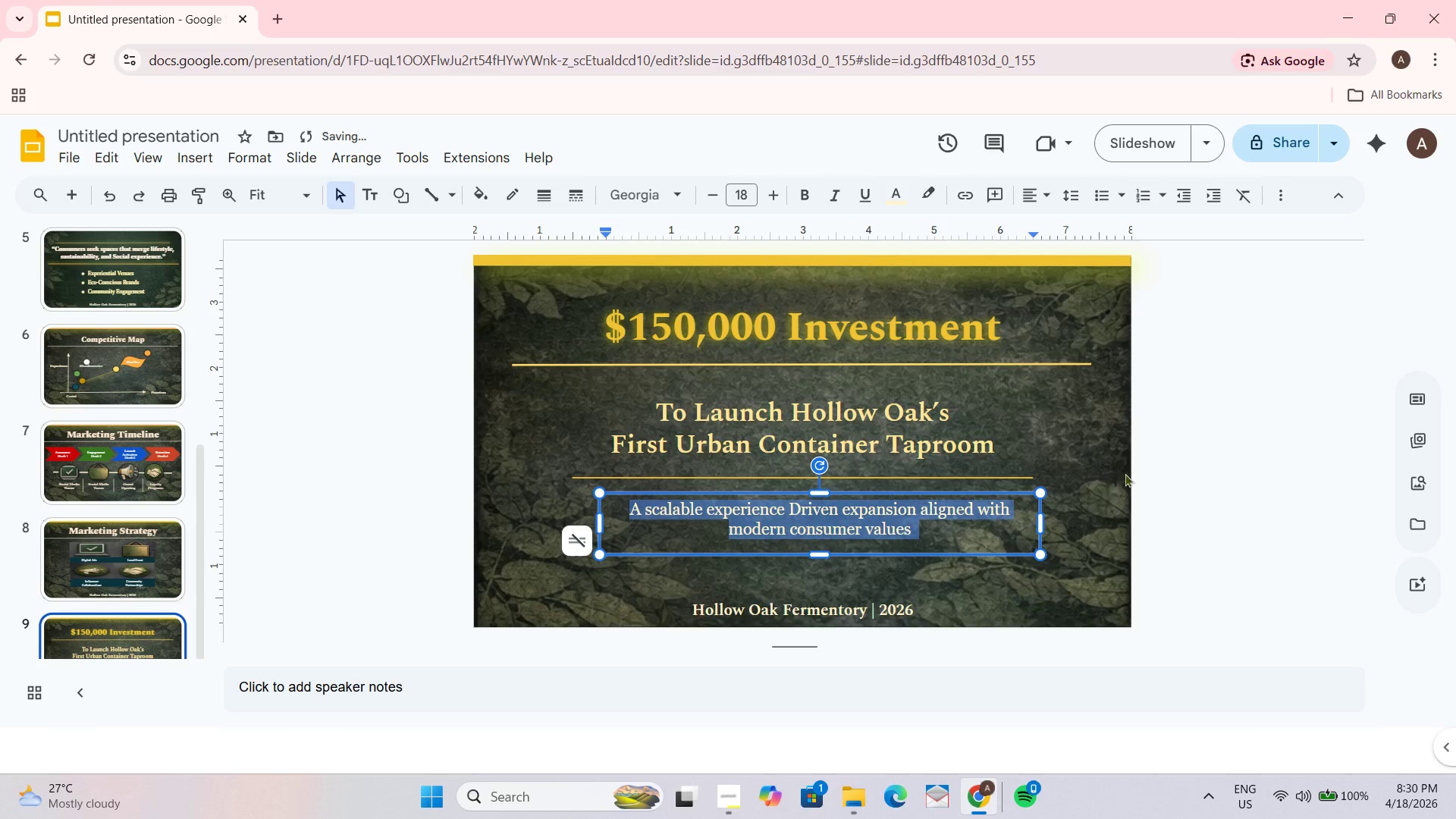 
left_click([1154, 473])
 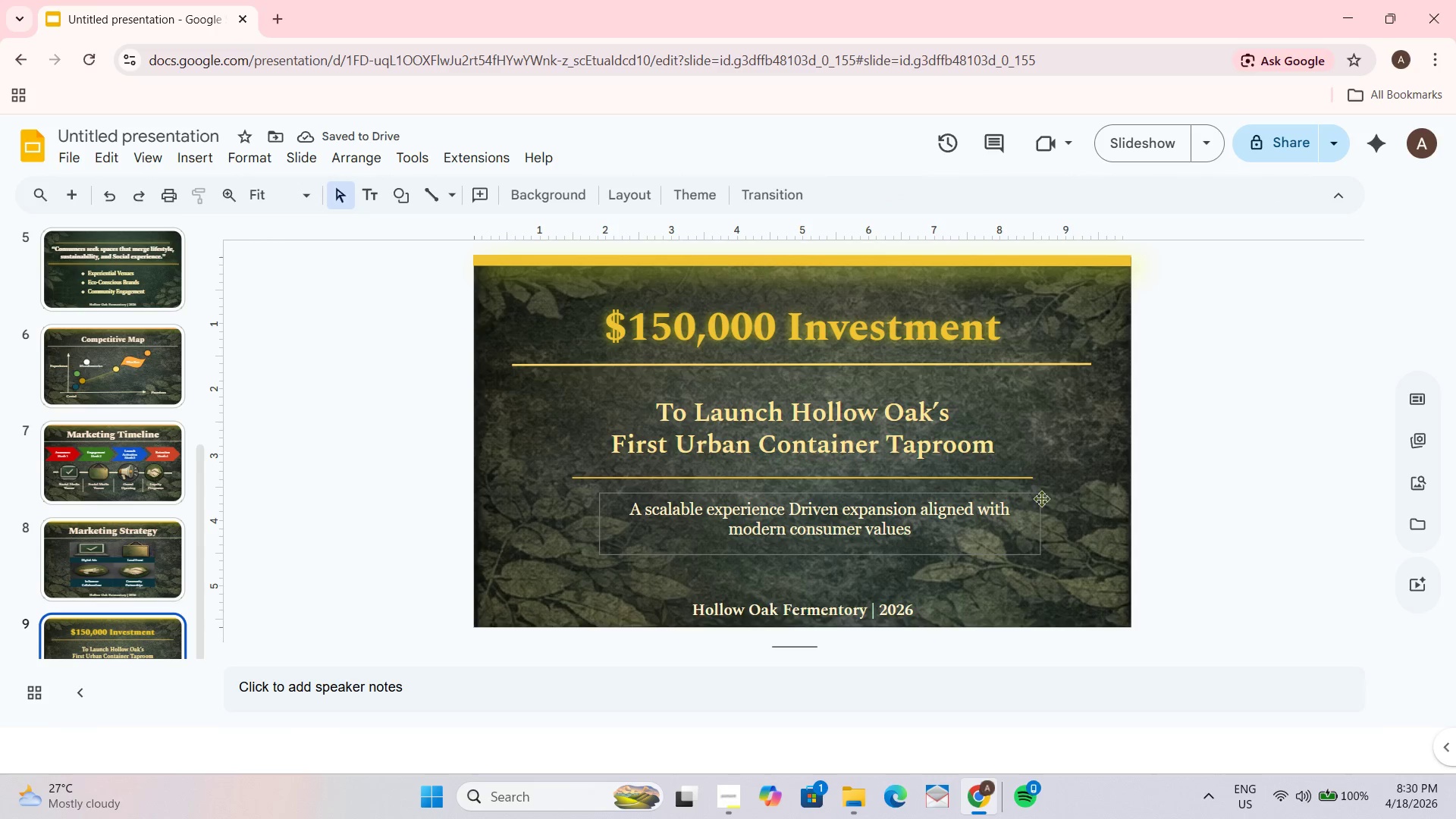 
left_click_drag(start_coordinate=[1029, 495], to_coordinate=[1011, 489])
 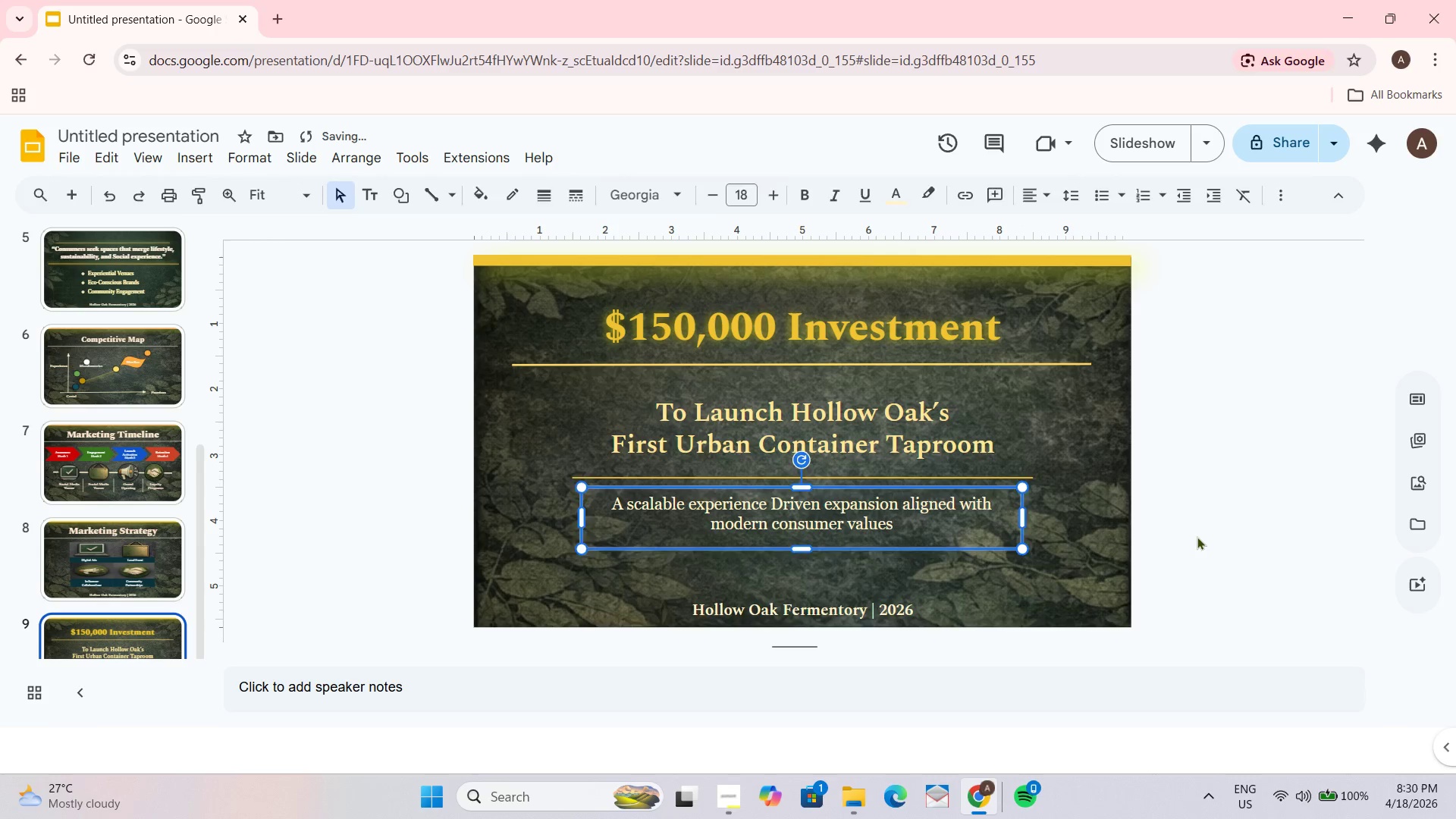 
left_click([1197, 536])
 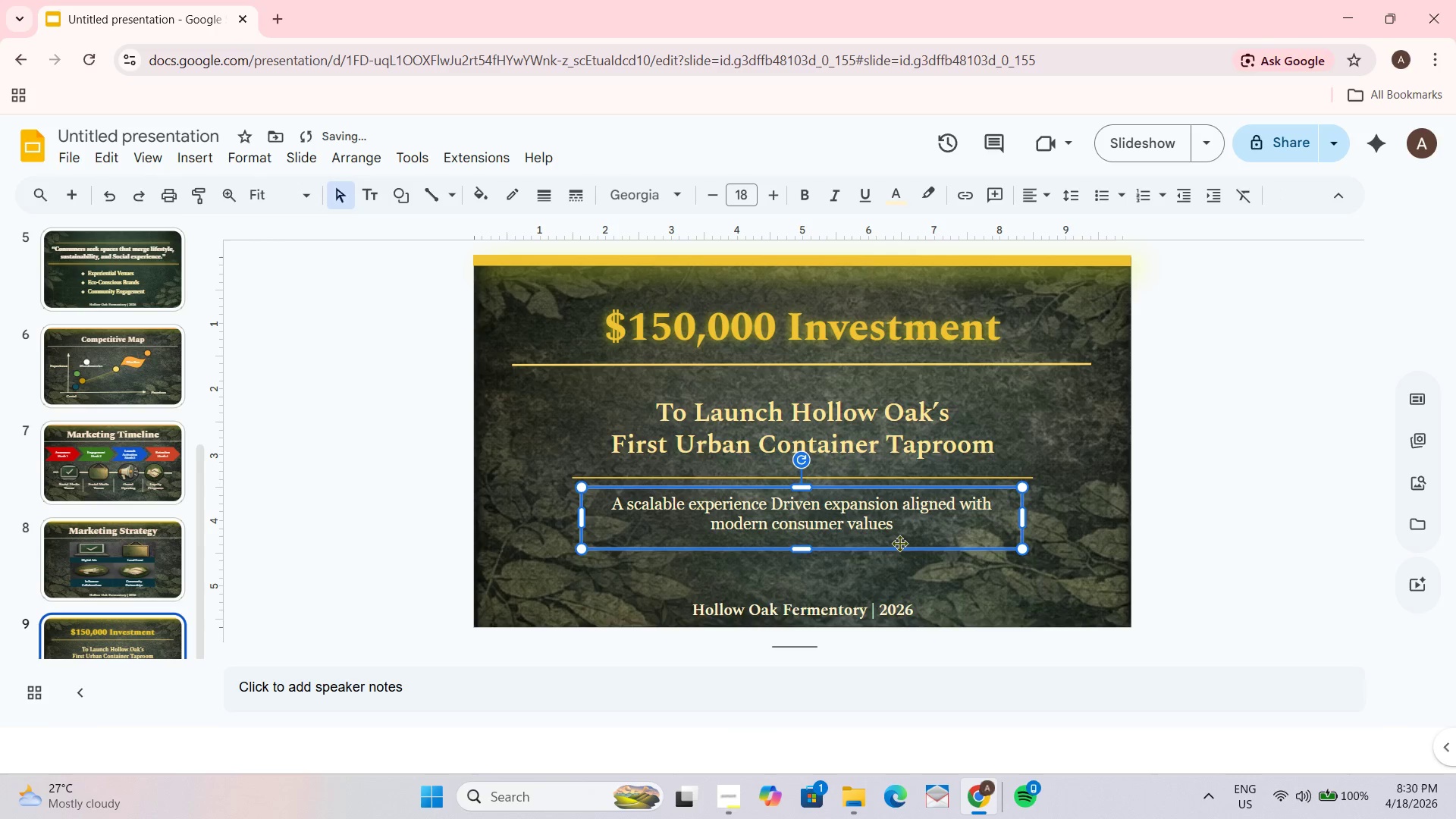 
double_click([899, 530])
 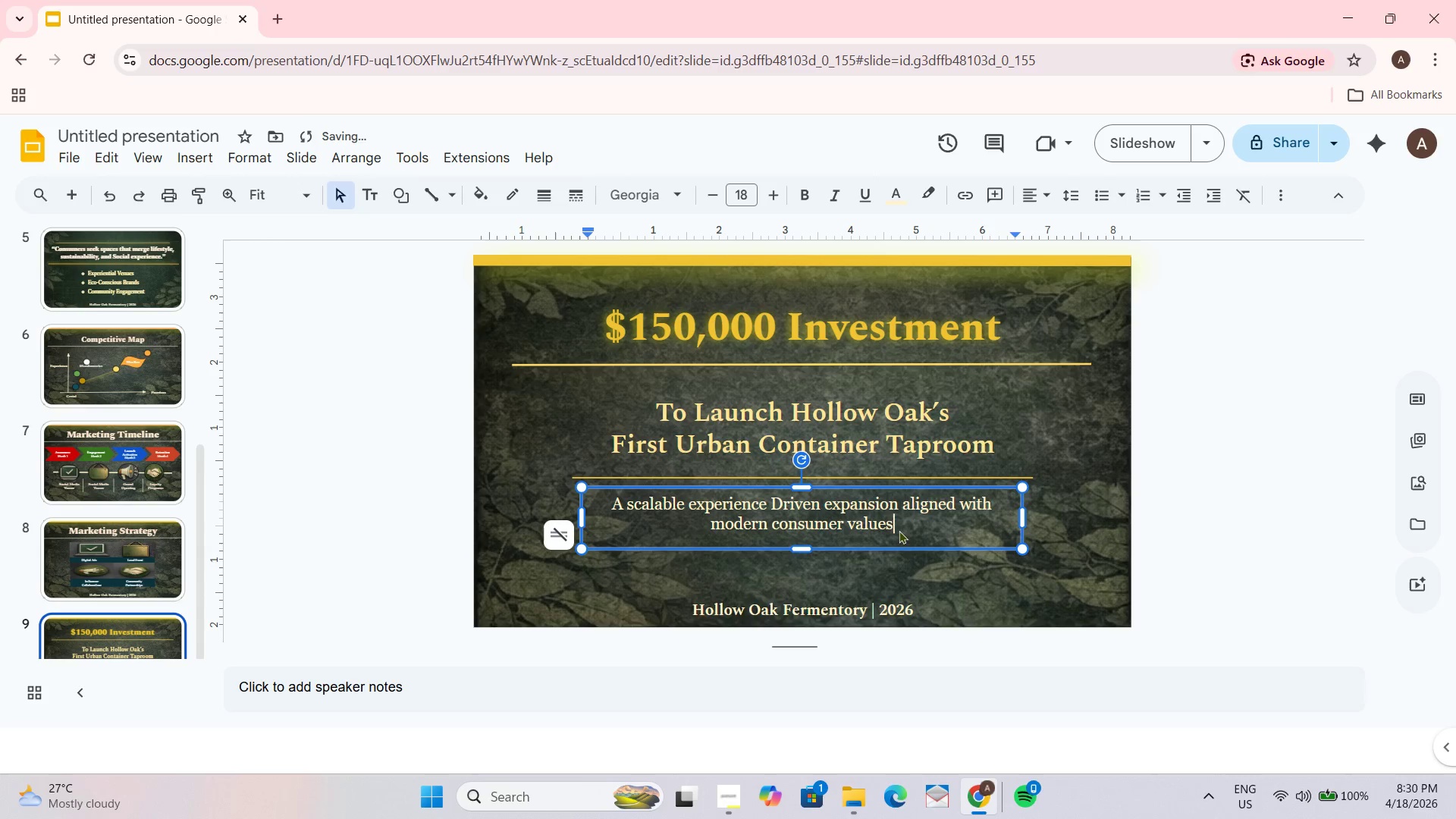 
triple_click([899, 530])
 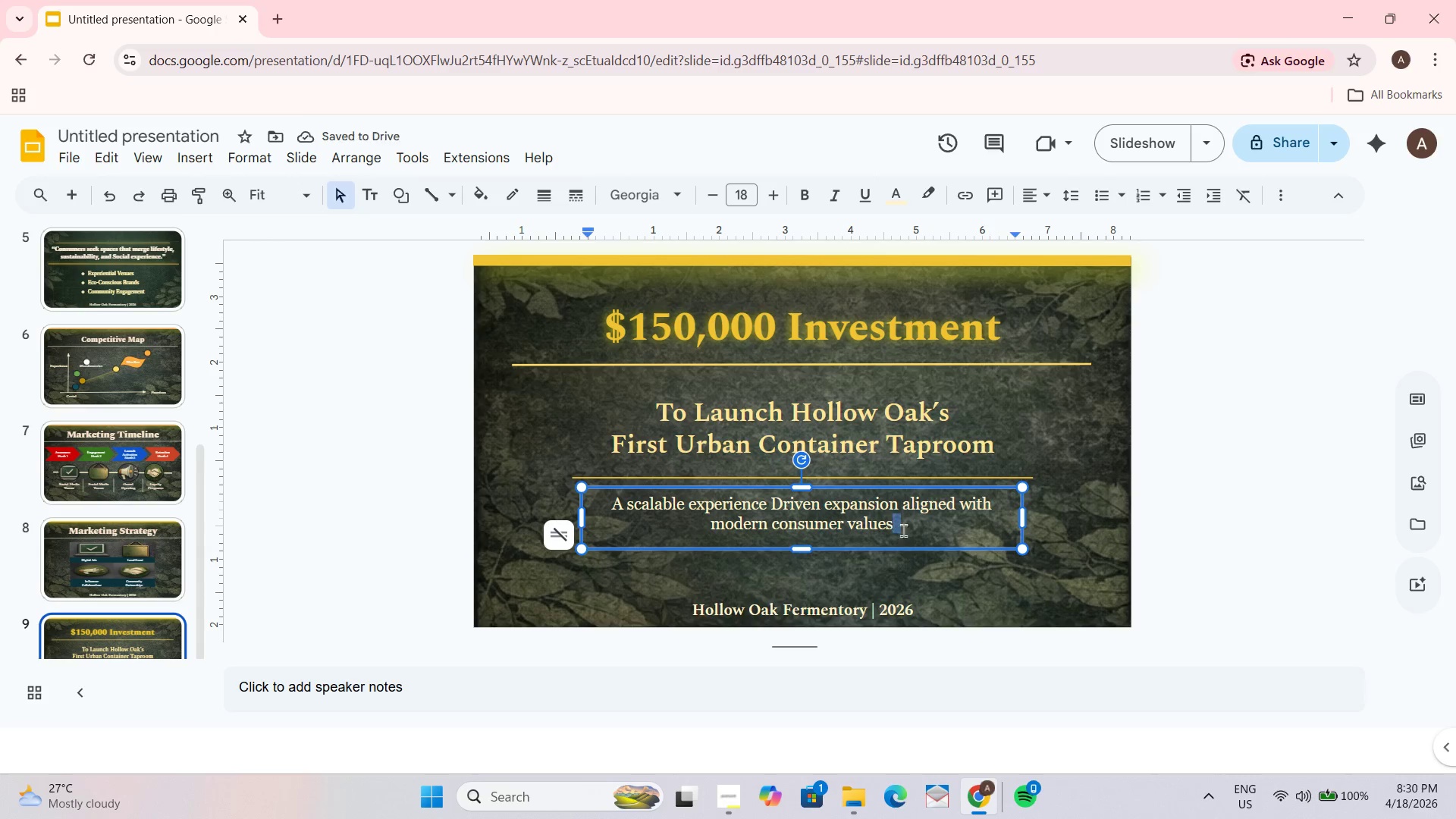 
key(Control+A)
 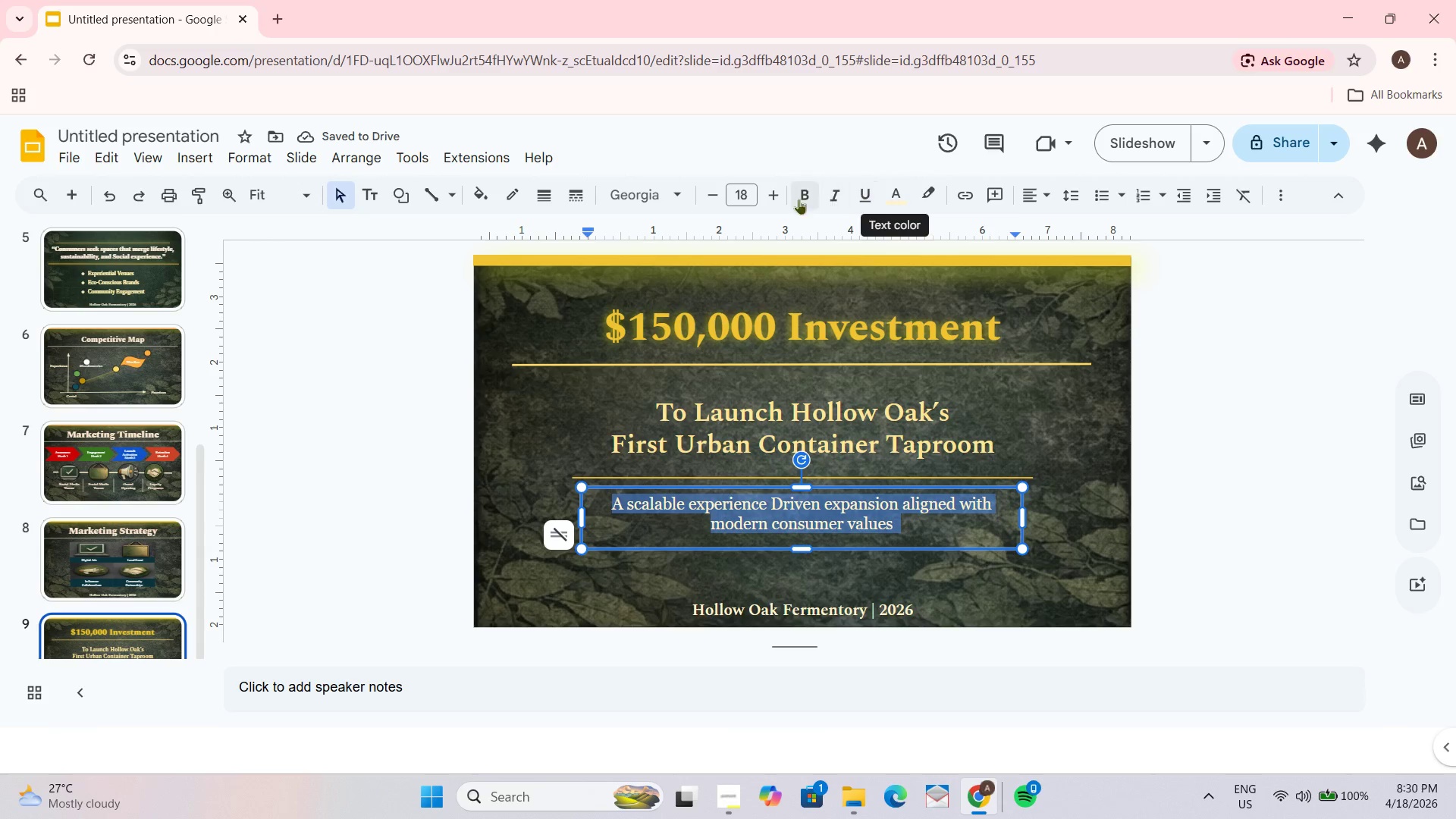 
double_click([780, 197])
 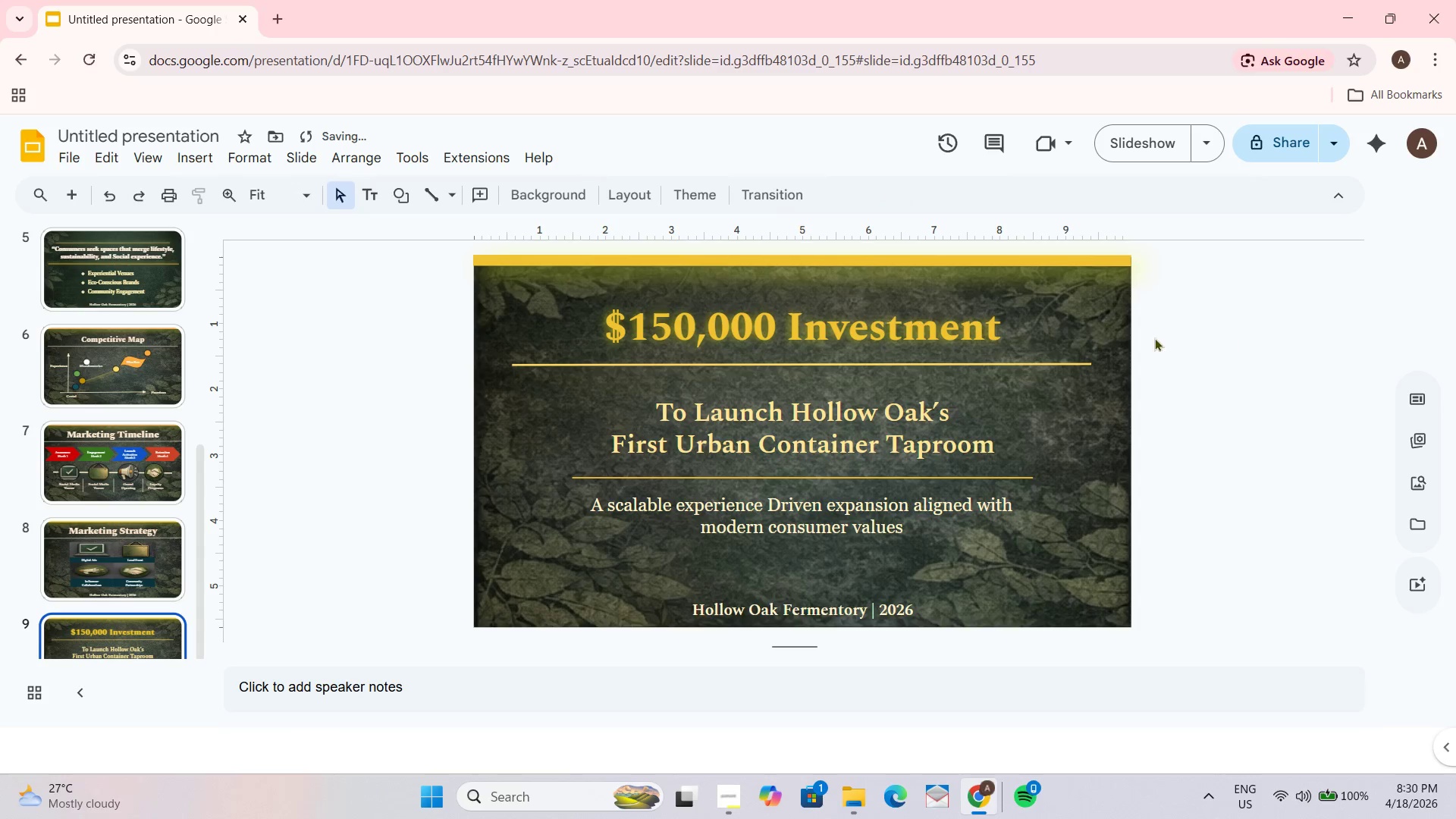 
double_click([940, 406])
 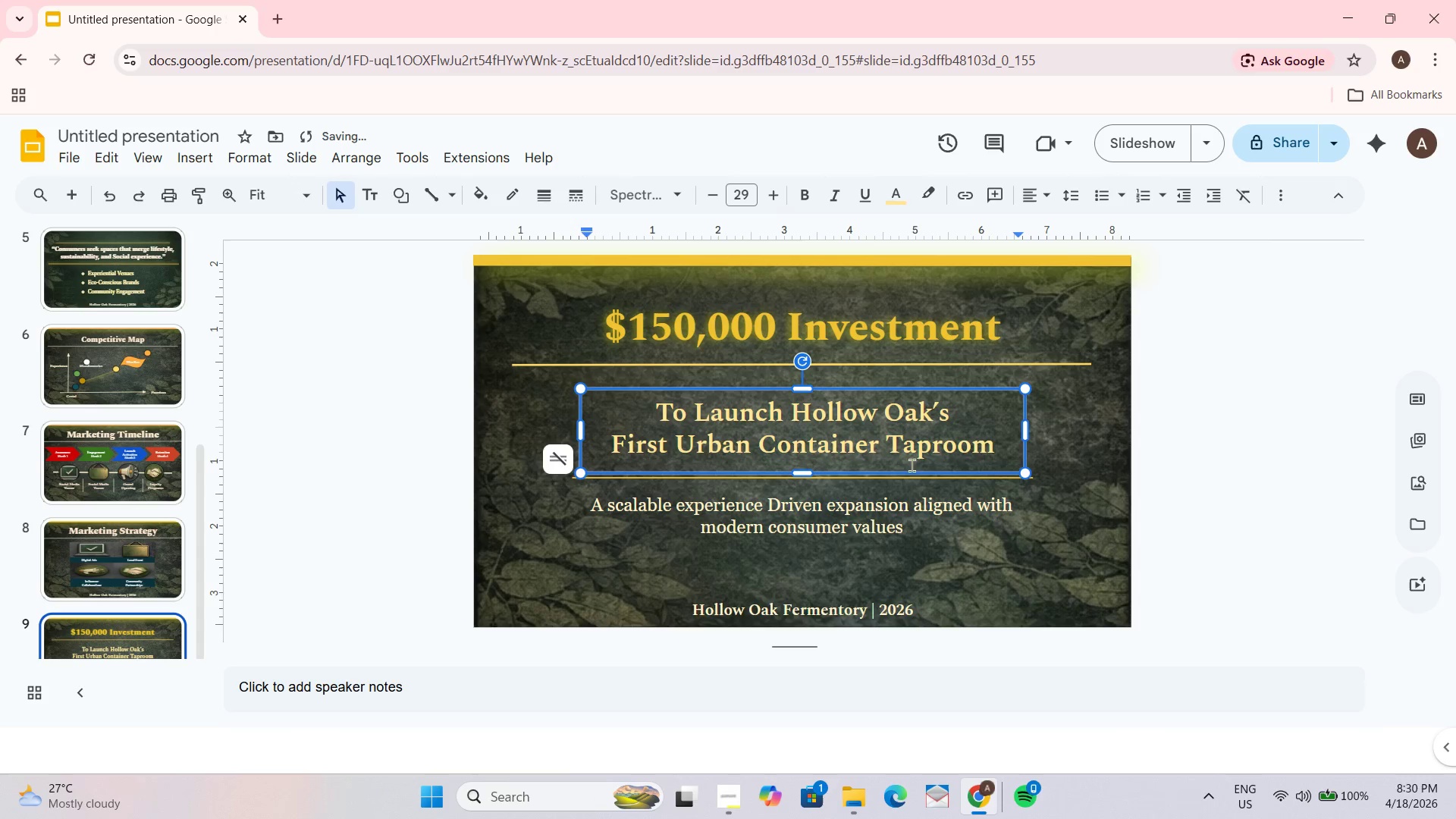 
left_click([899, 529])
 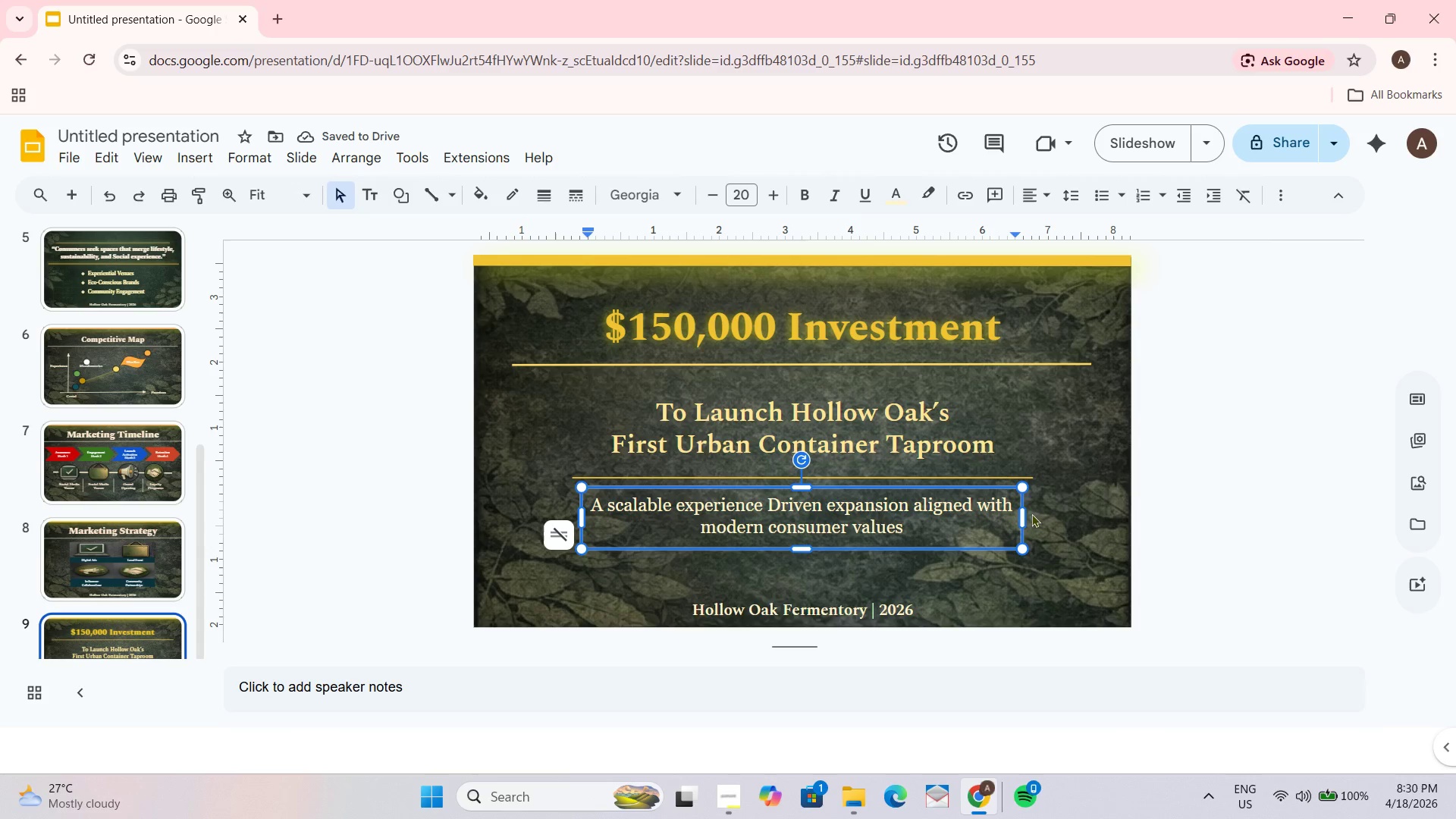 
key(Control+A)
 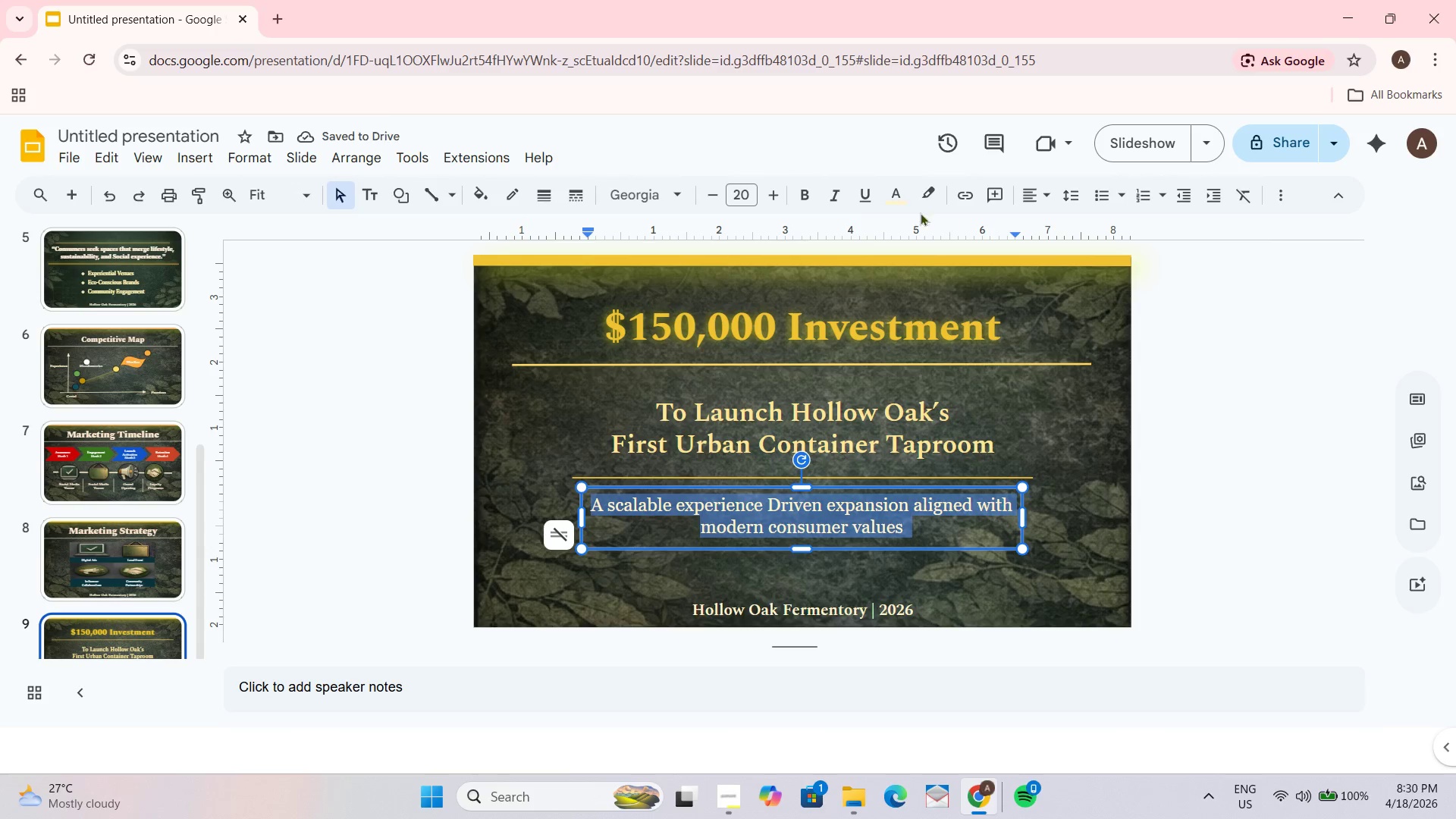 
left_click([828, 200])
 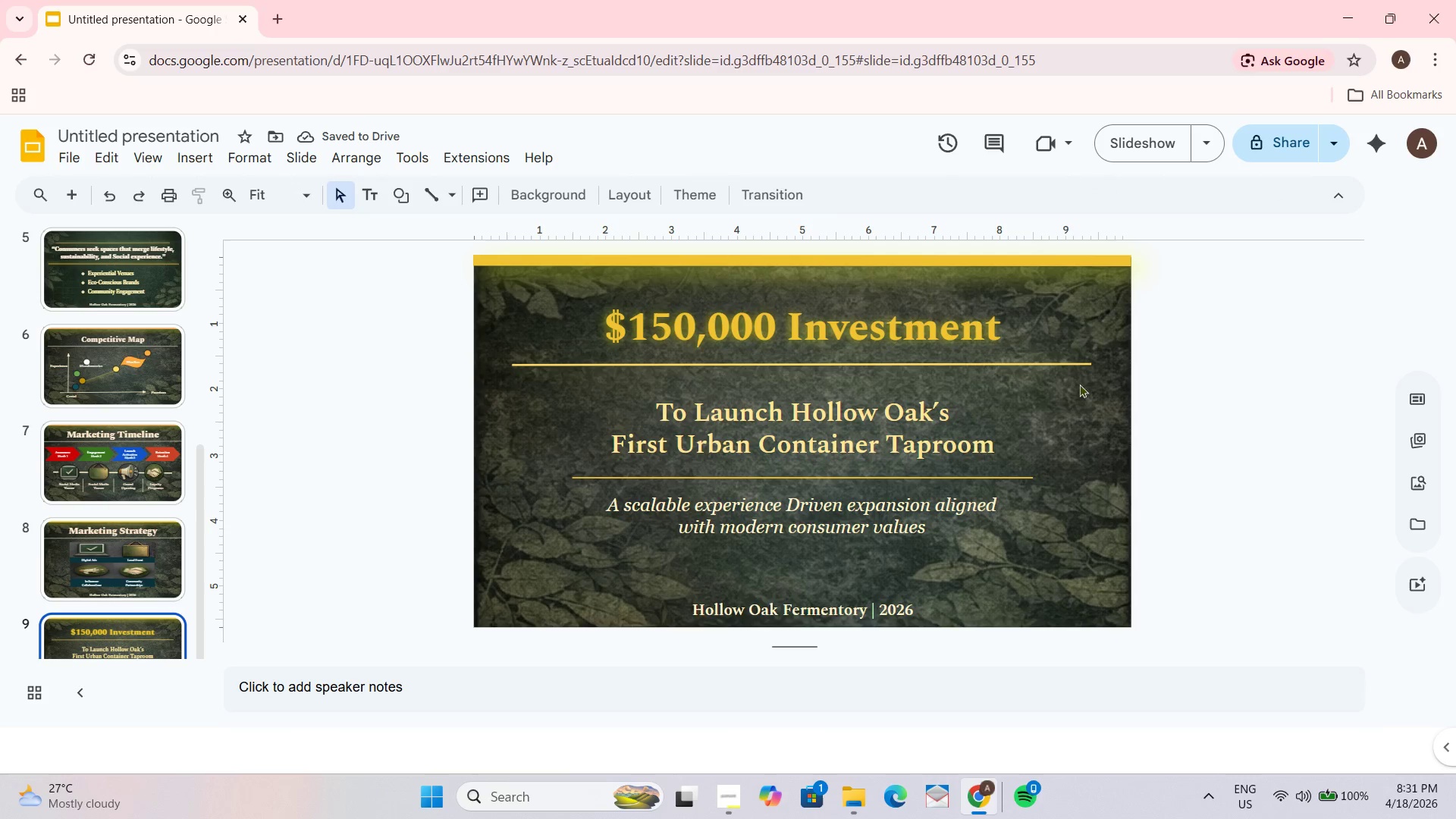 
left_click([1199, 421])
 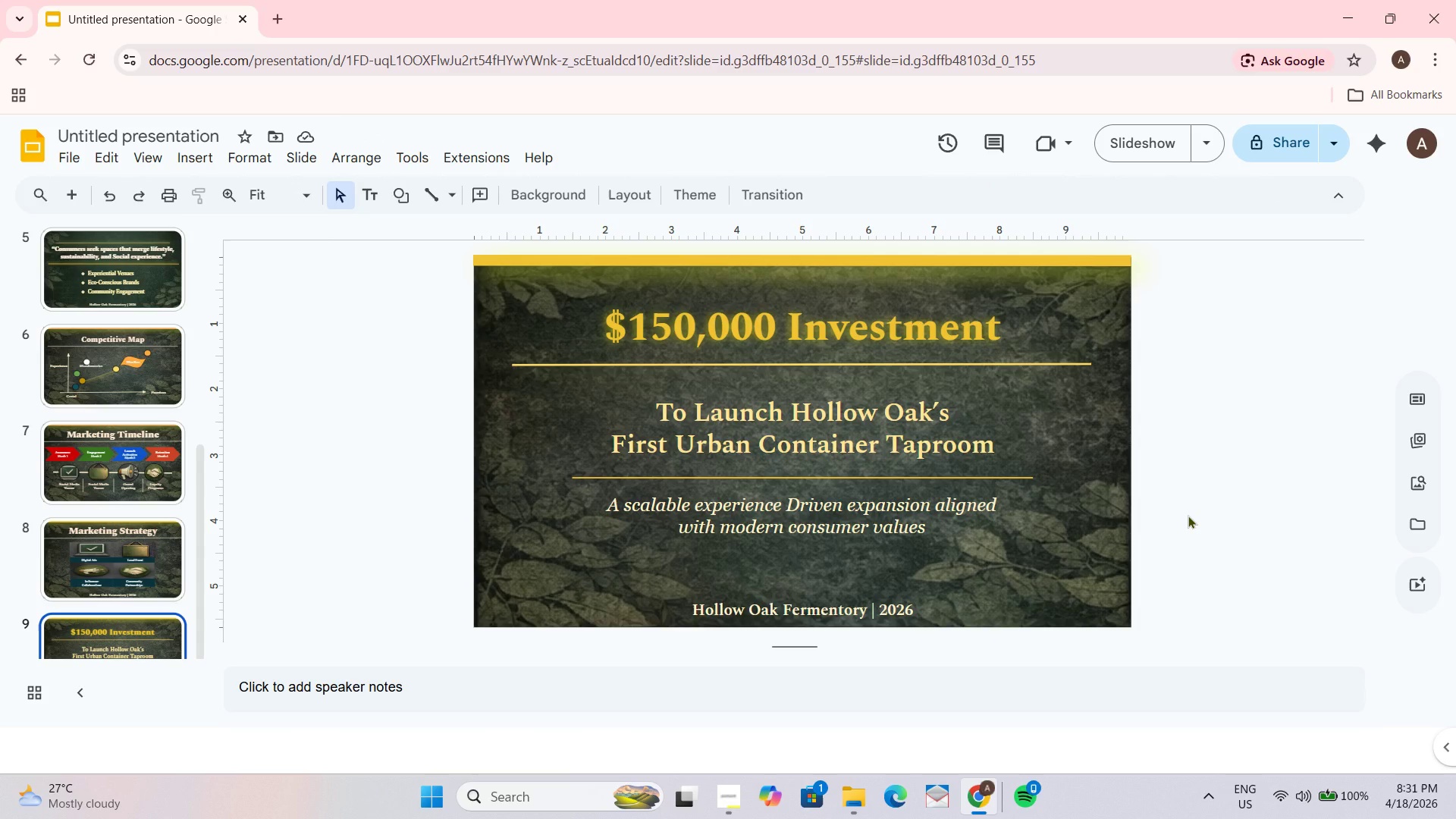 
wait(17.88)
 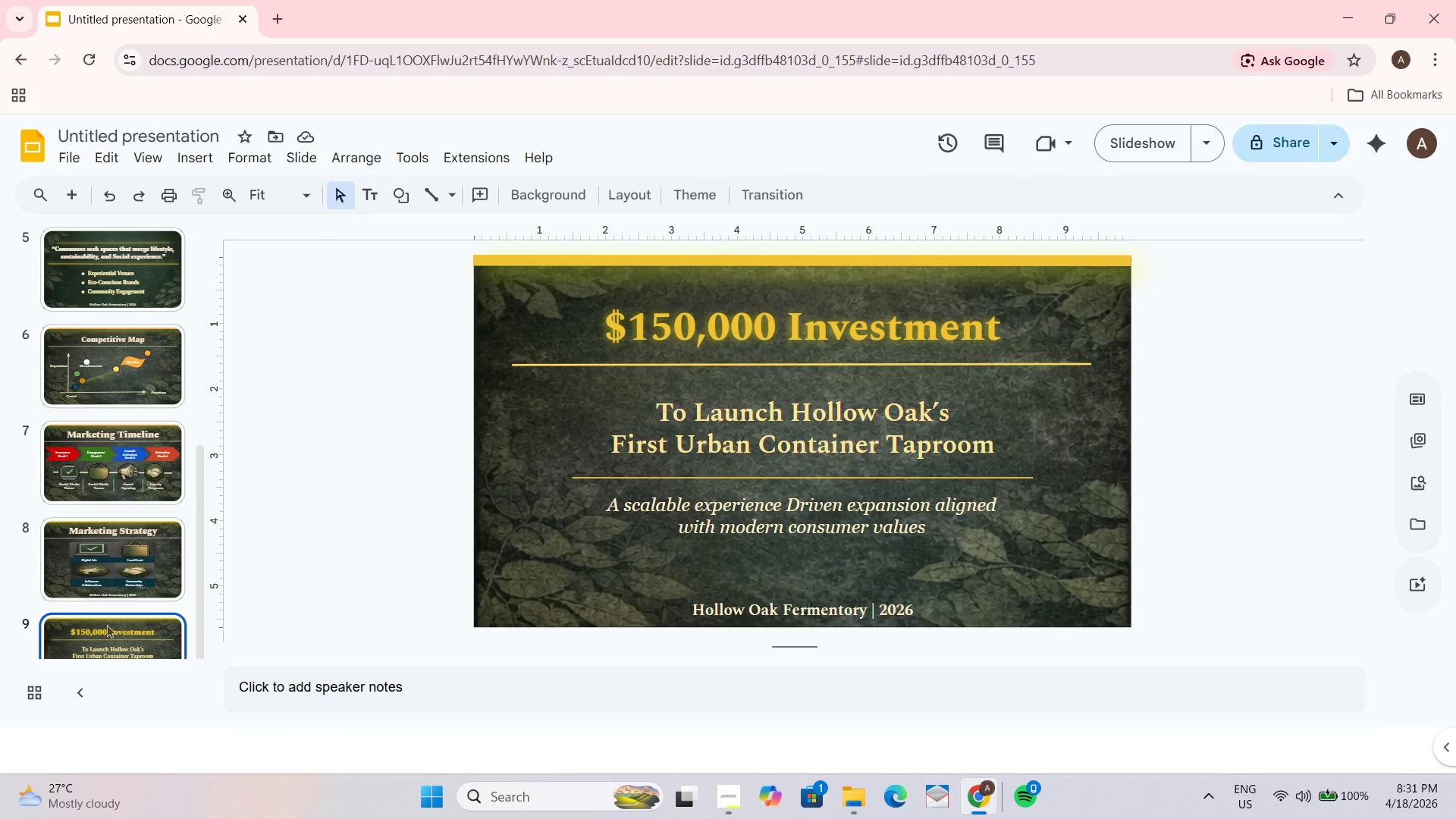 
left_click([109, 635])
 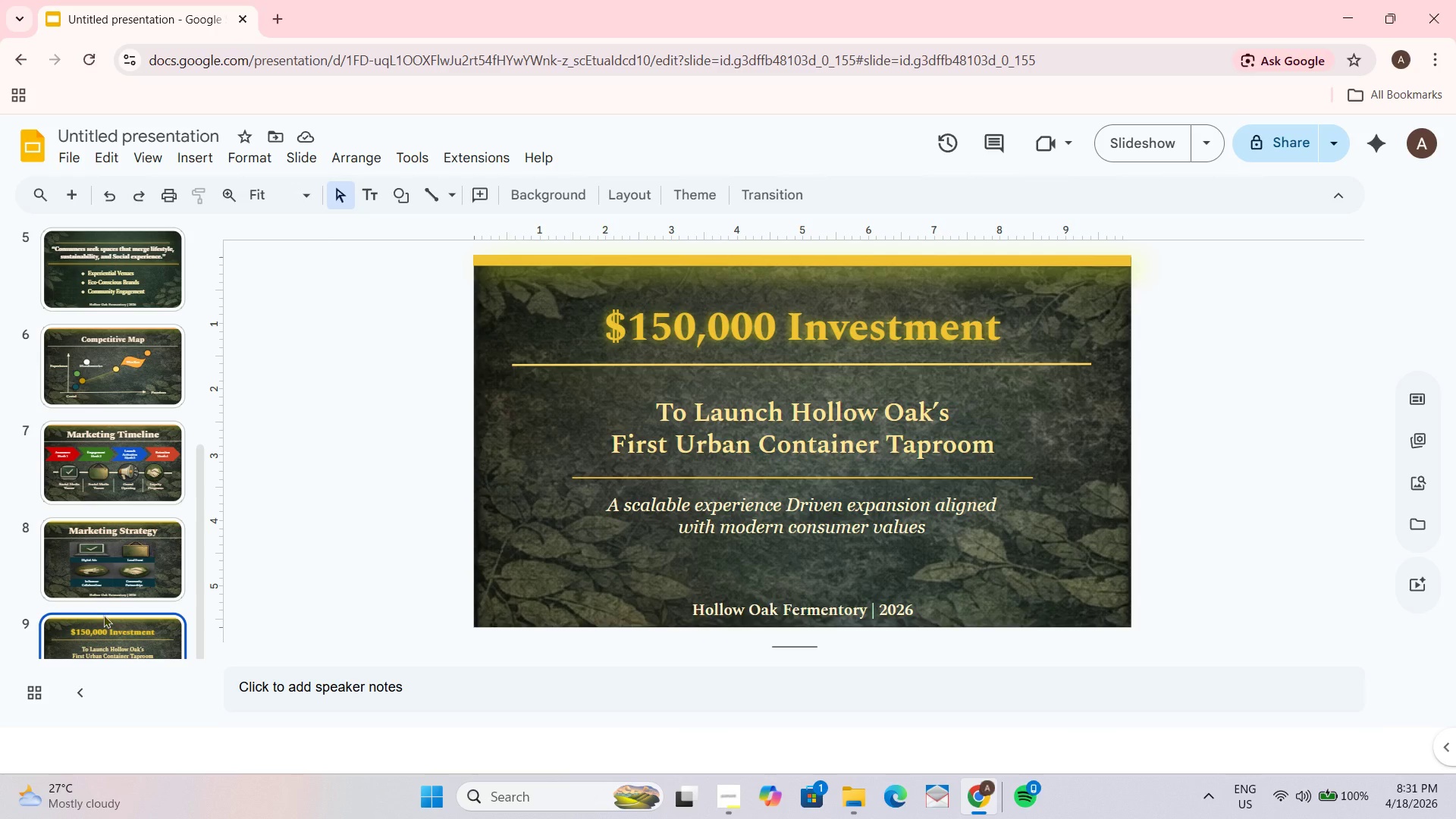 
scroll: coordinate [39, 526], scroll_direction: down, amount: 2.0
 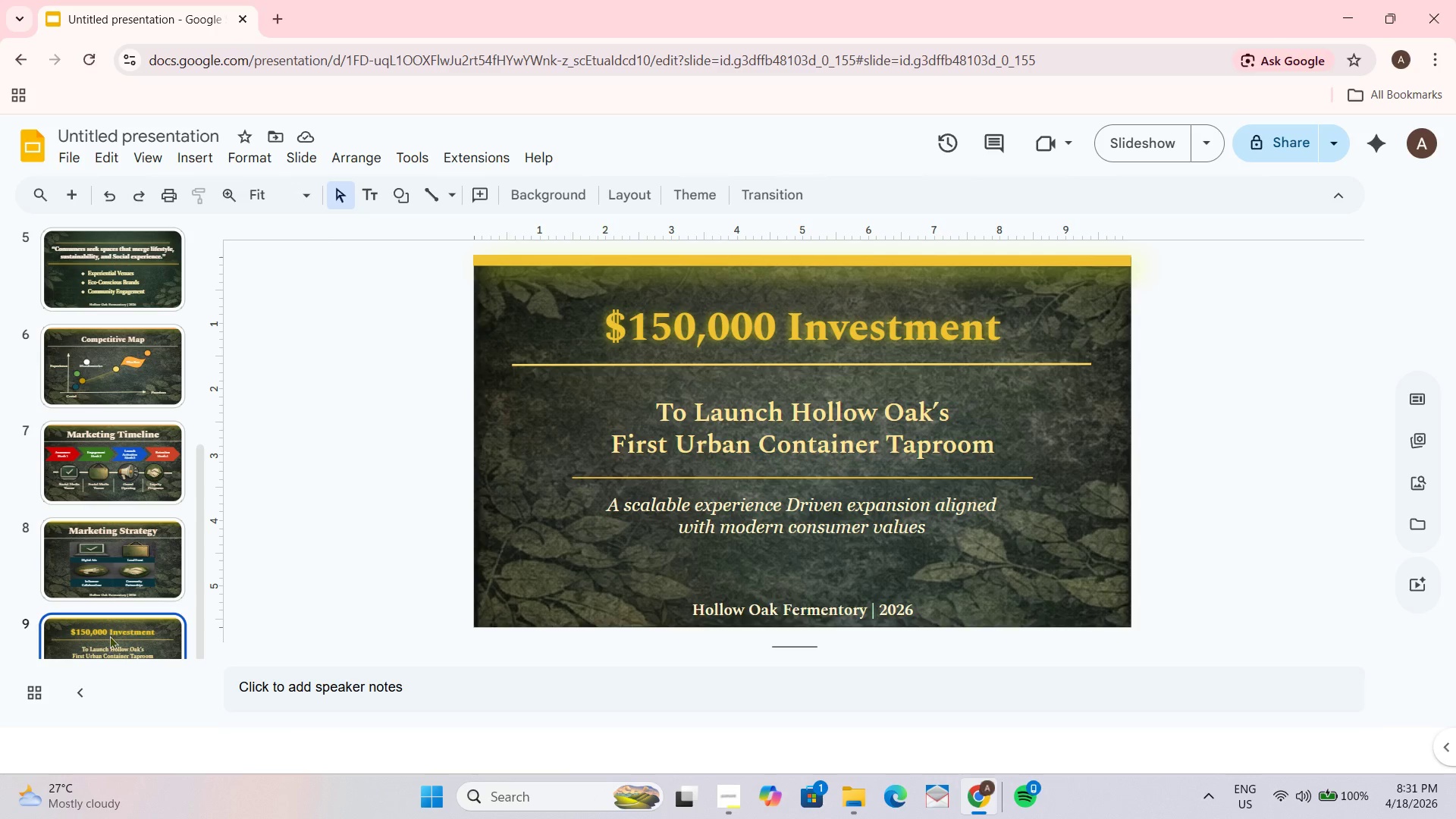 
key(Enter)
 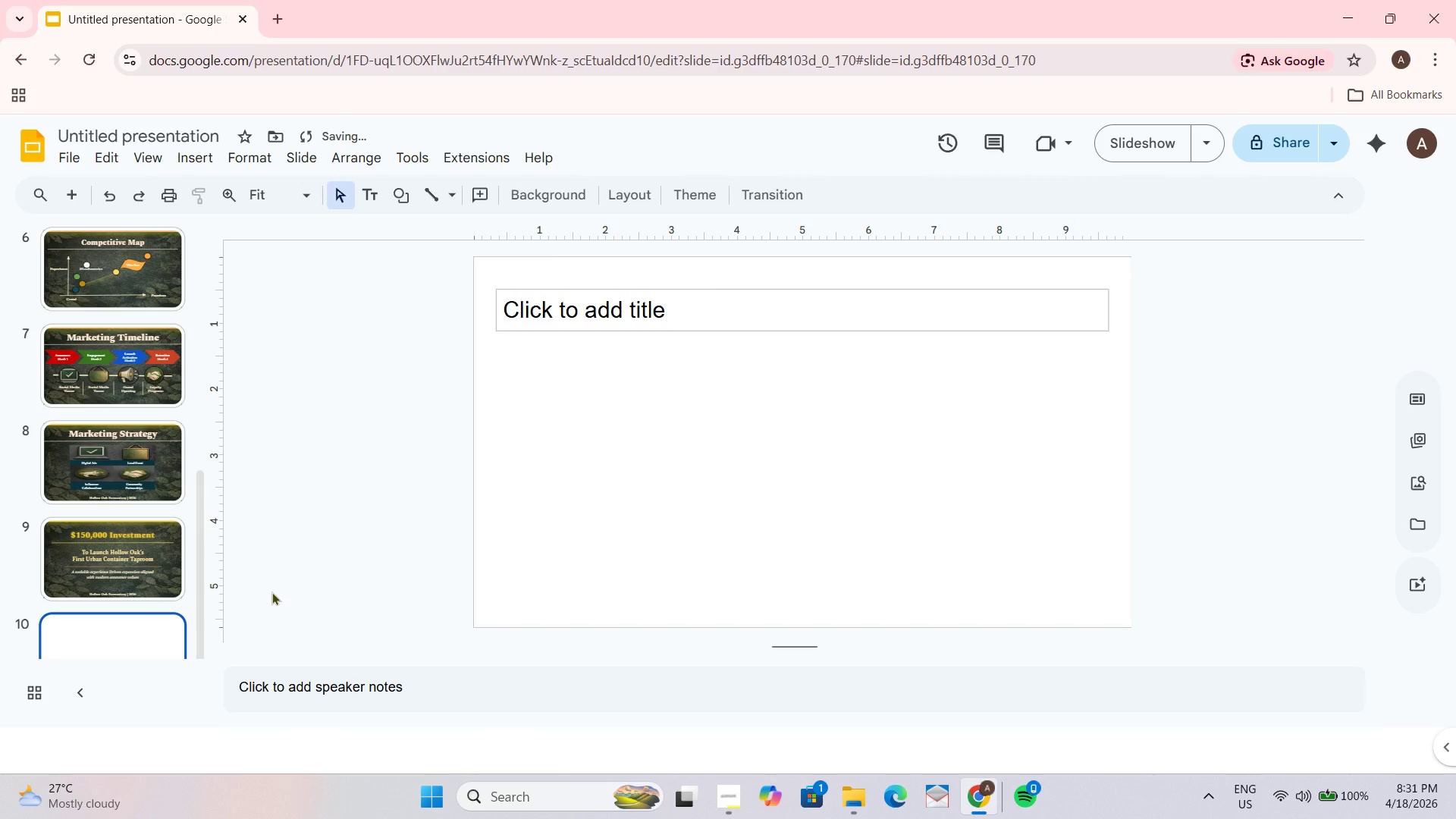 
left_click([691, 312])
 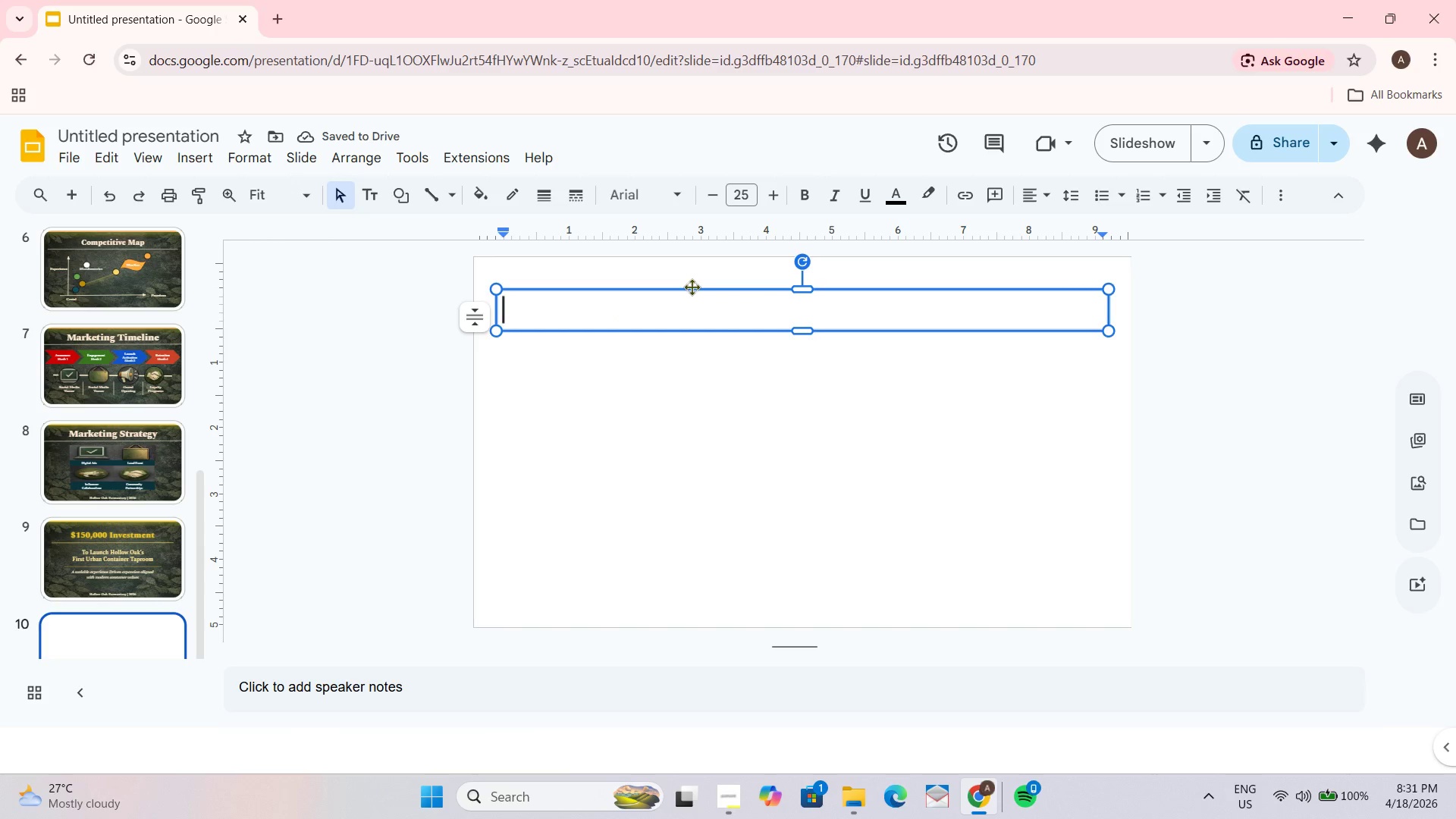 
key(Shift+ShiftLeft)
 